 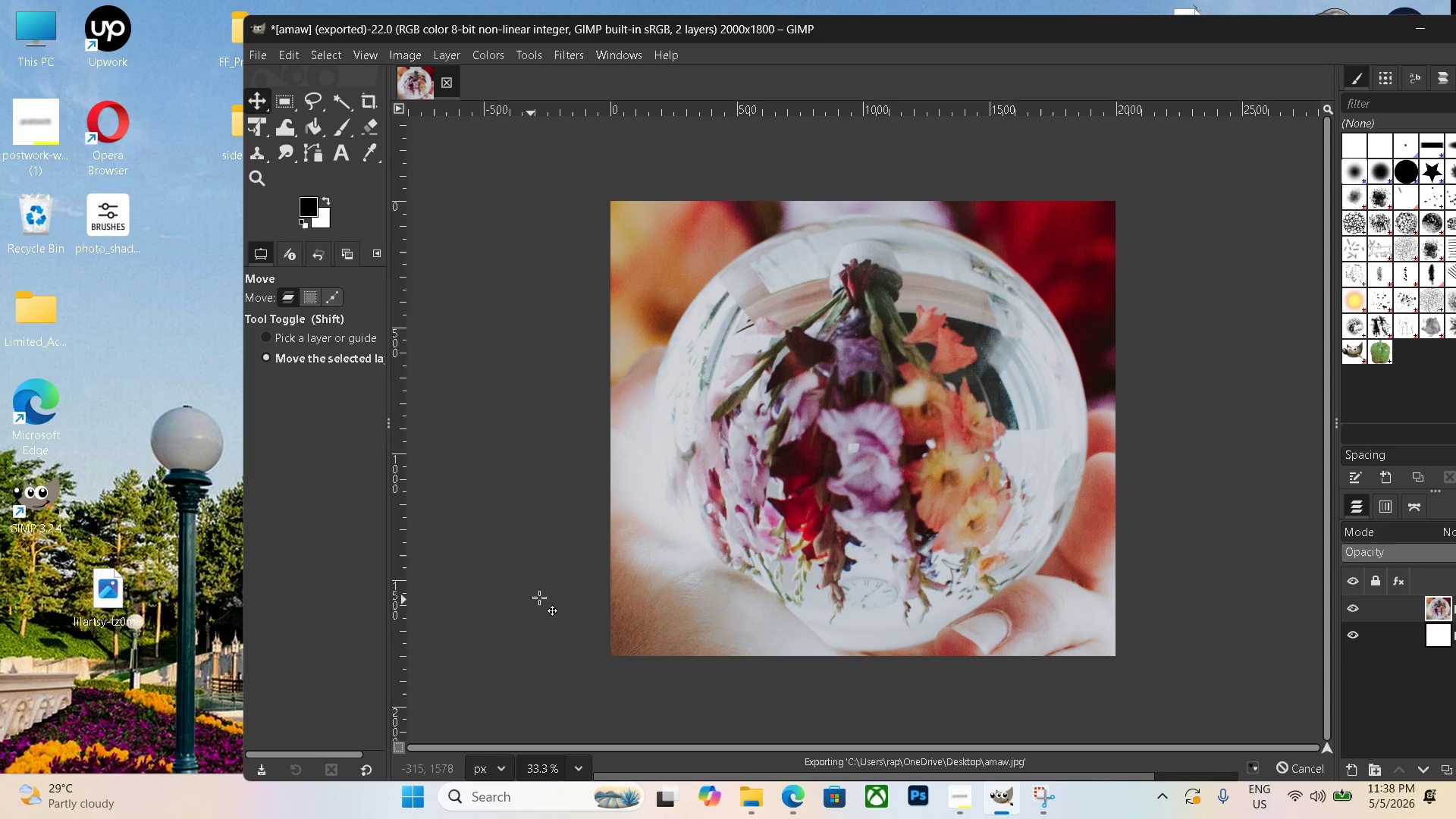 
left_click([1416, 27])
 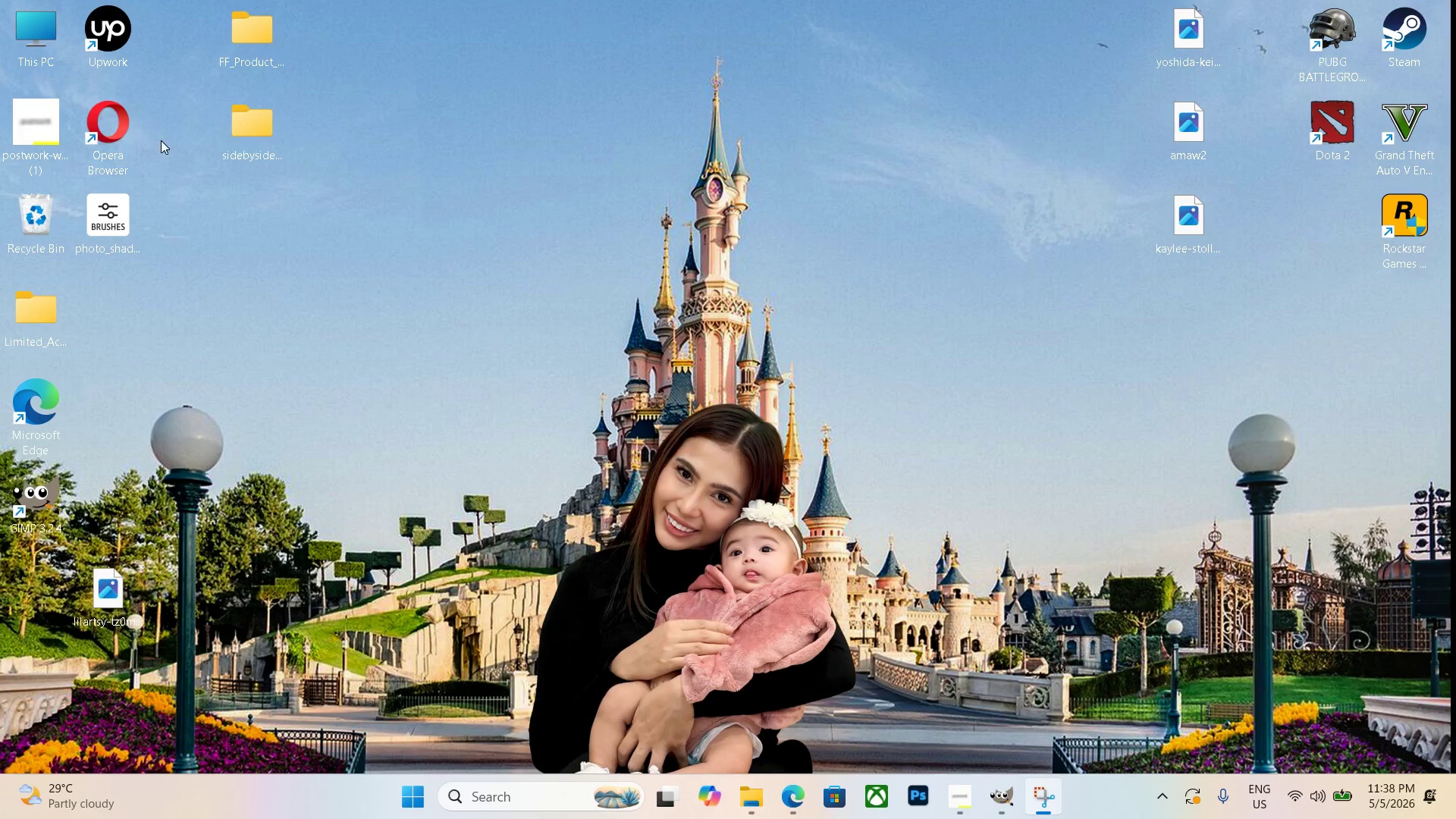 
left_click([237, 143])
 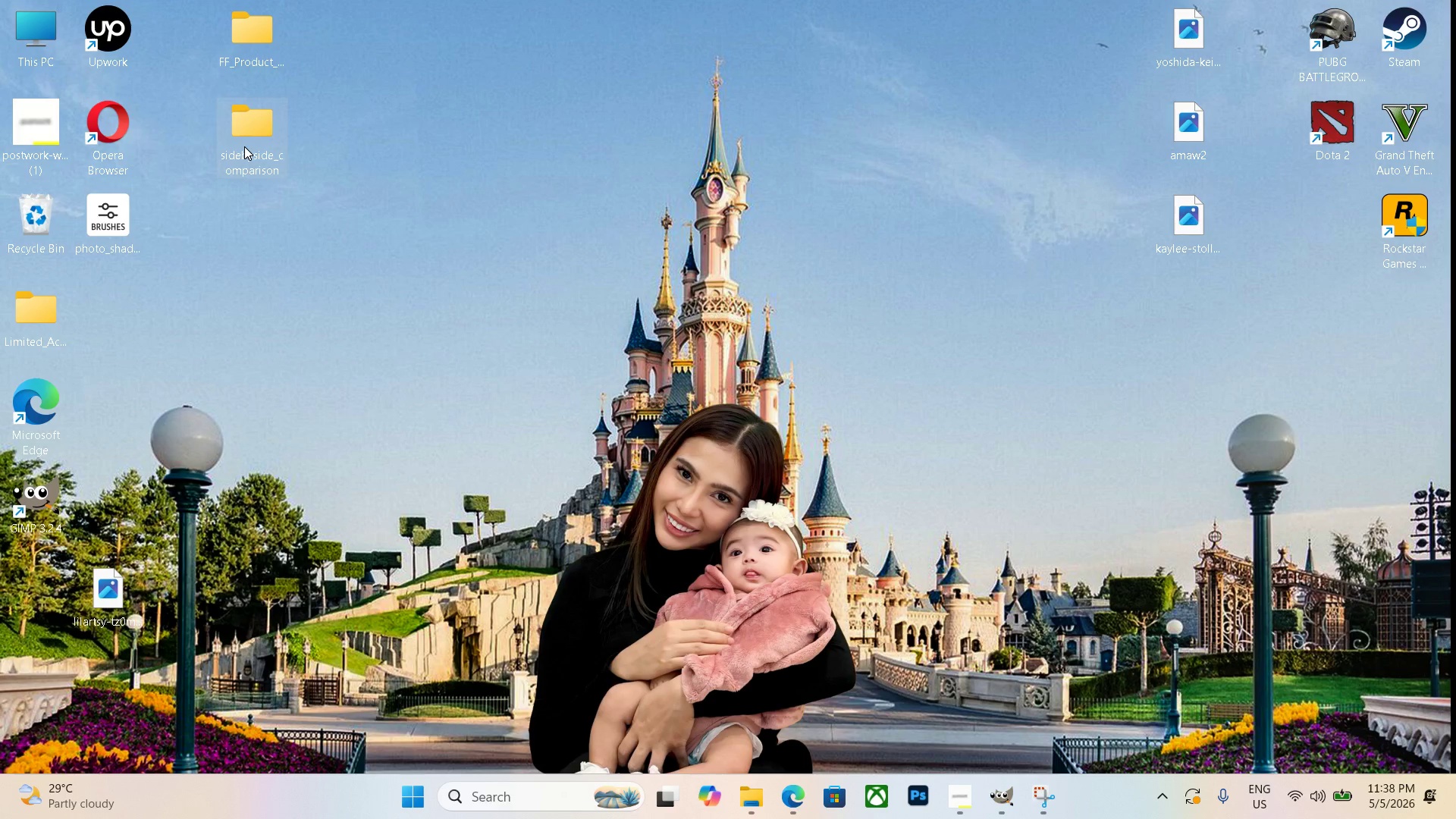 
type(aa)
 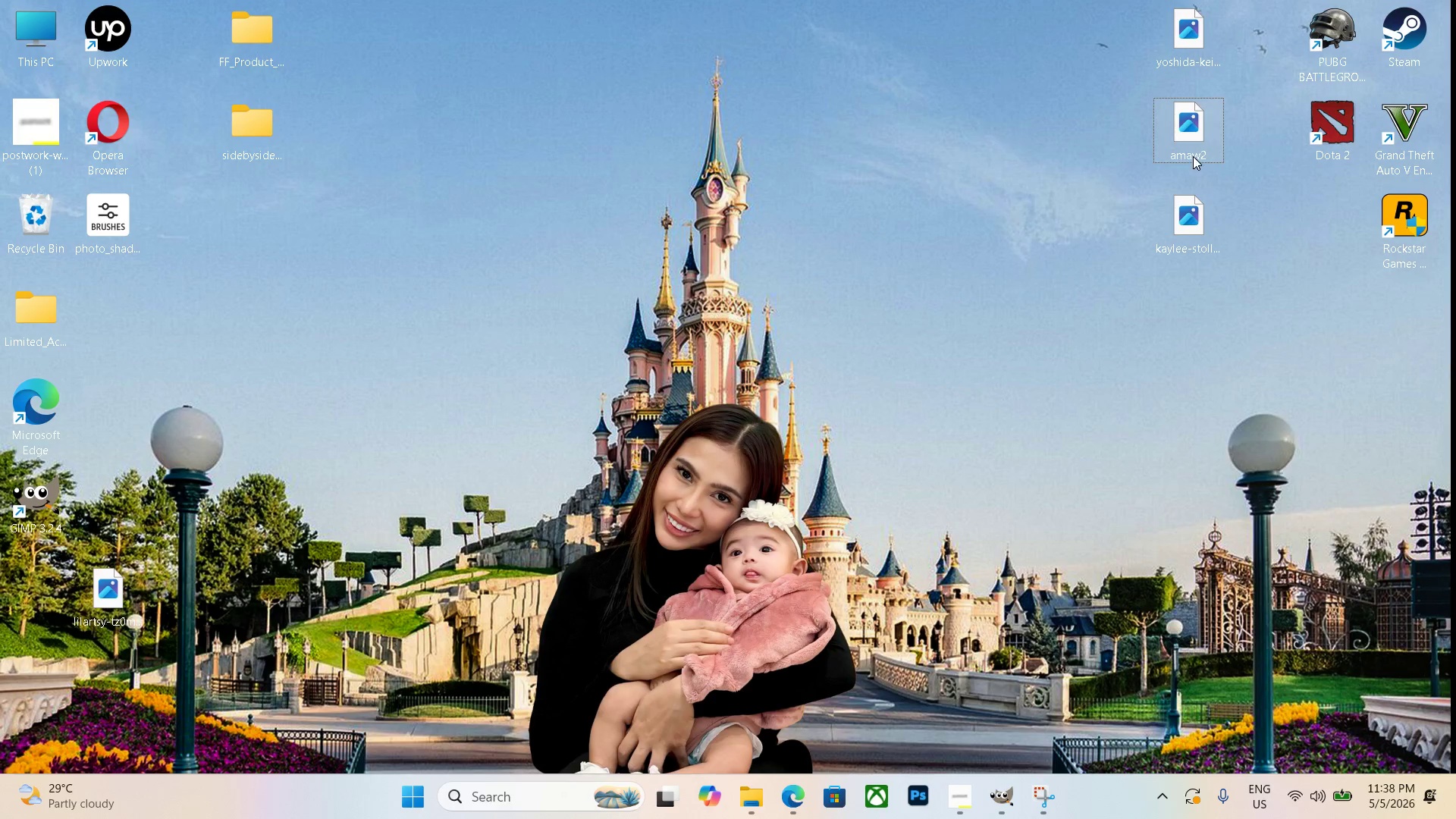 
key(Delete)
 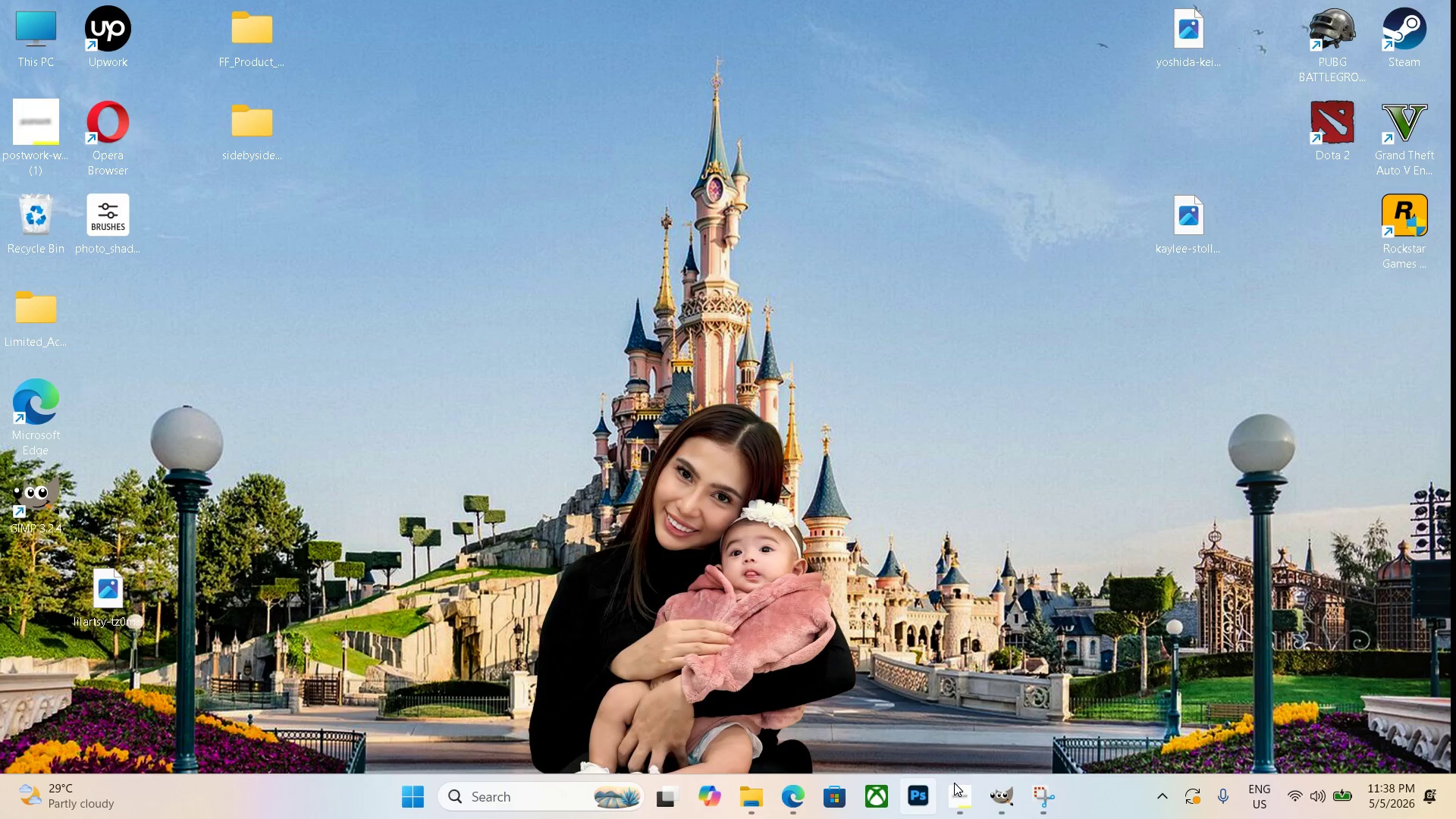 
left_click([1008, 796])
 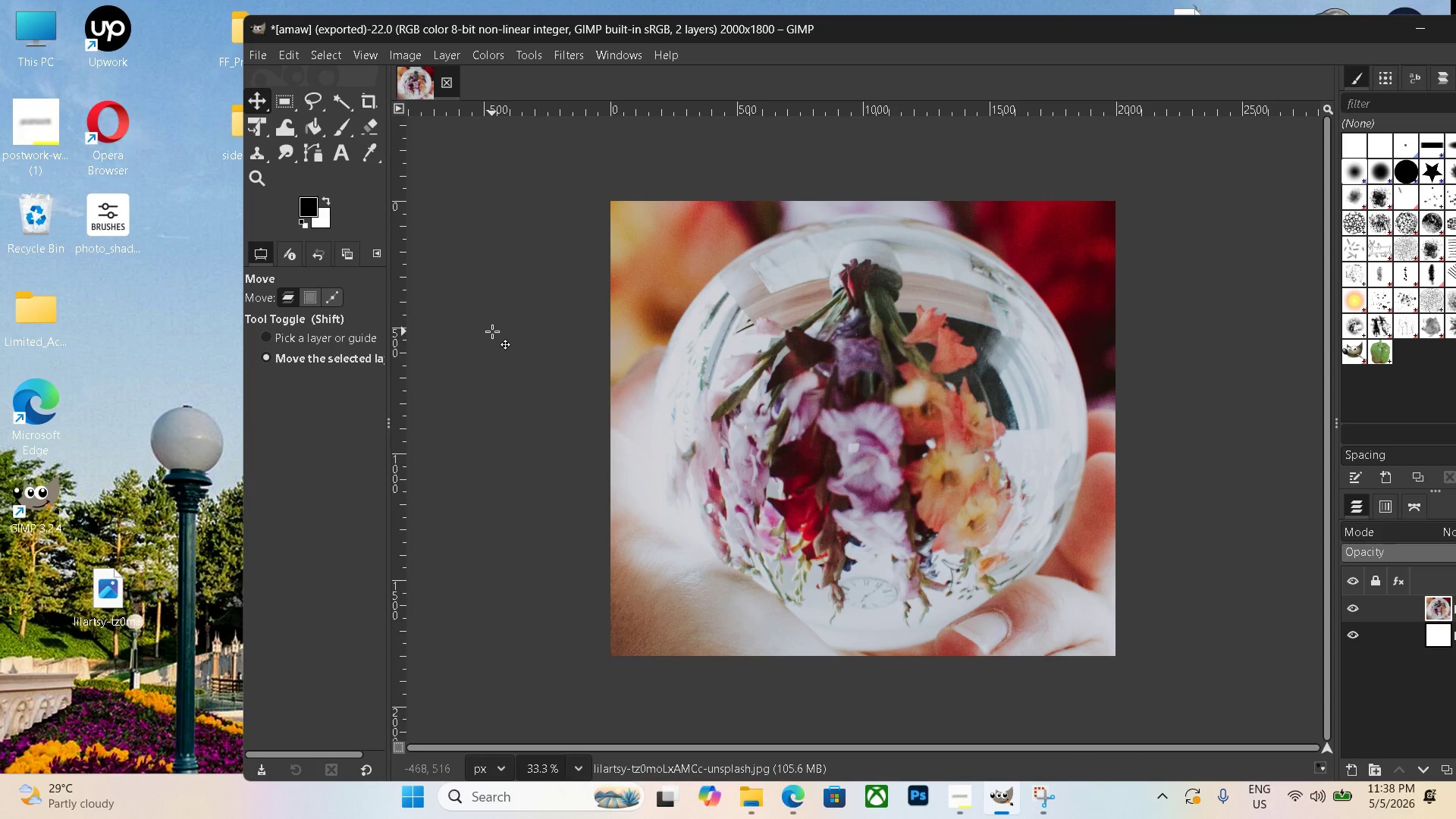 
key(Control+Shift+ShiftLeft)
 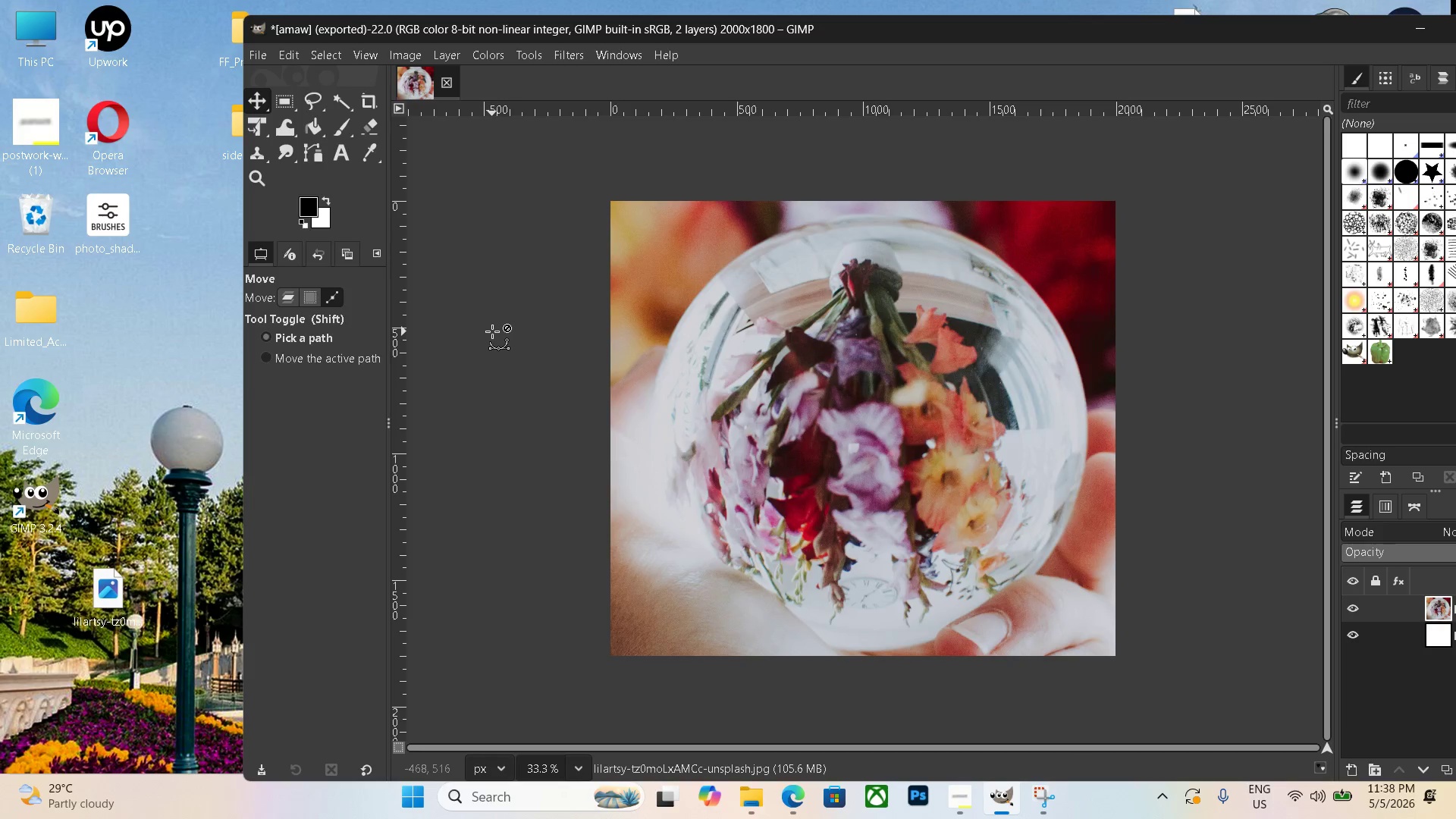 
key(Control+Shift+E)
 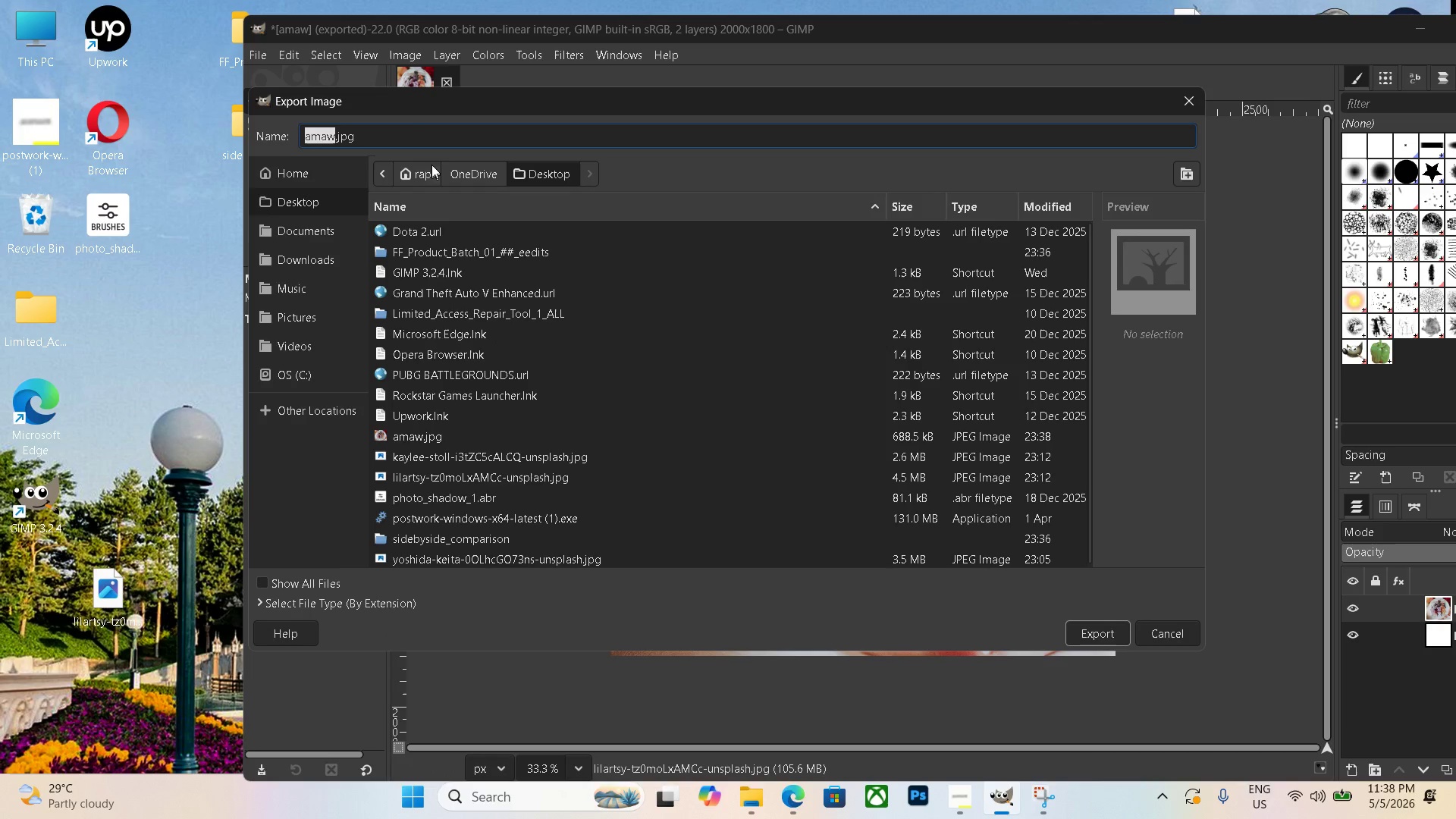 
left_click([404, 121])
 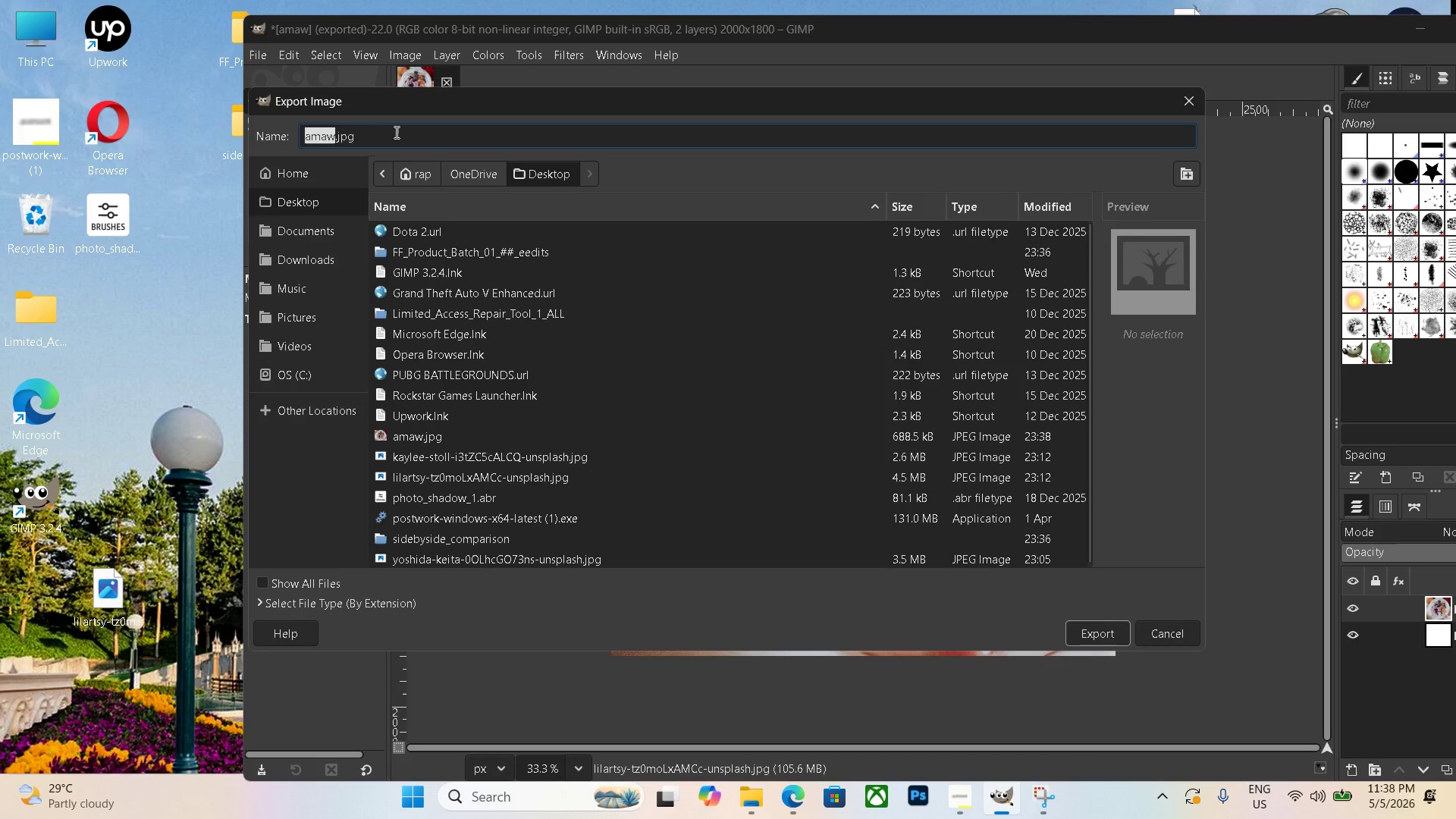 
left_click_drag(start_coordinate=[393, 132], to_coordinate=[264, 128])
 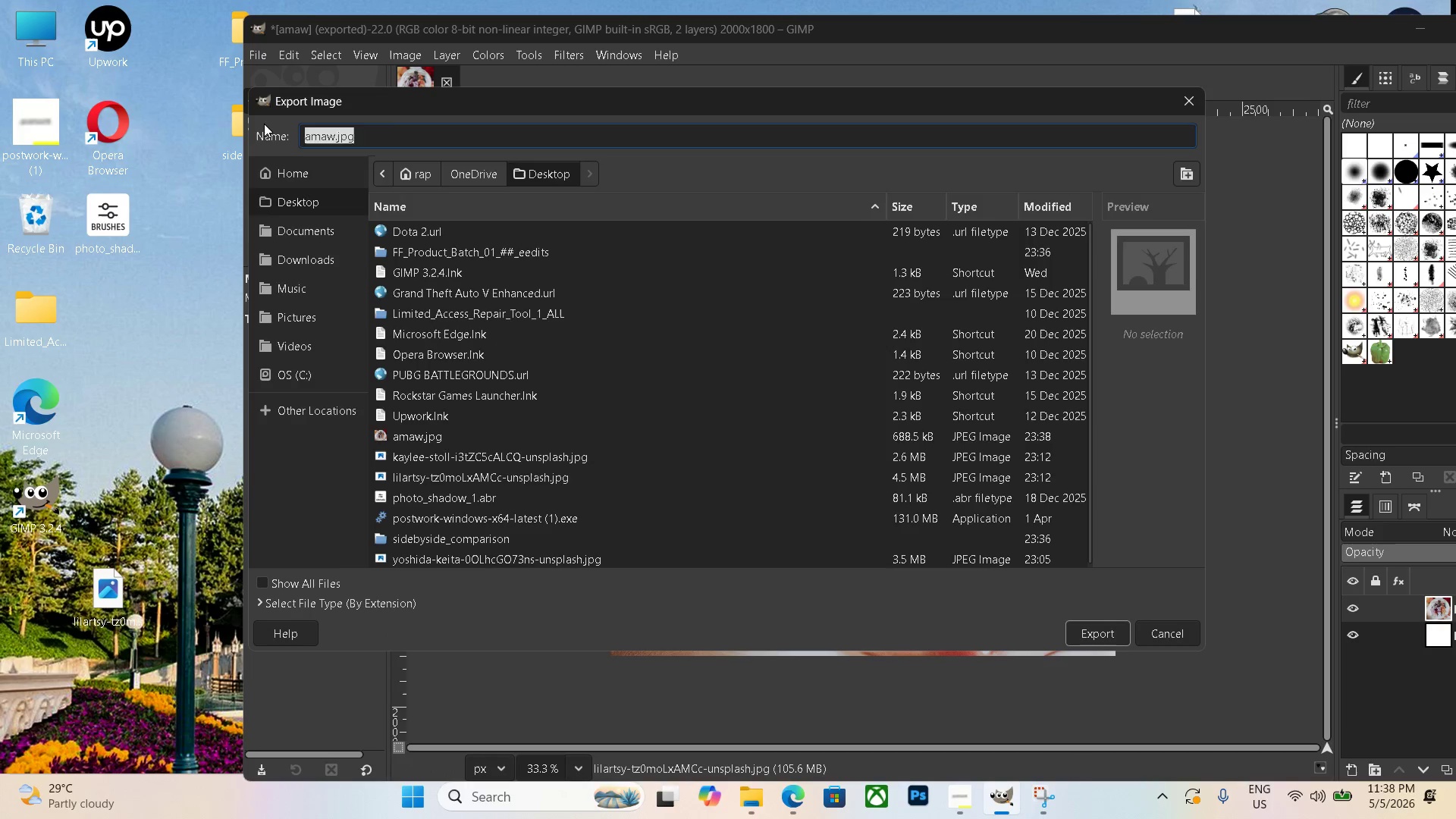 
key(Backspace)
type(kalo2)
 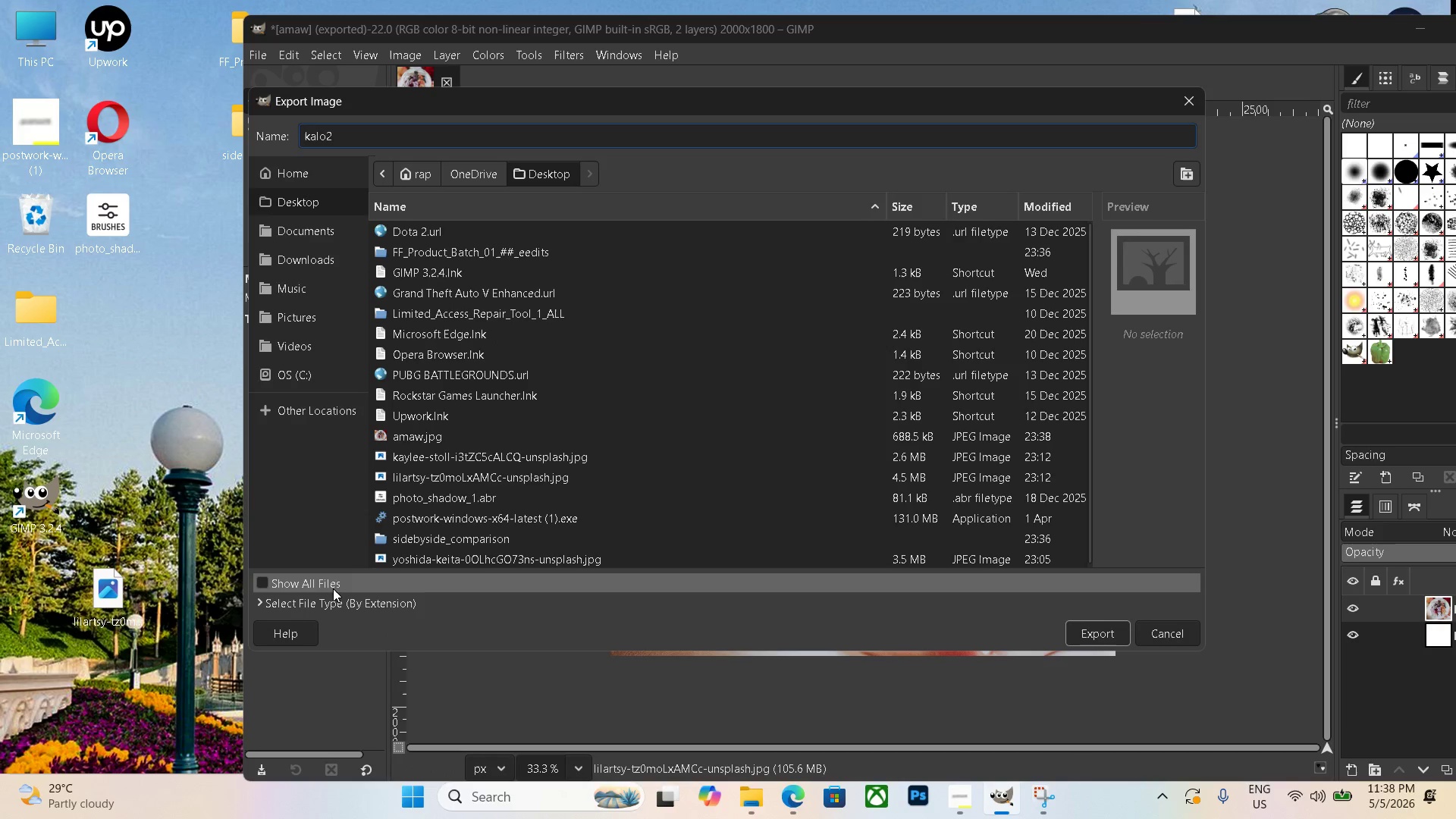 
left_click([256, 579])
 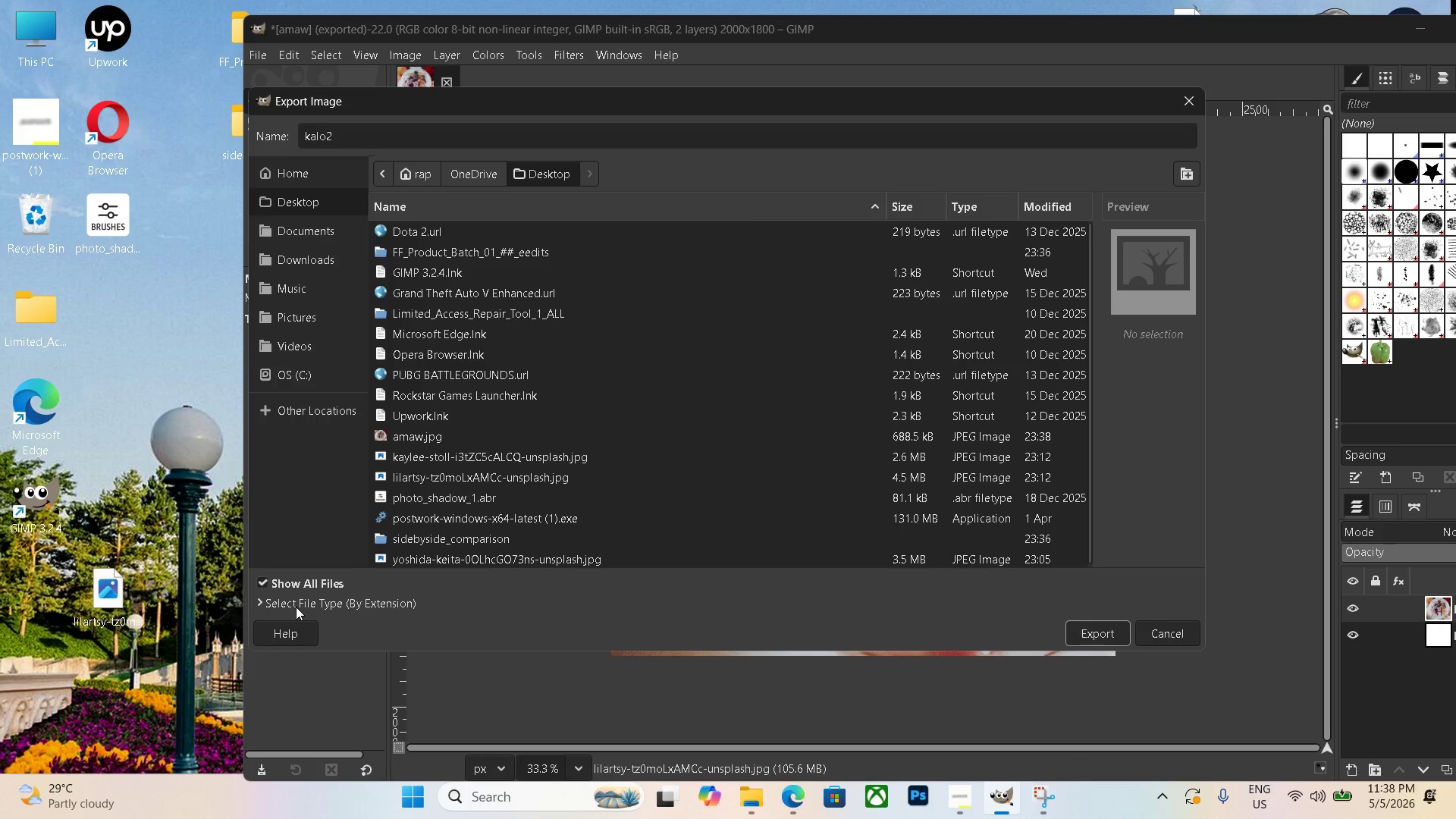 
left_click([297, 607])
 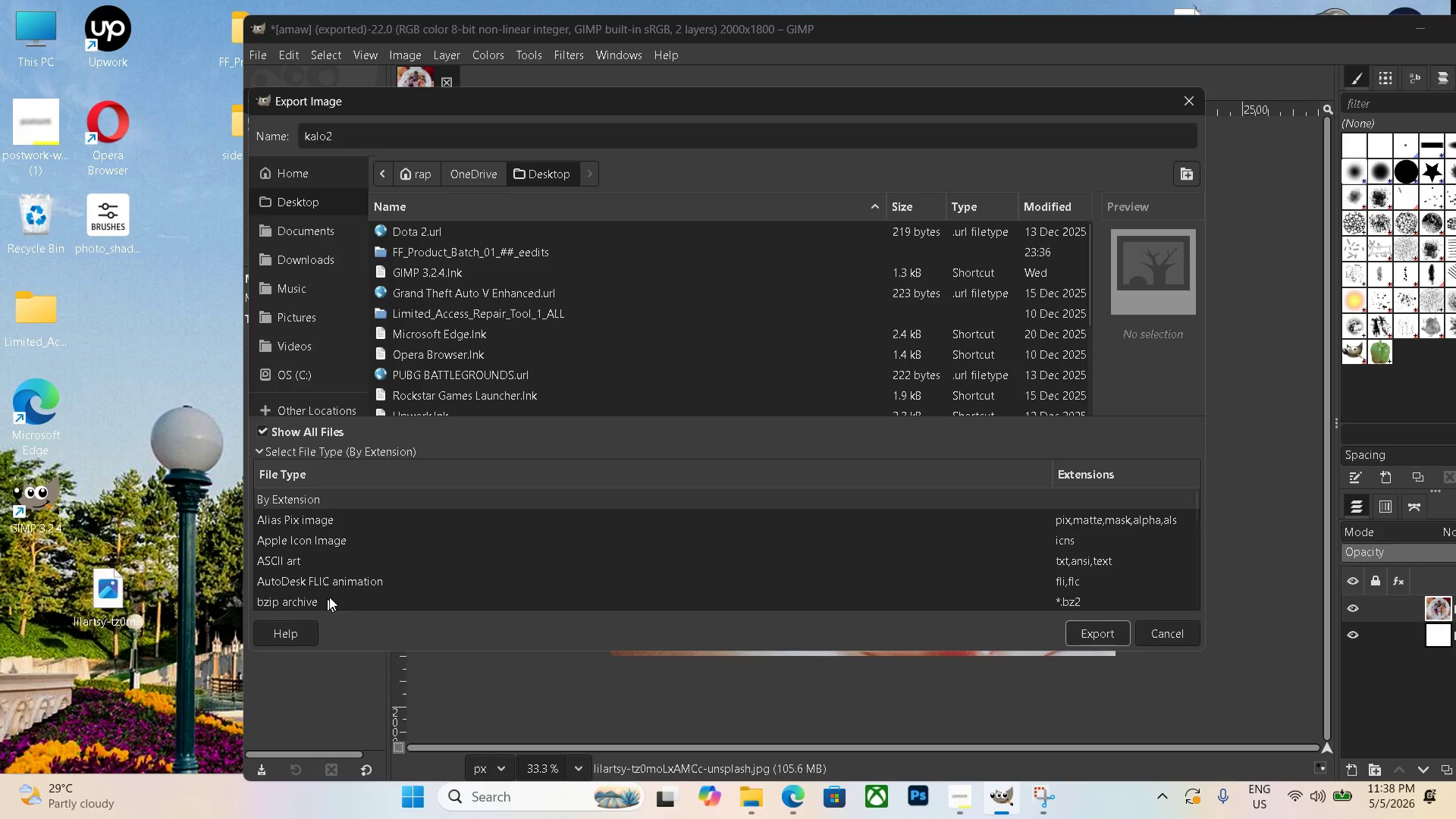 
scroll: coordinate [332, 583], scroll_direction: down, amount: 20.0
 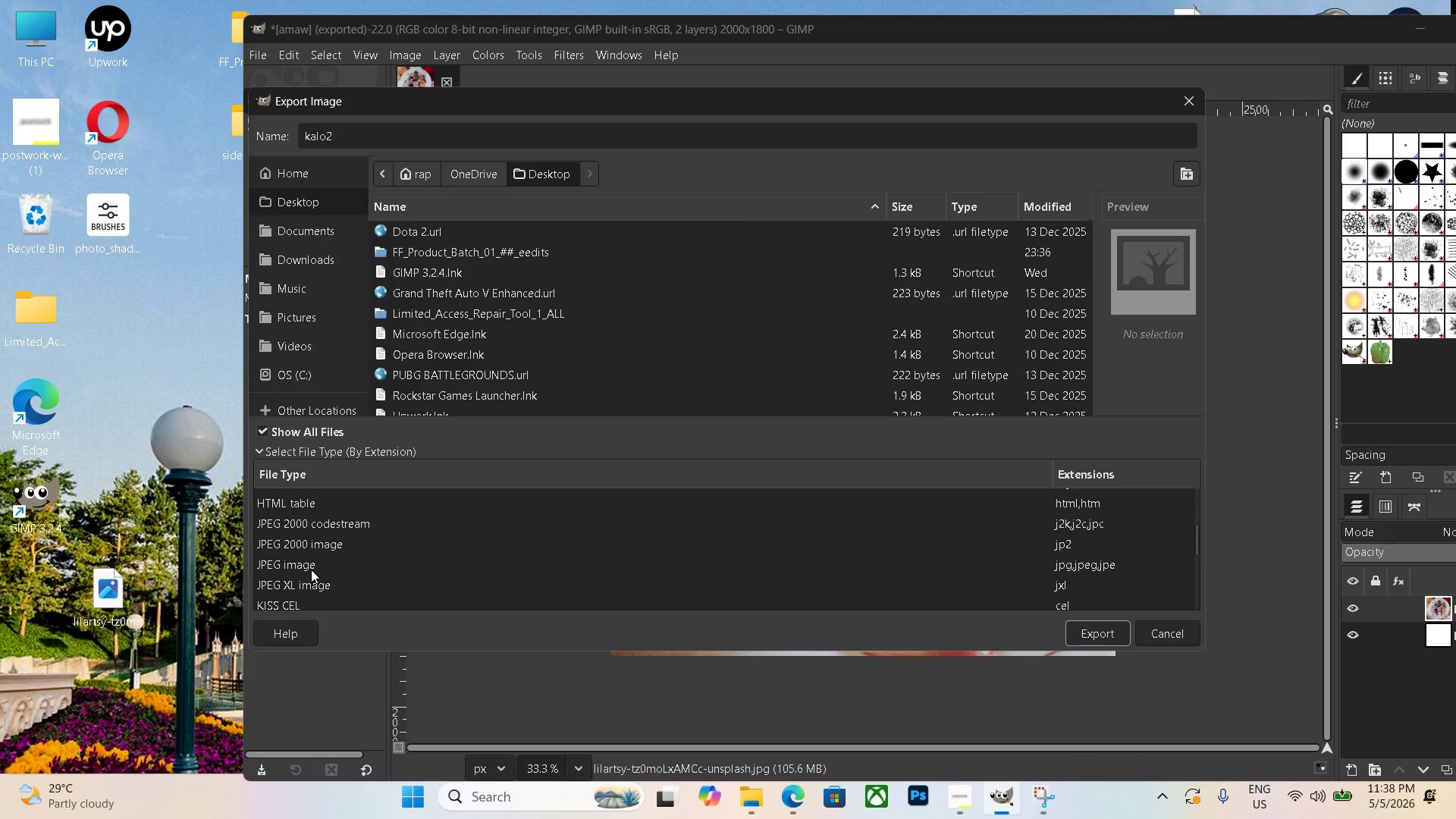 
left_click([311, 565])
 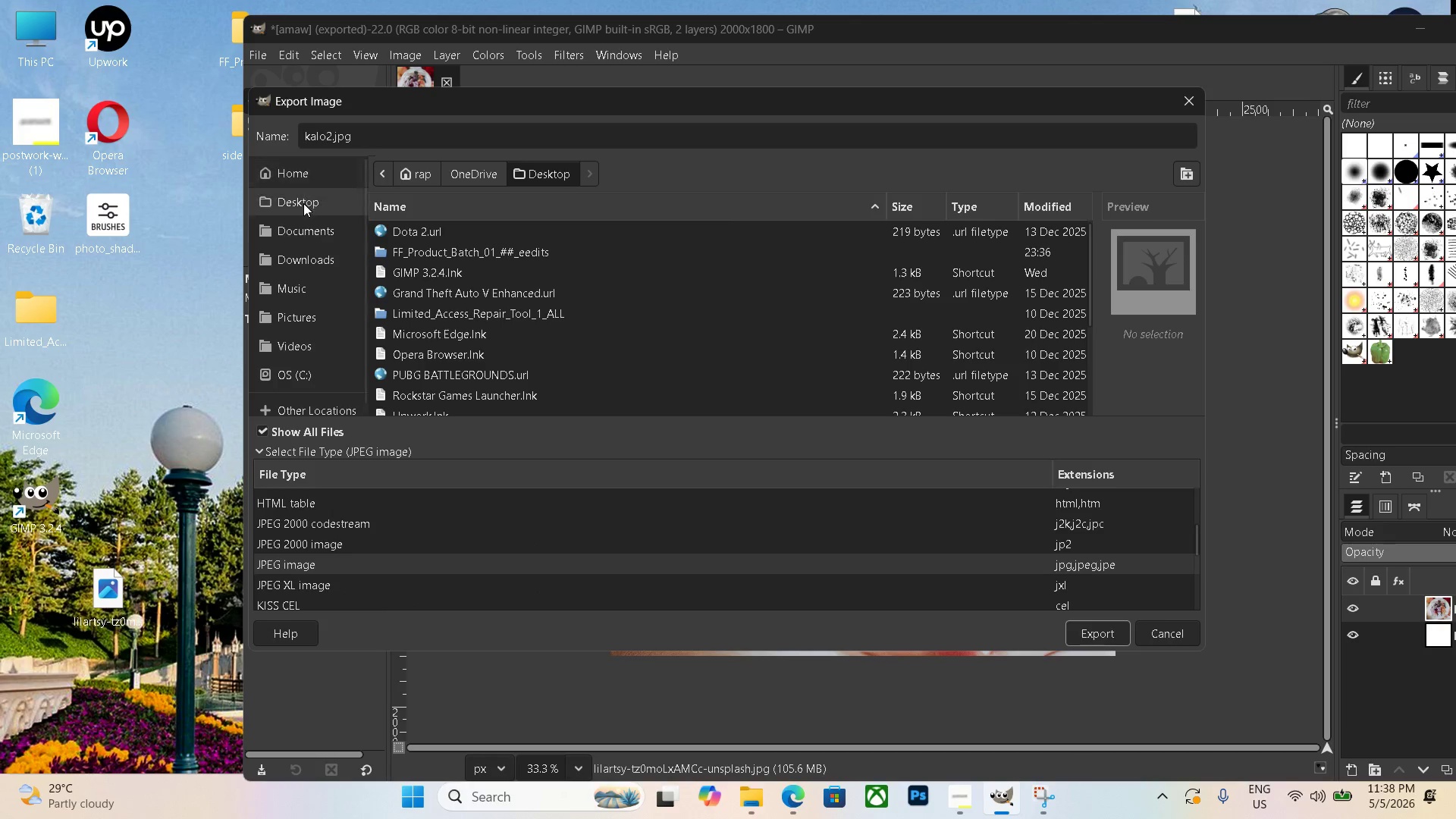 
double_click([303, 203])
 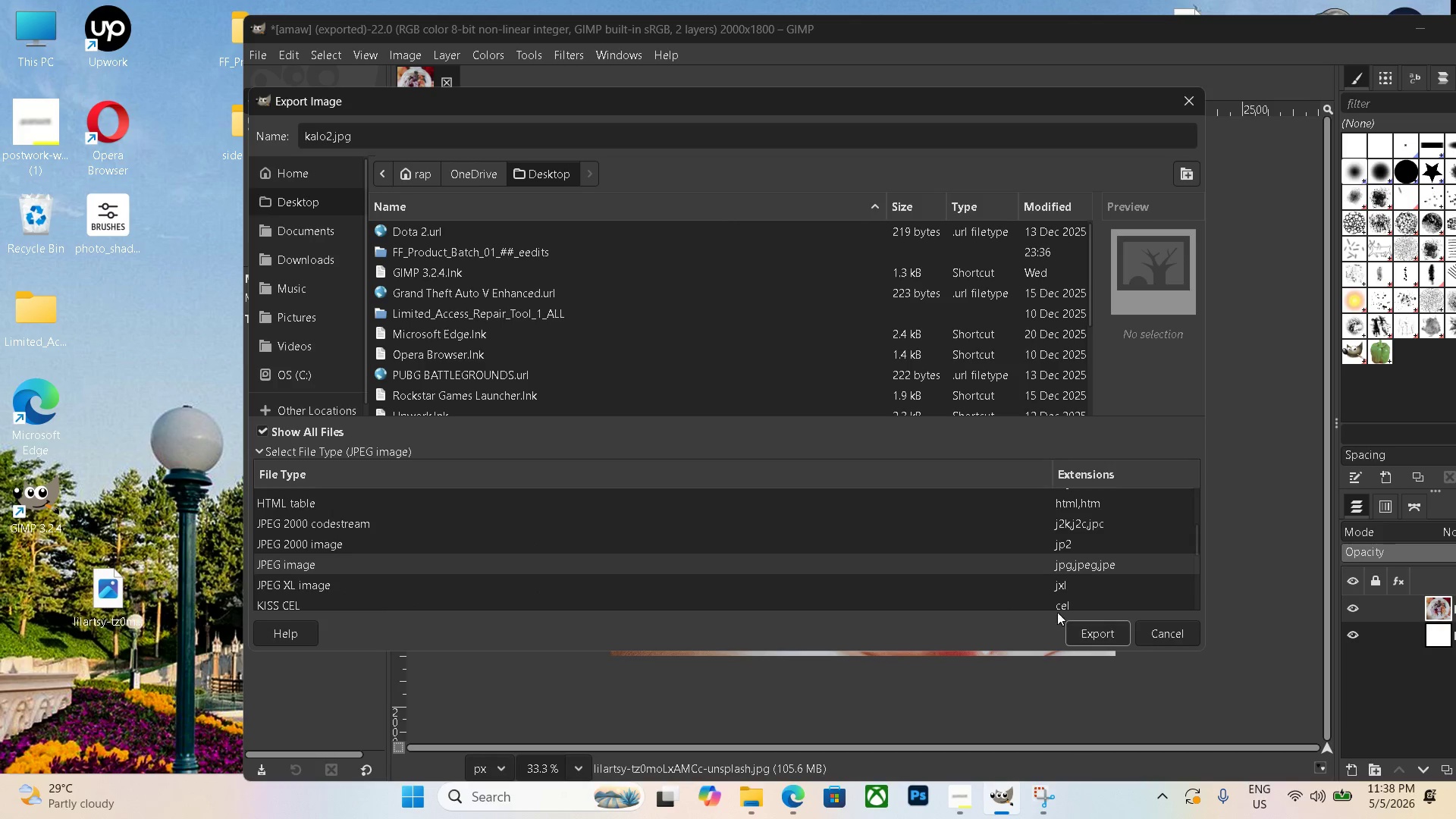 
left_click([1090, 629])
 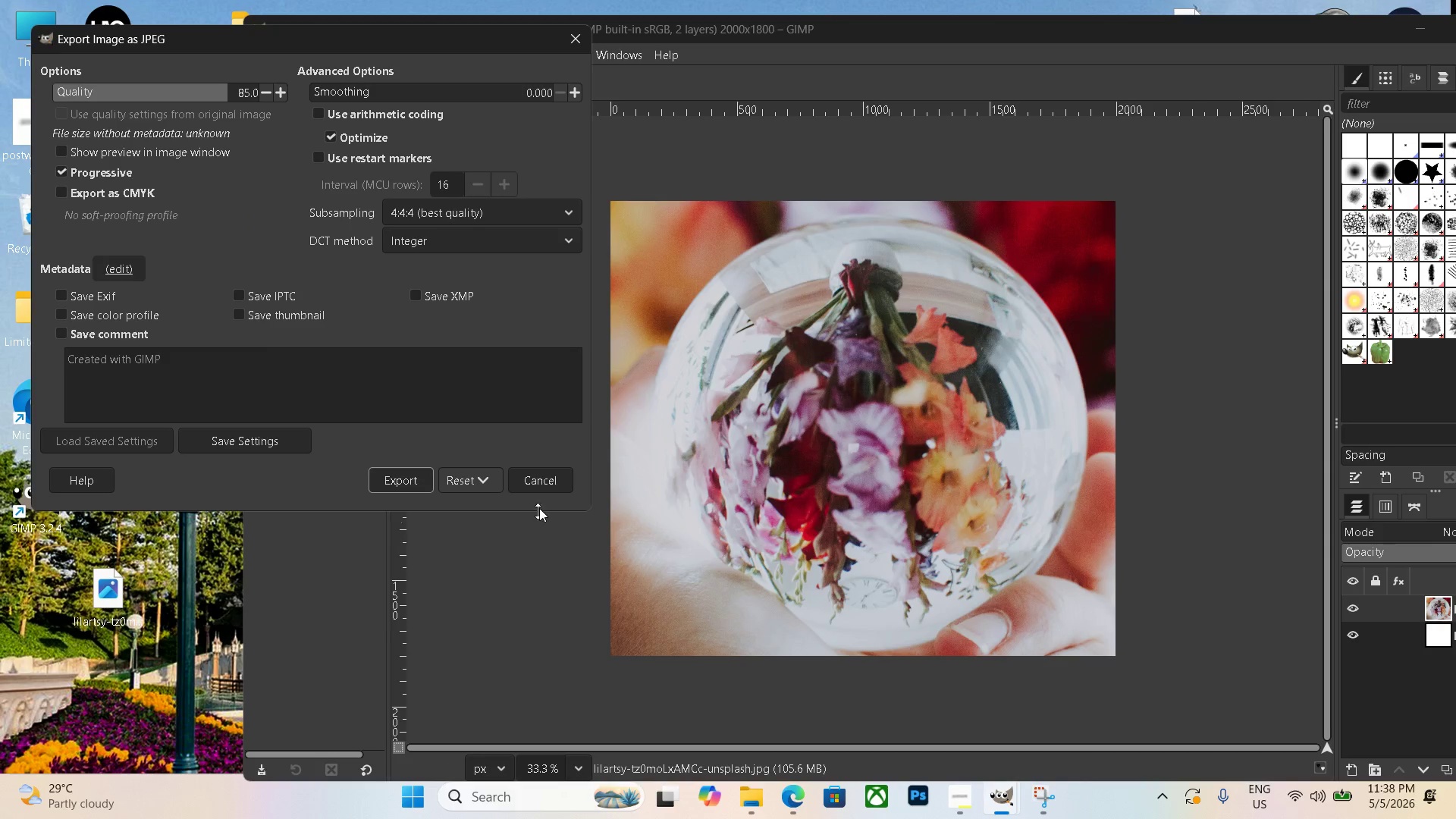 
left_click([397, 474])
 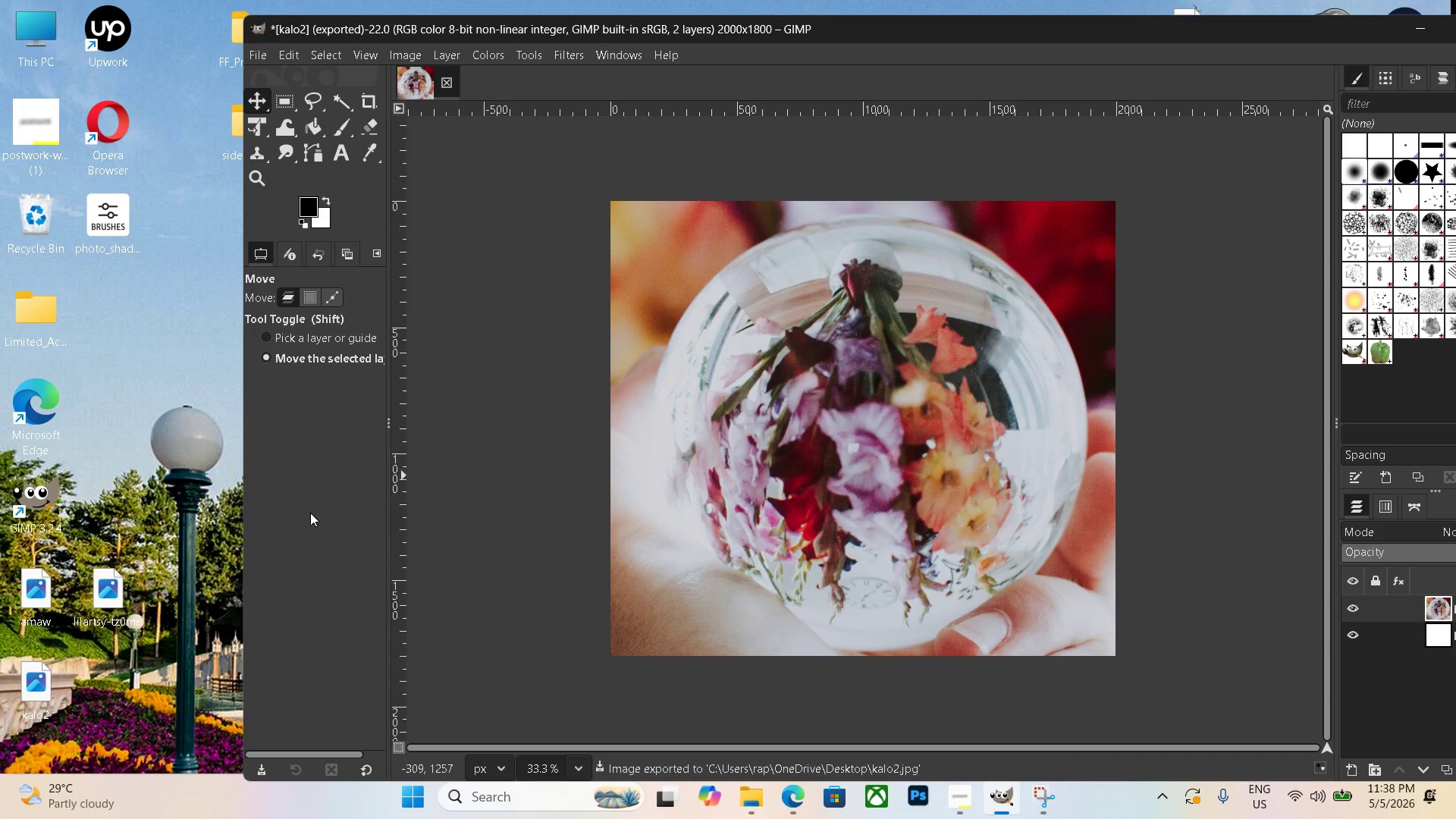 
left_click([55, 593])
 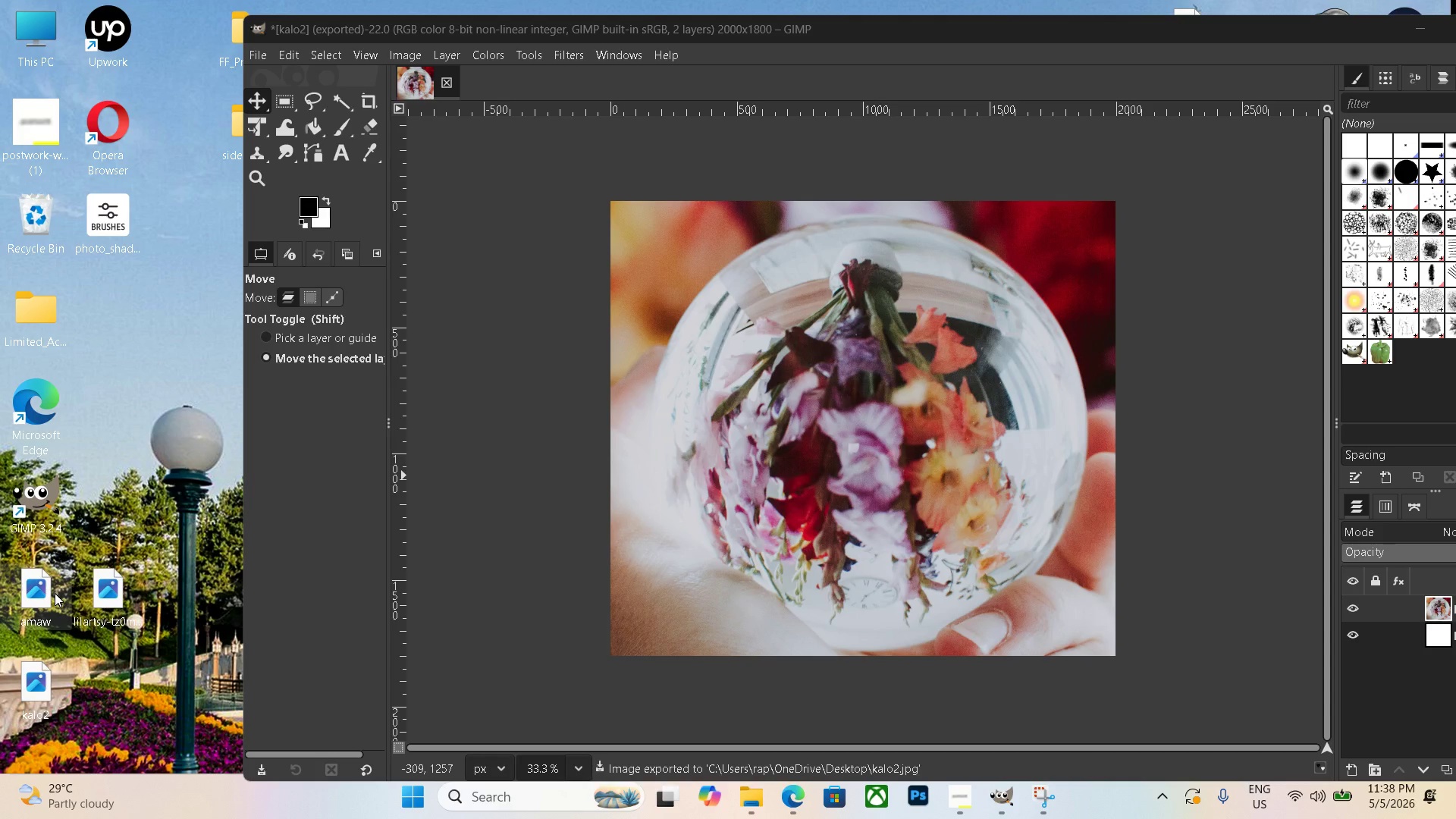 
key(Delete)
 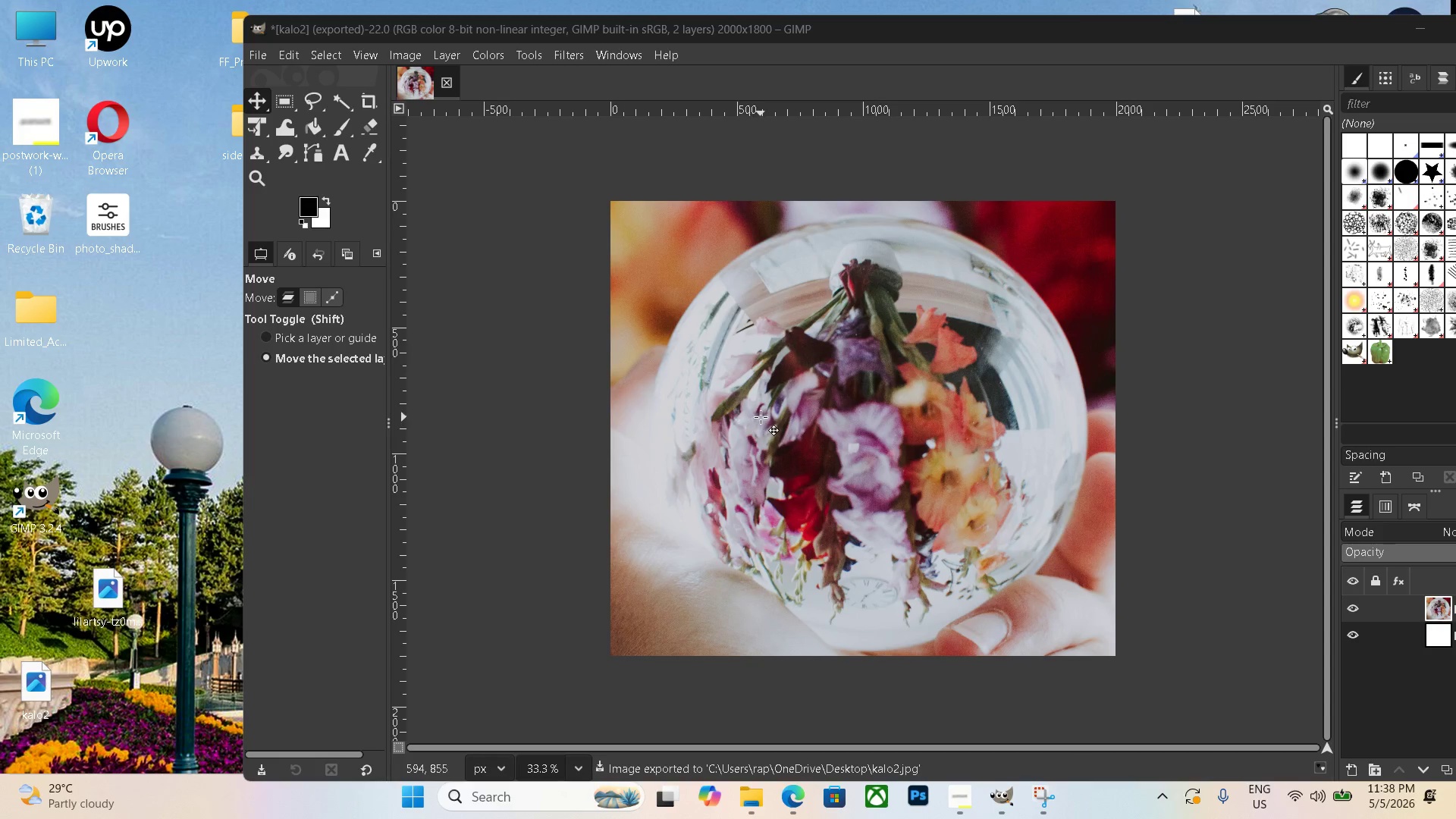 
hold_key(key=ControlLeft, duration=0.64)
 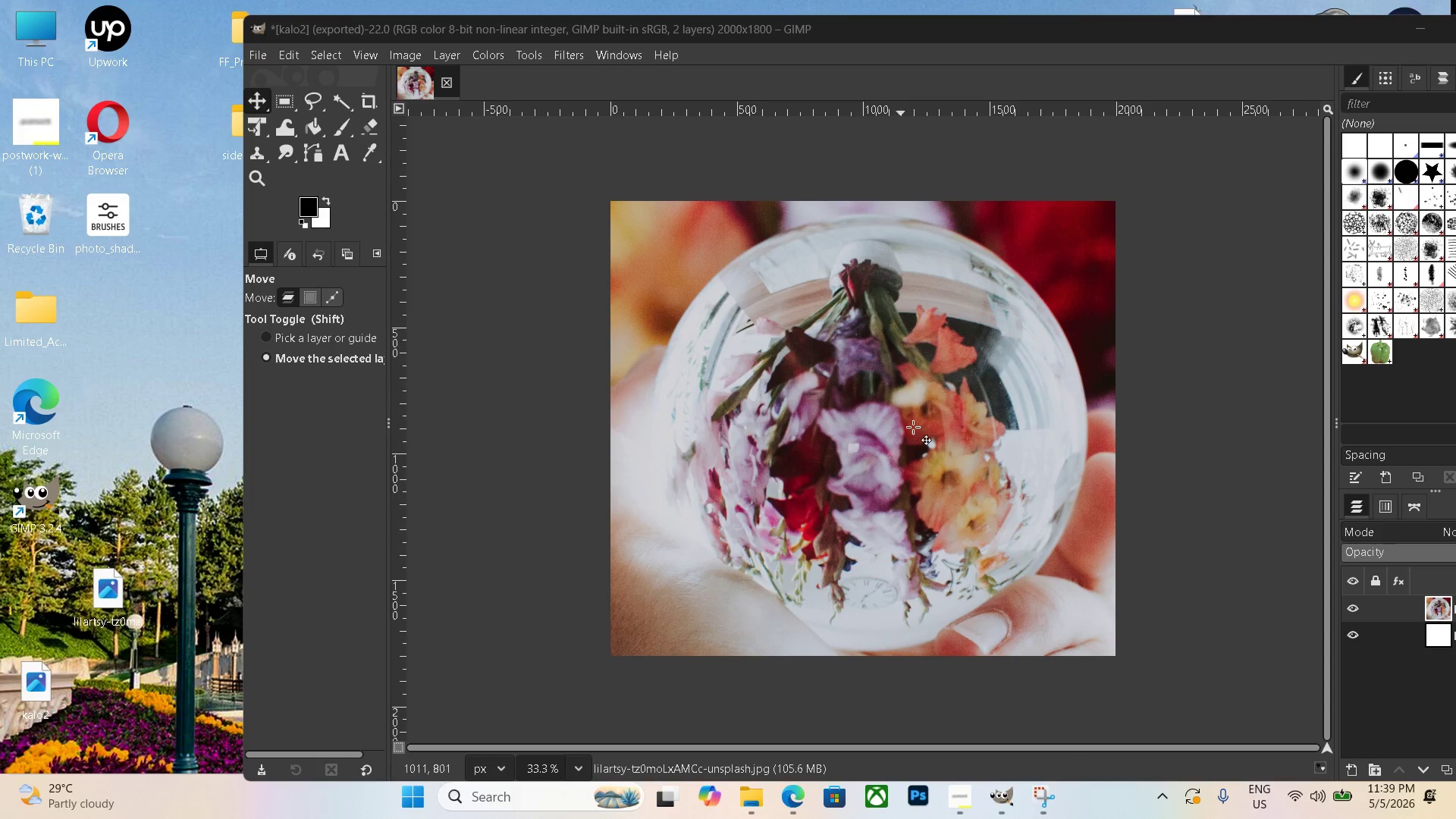 
key(Control+Shift+ShiftLeft)
 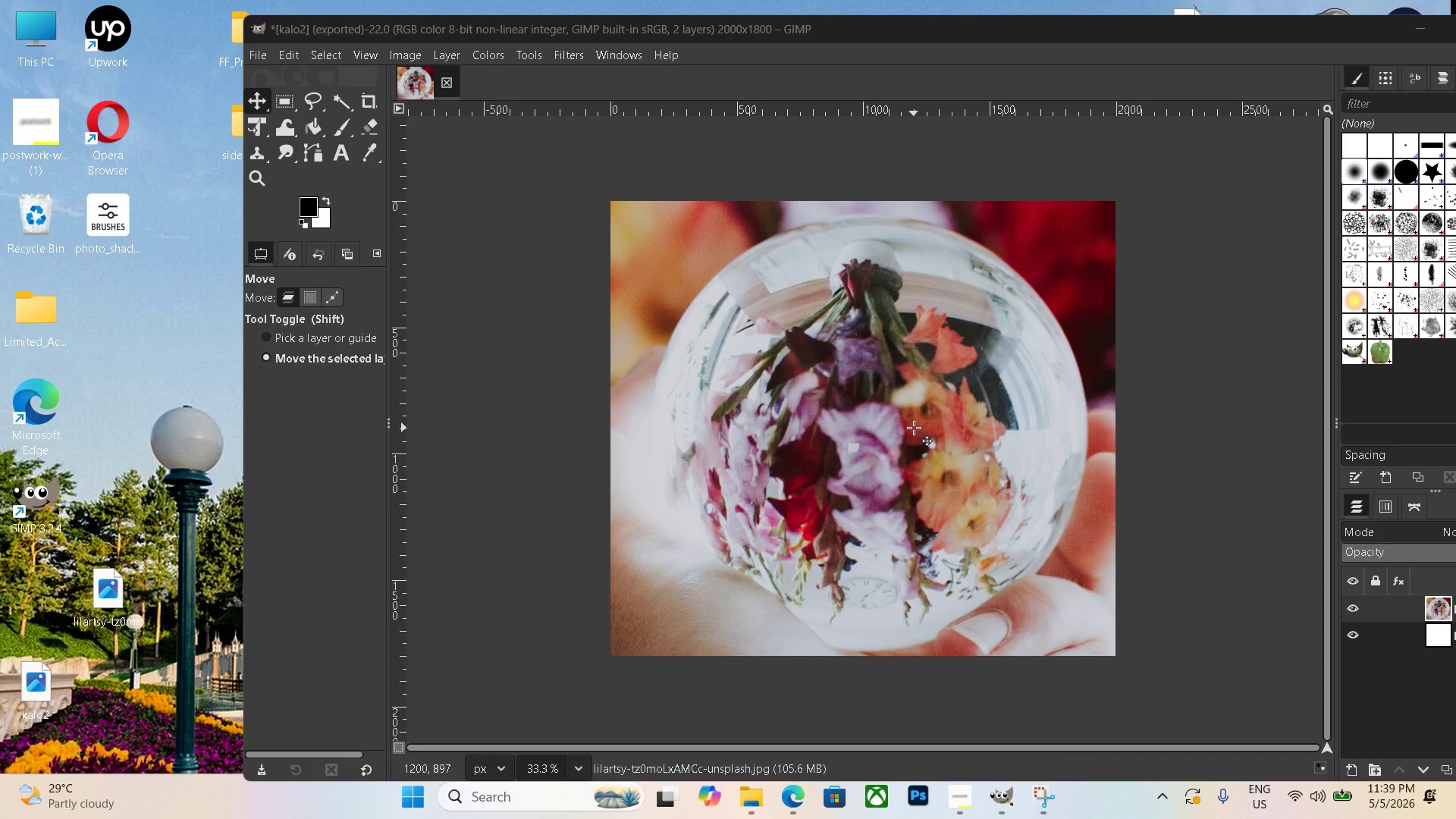 
key(Control+Shift+F)
 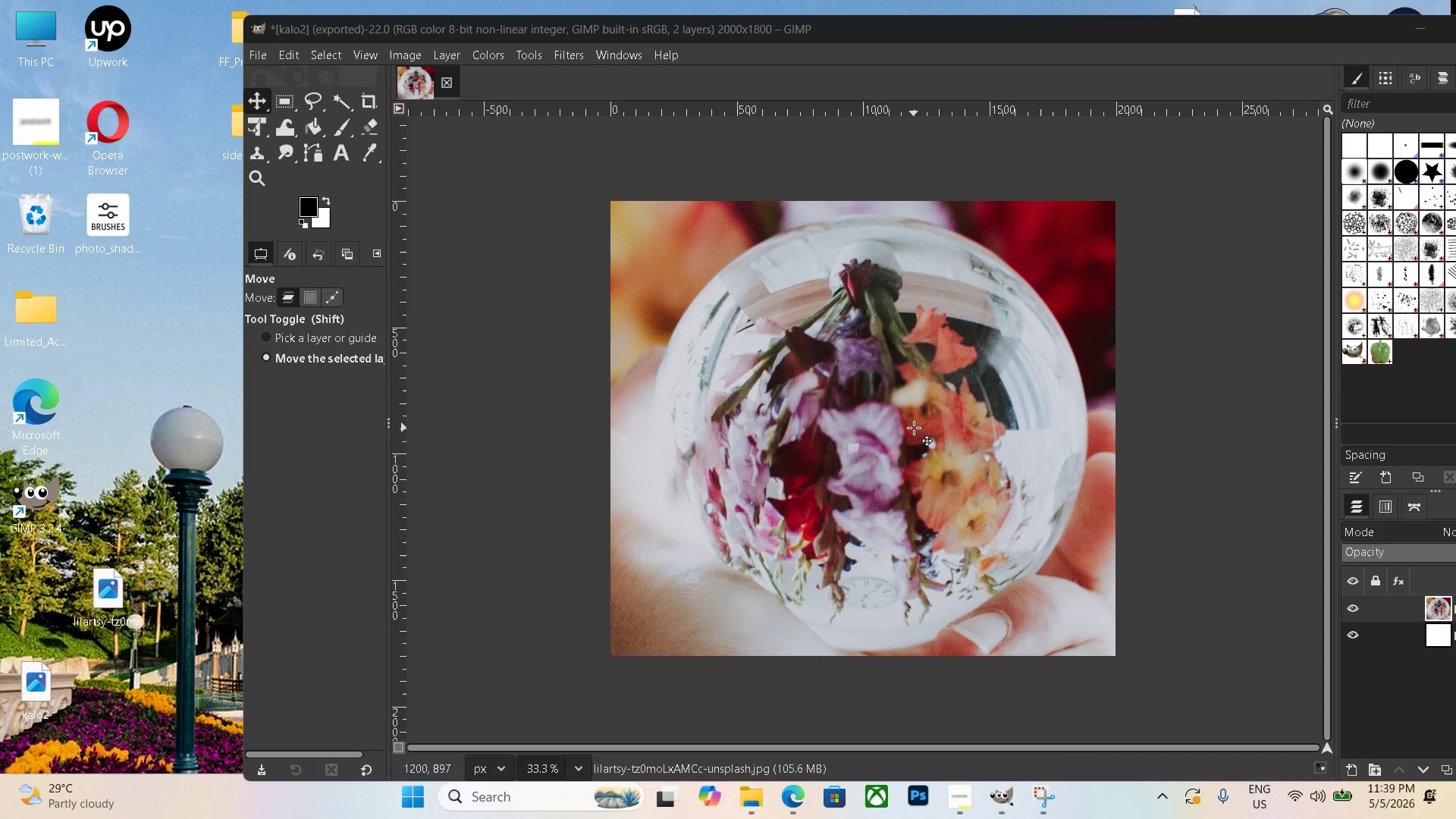 
key(Control+F)
 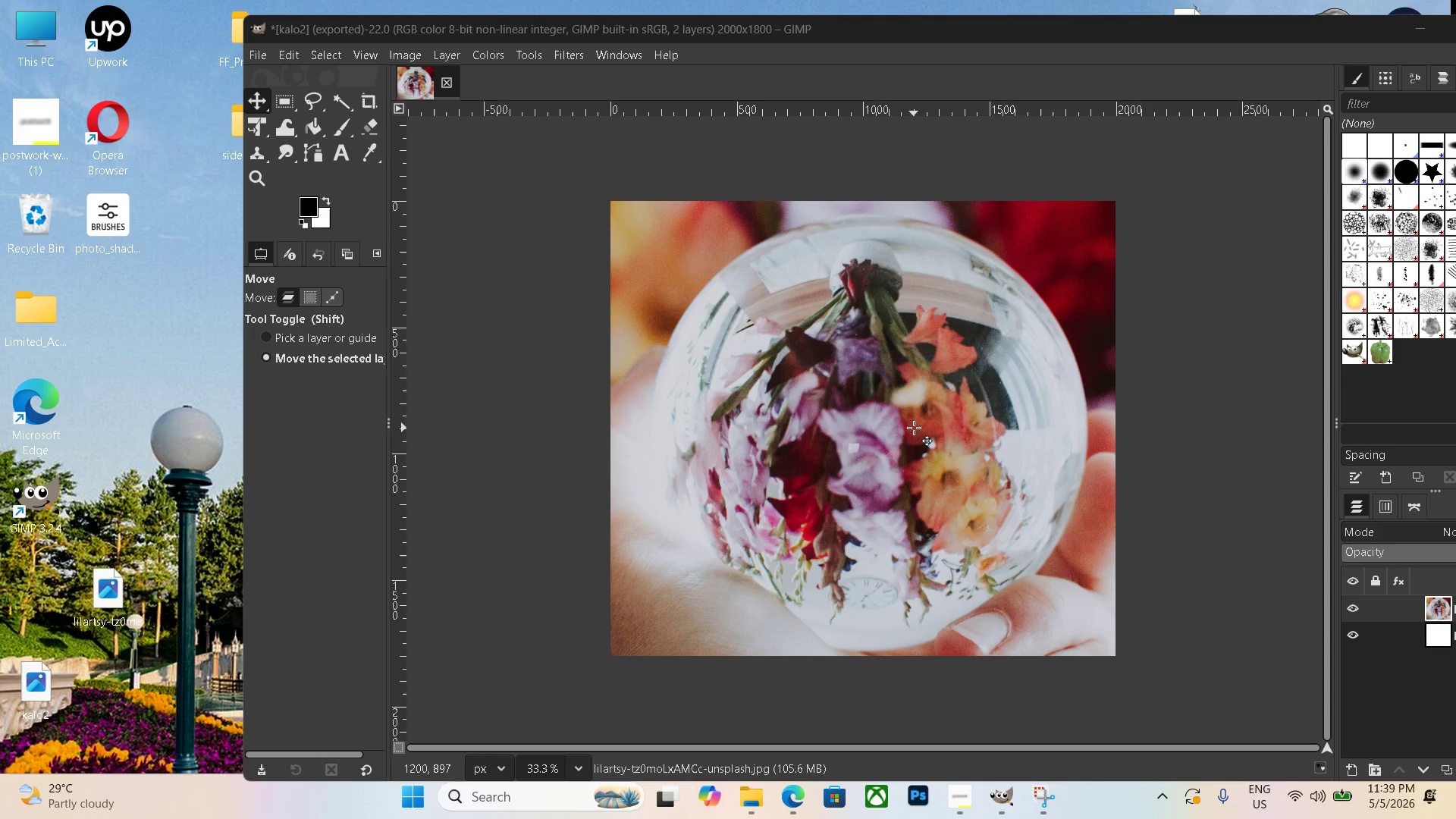 
key(Control+ControlLeft)
 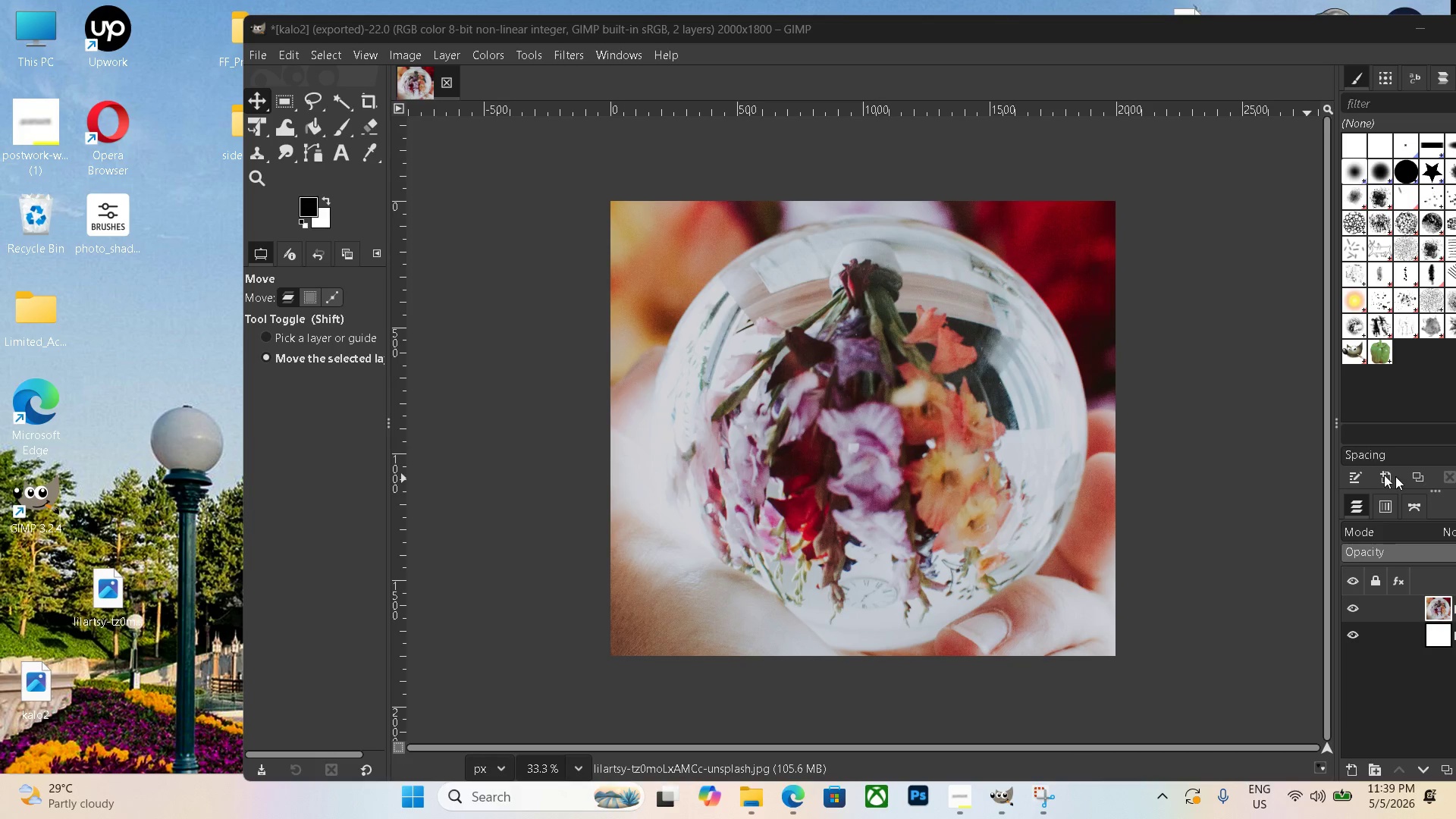 
left_click([1213, 426])
 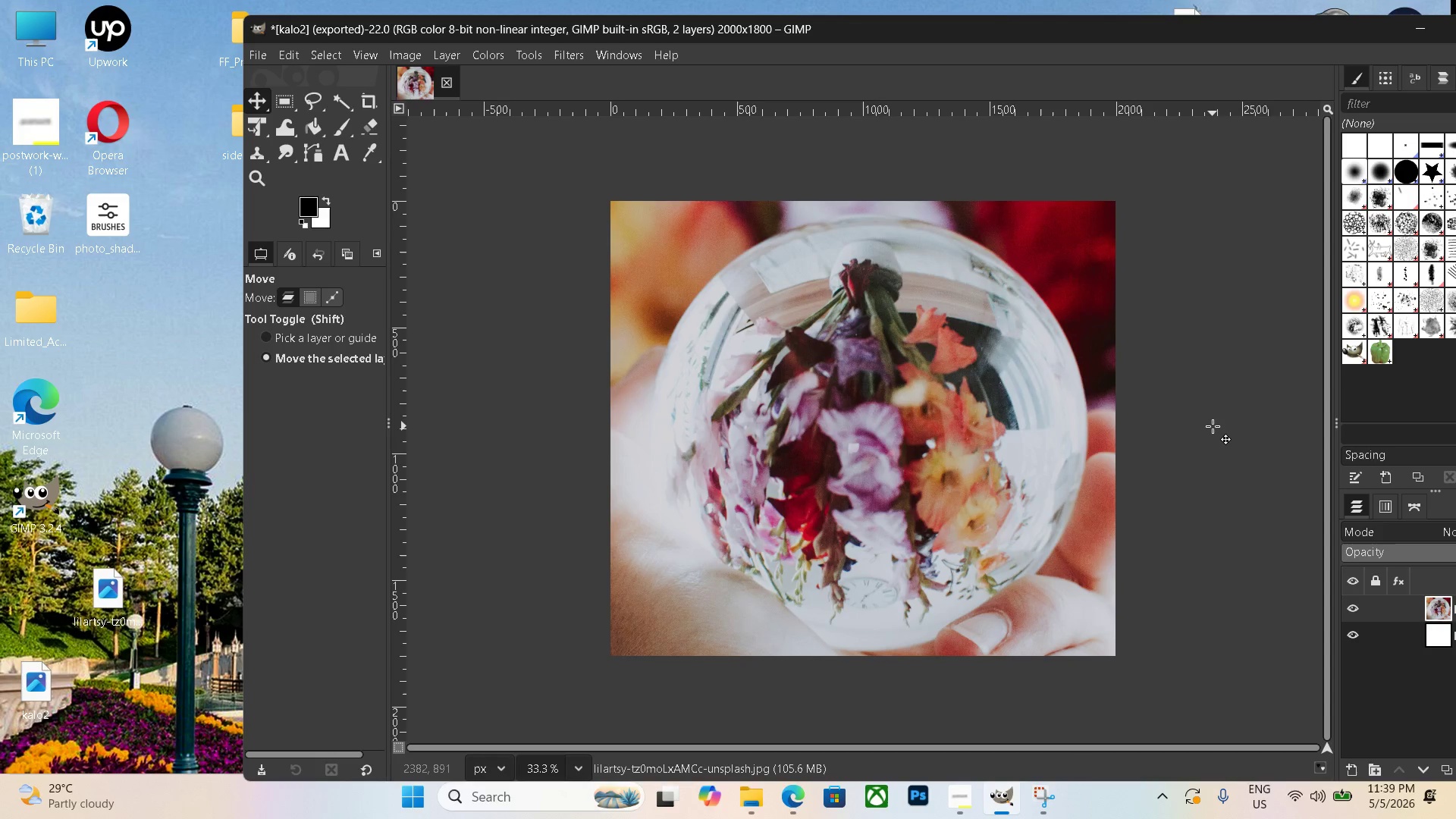 
key(Control+Shift+F)
 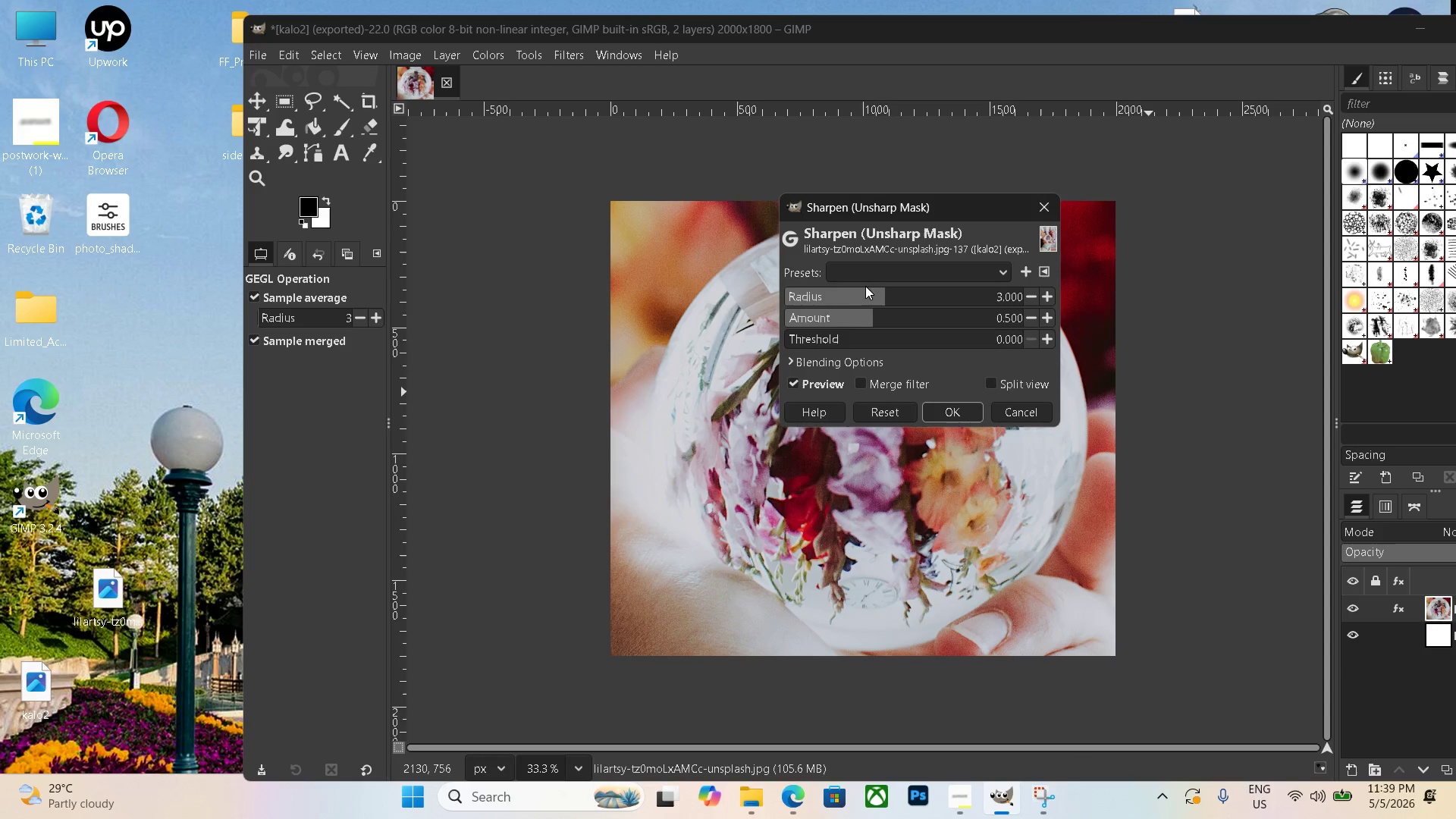 
left_click_drag(start_coordinate=[885, 297], to_coordinate=[927, 305])
 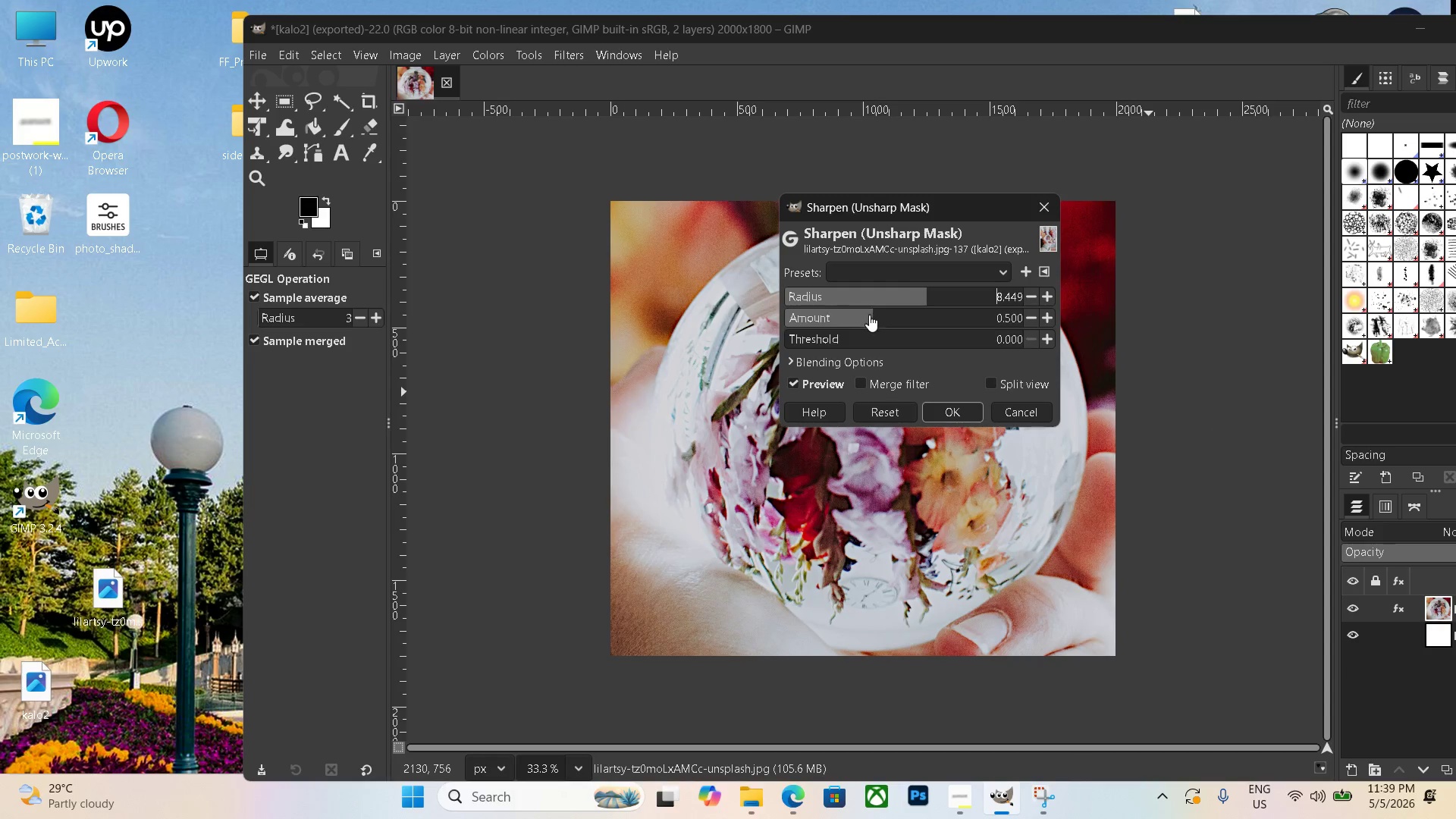 
left_click_drag(start_coordinate=[869, 317], to_coordinate=[882, 317])
 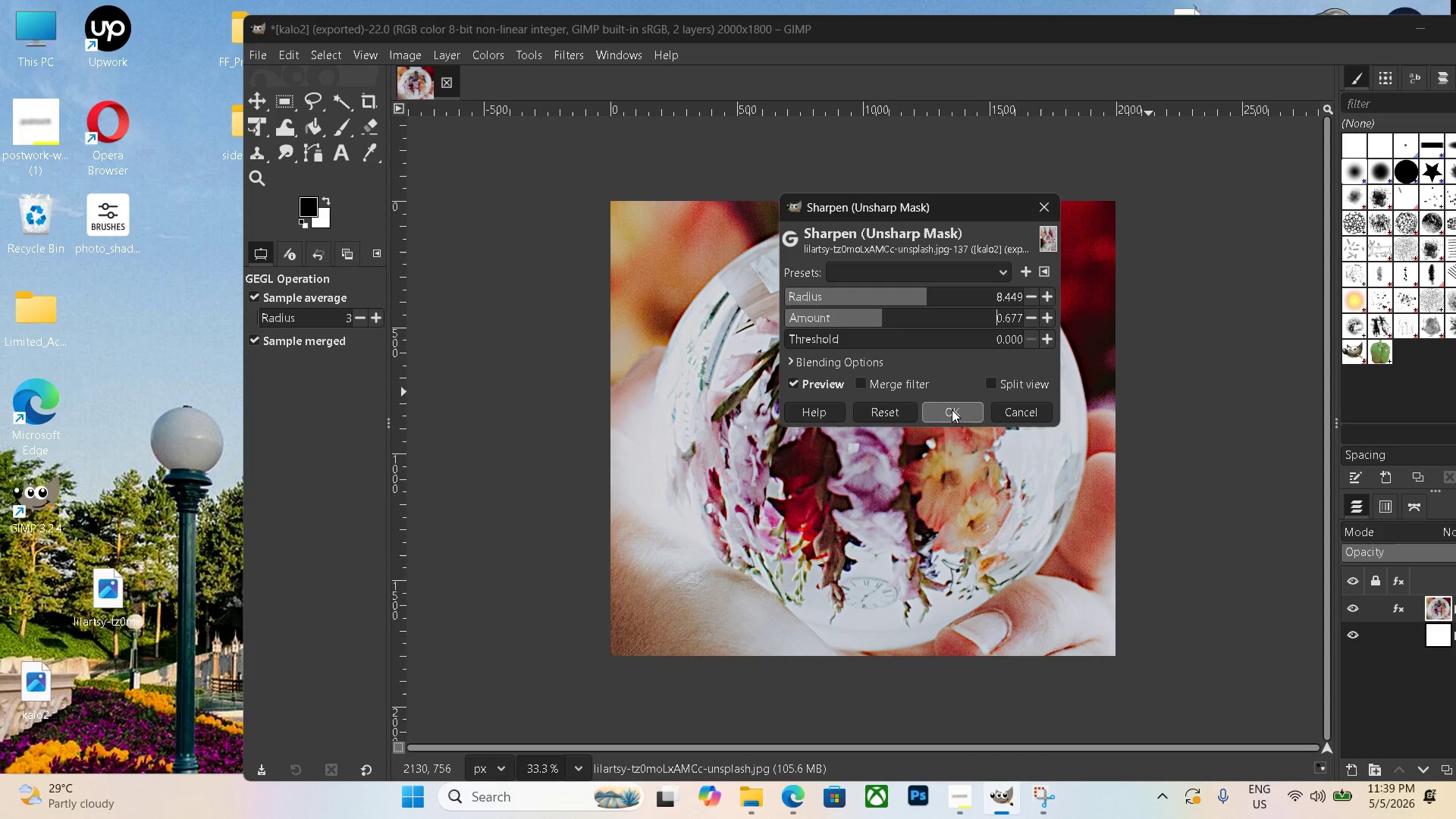 
left_click([952, 410])
 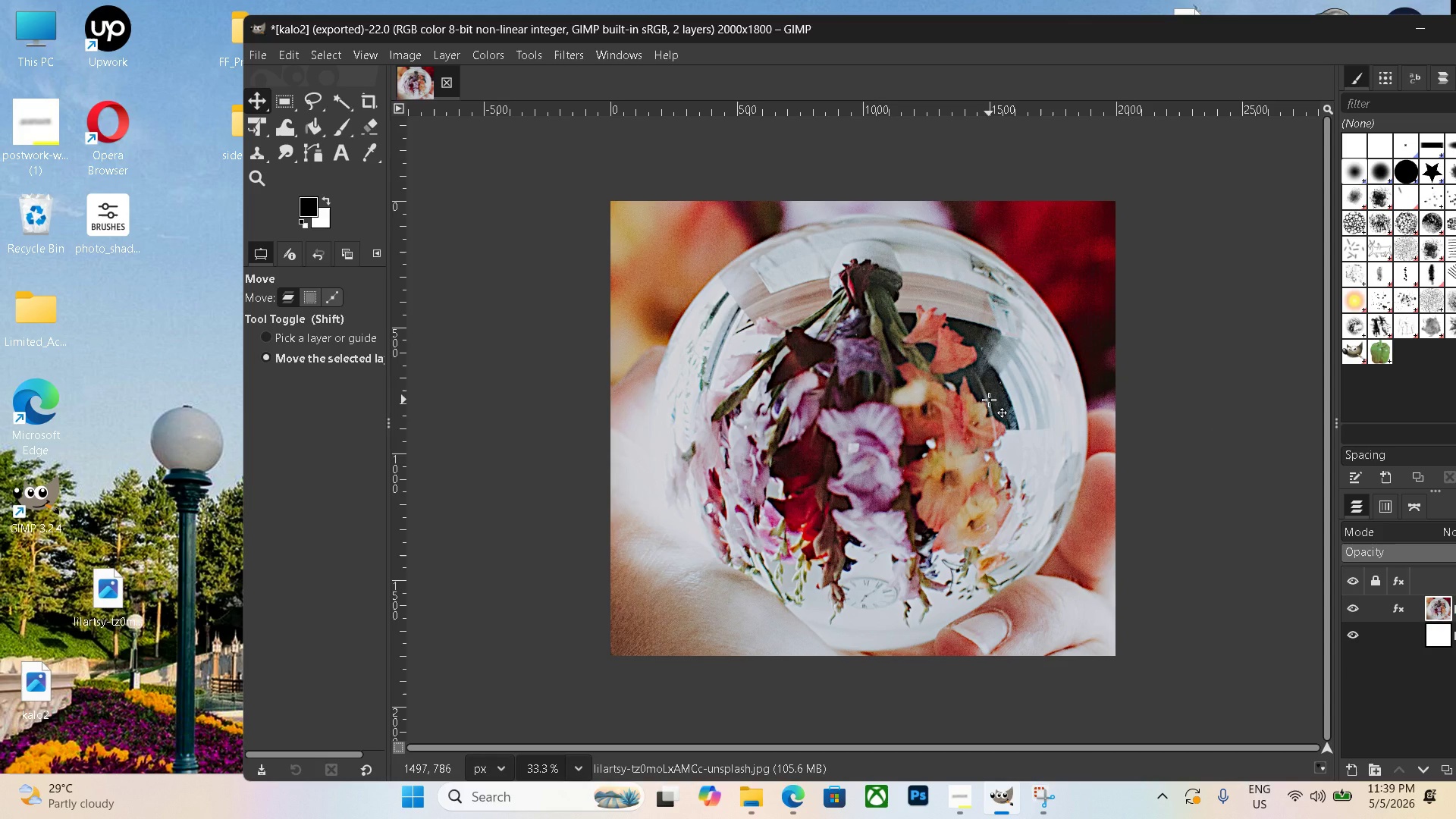 
key(Control+N)
 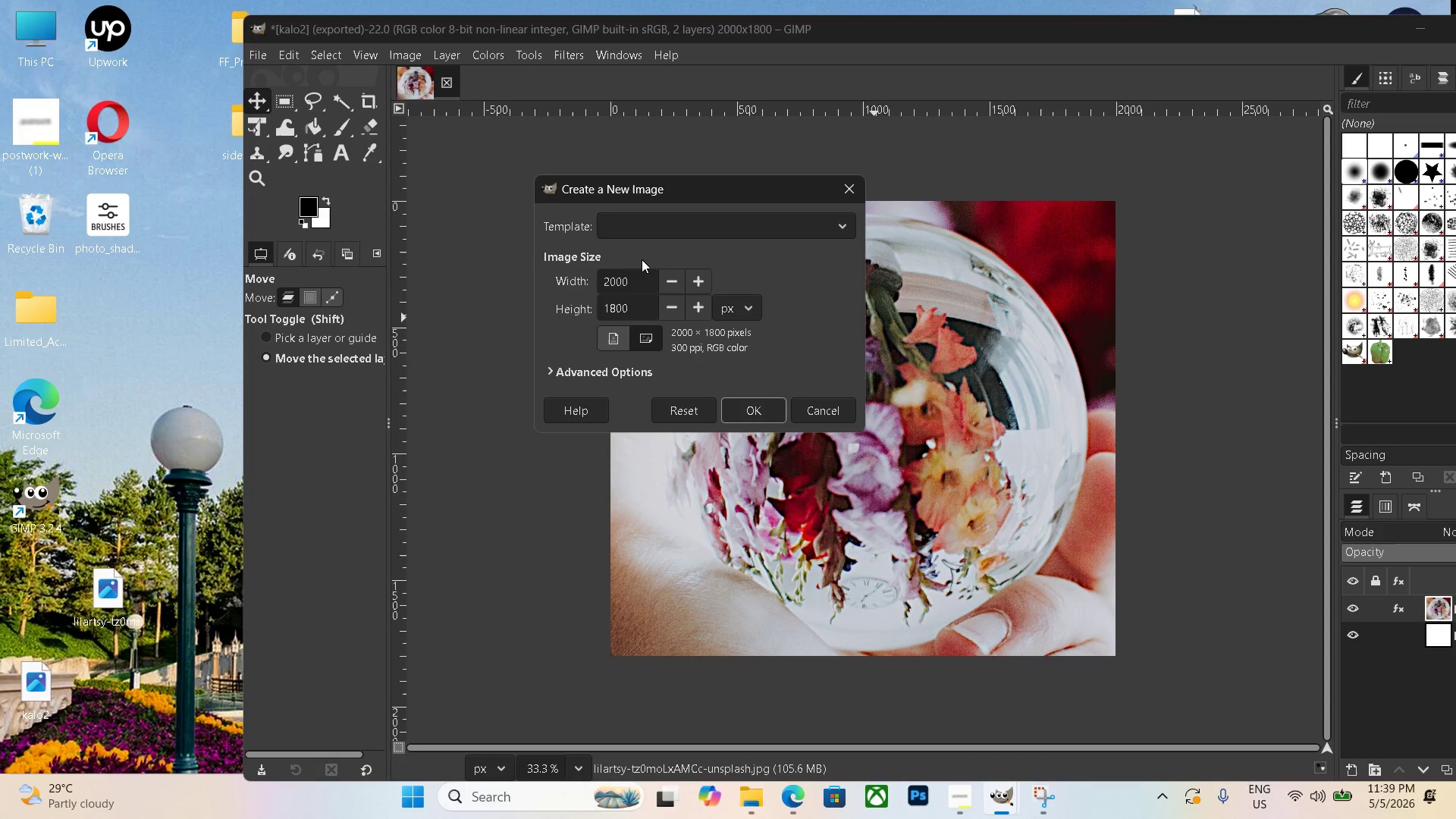 
left_click_drag(start_coordinate=[639, 269], to_coordinate=[579, 277])
 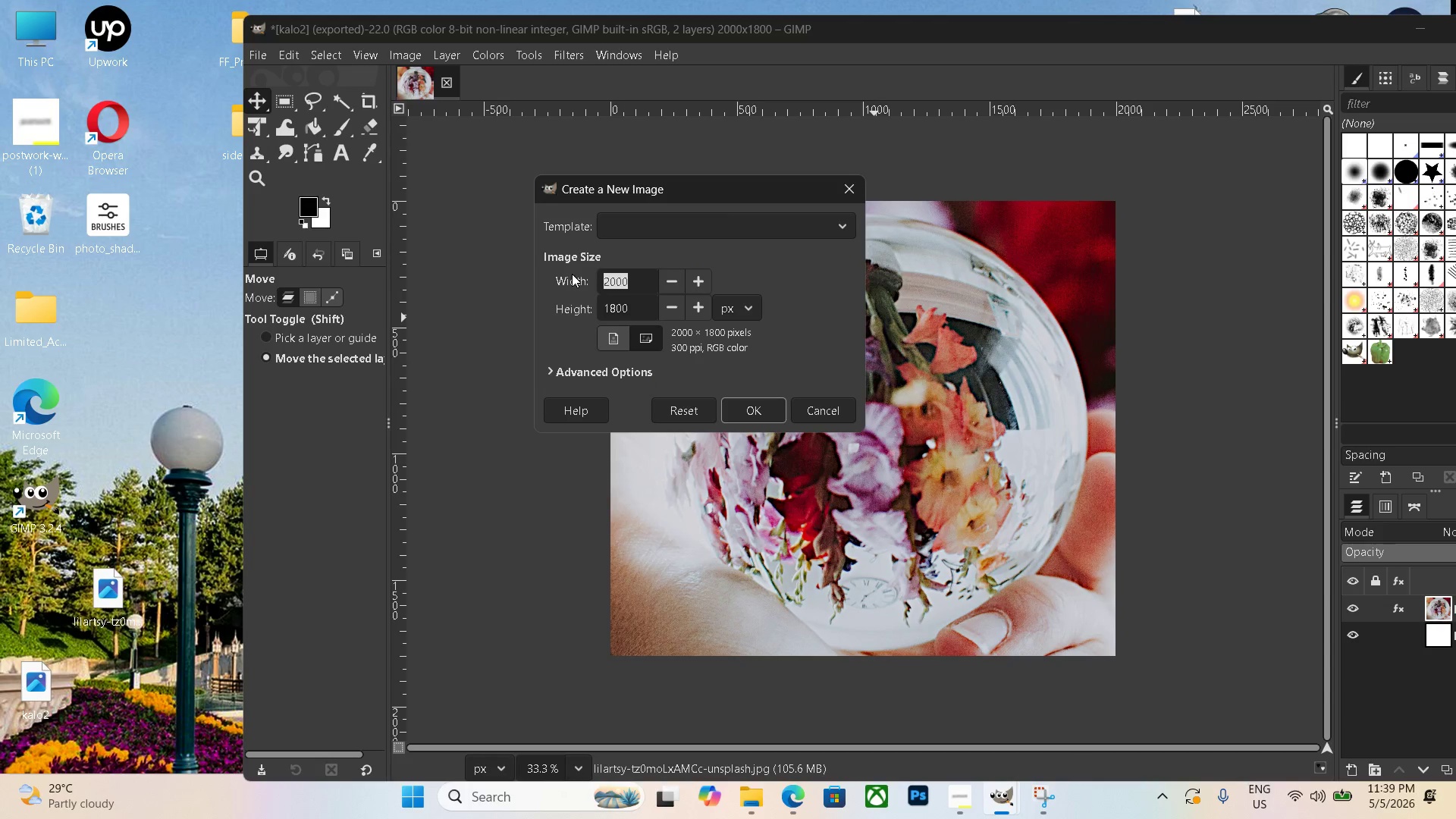 
key(Backspace)
 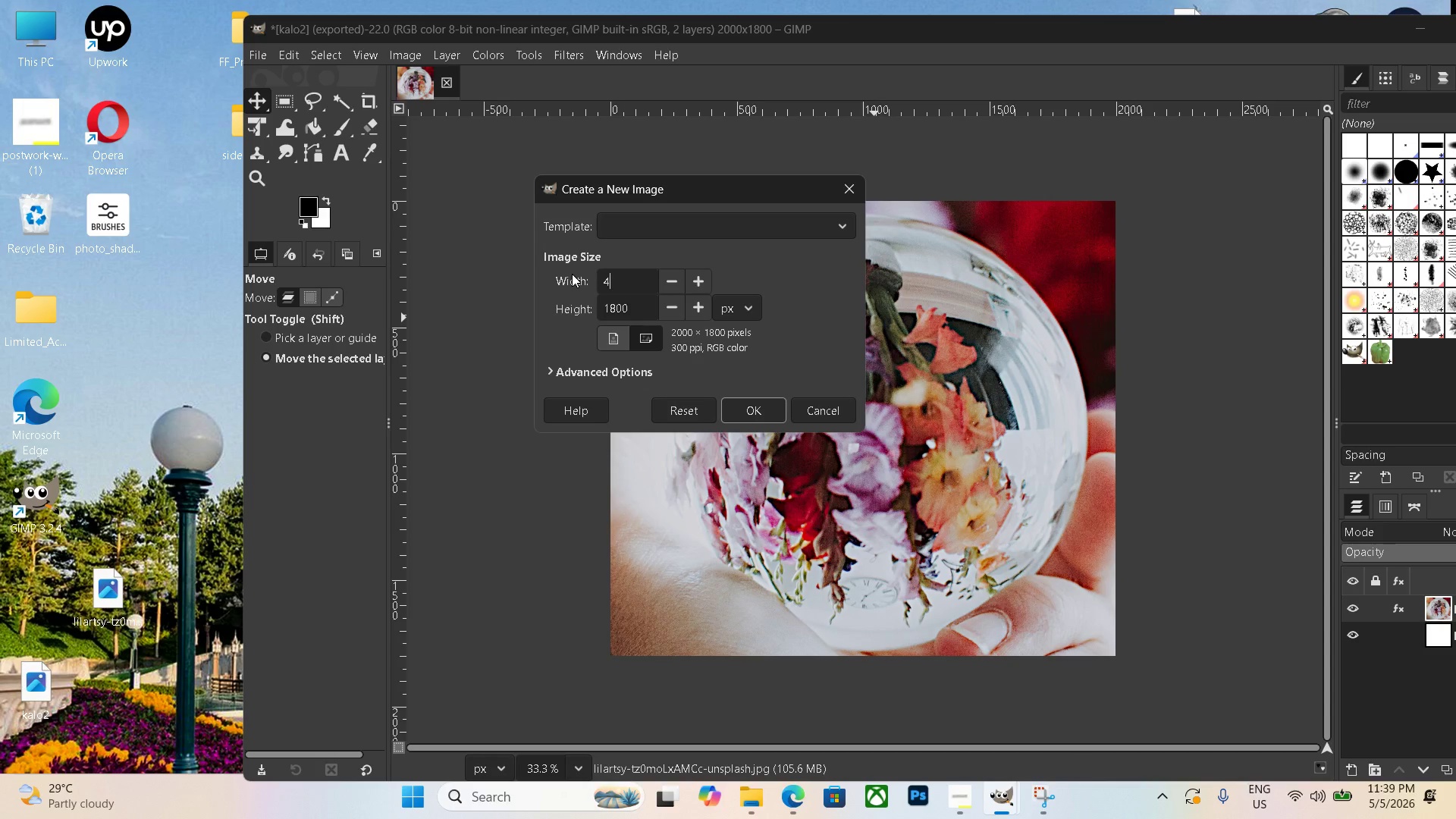 
key(Numpad4)
 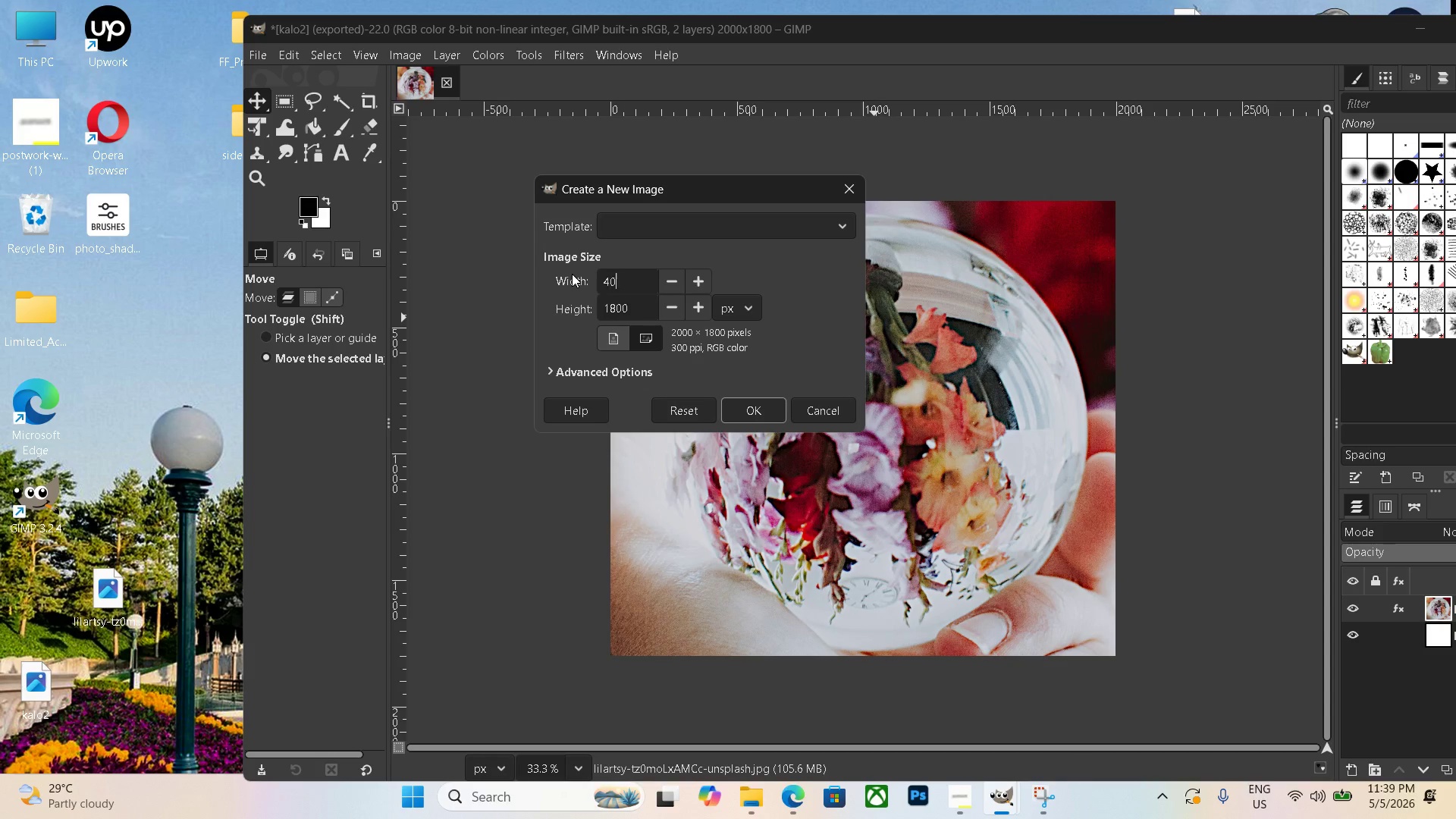 
key(Numpad0)
 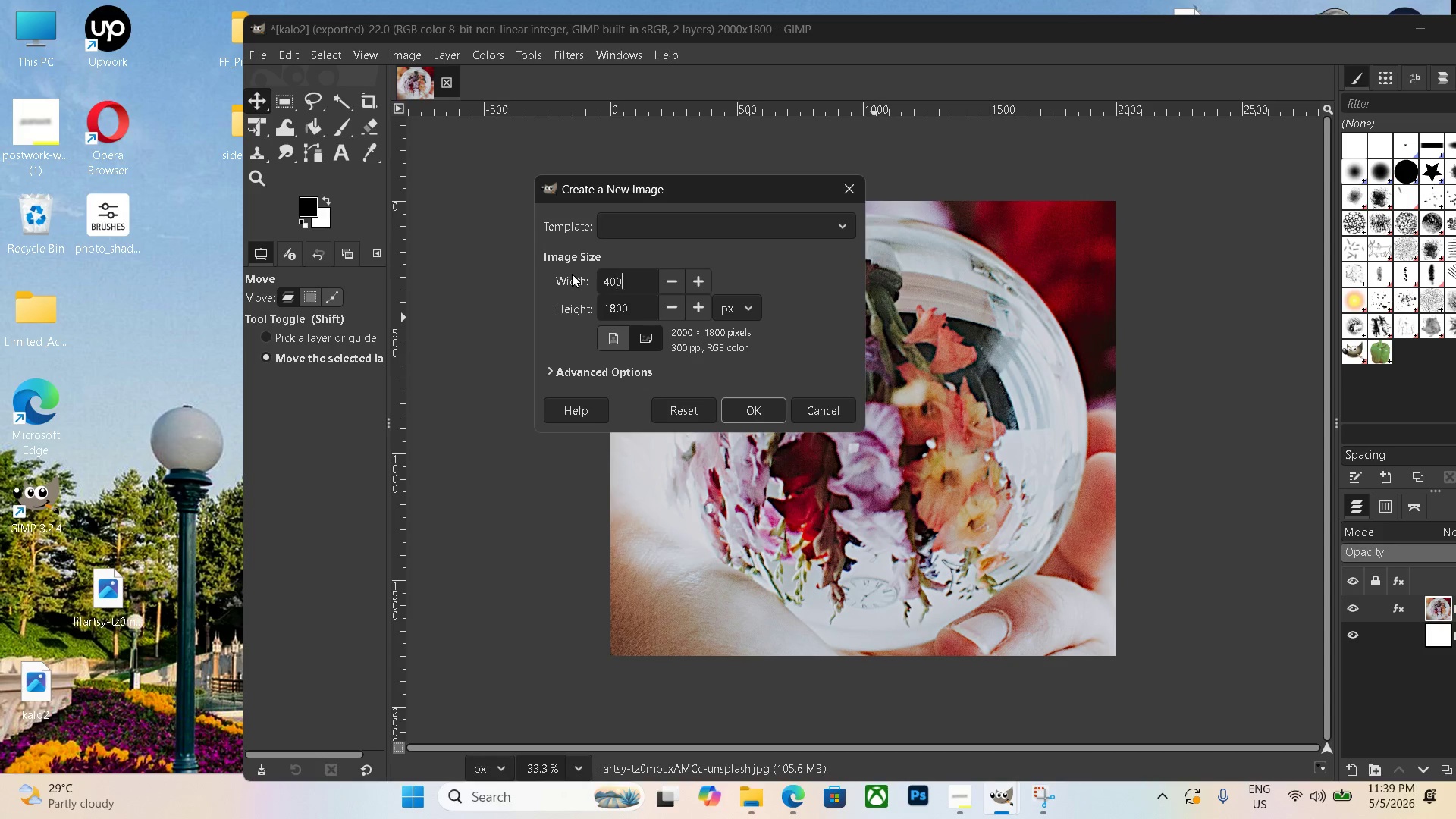 
key(Numpad0)
 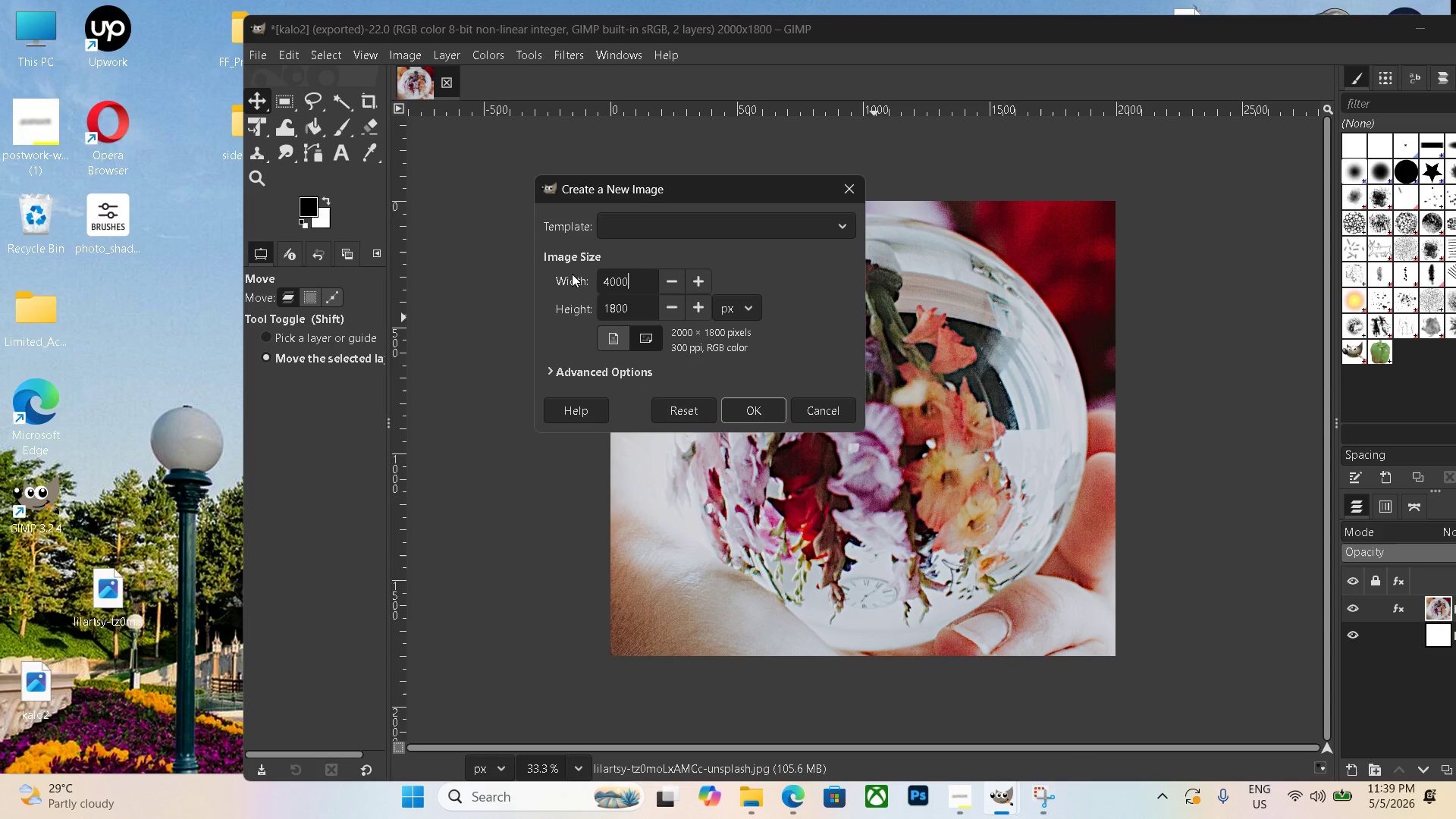 
key(Numpad0)
 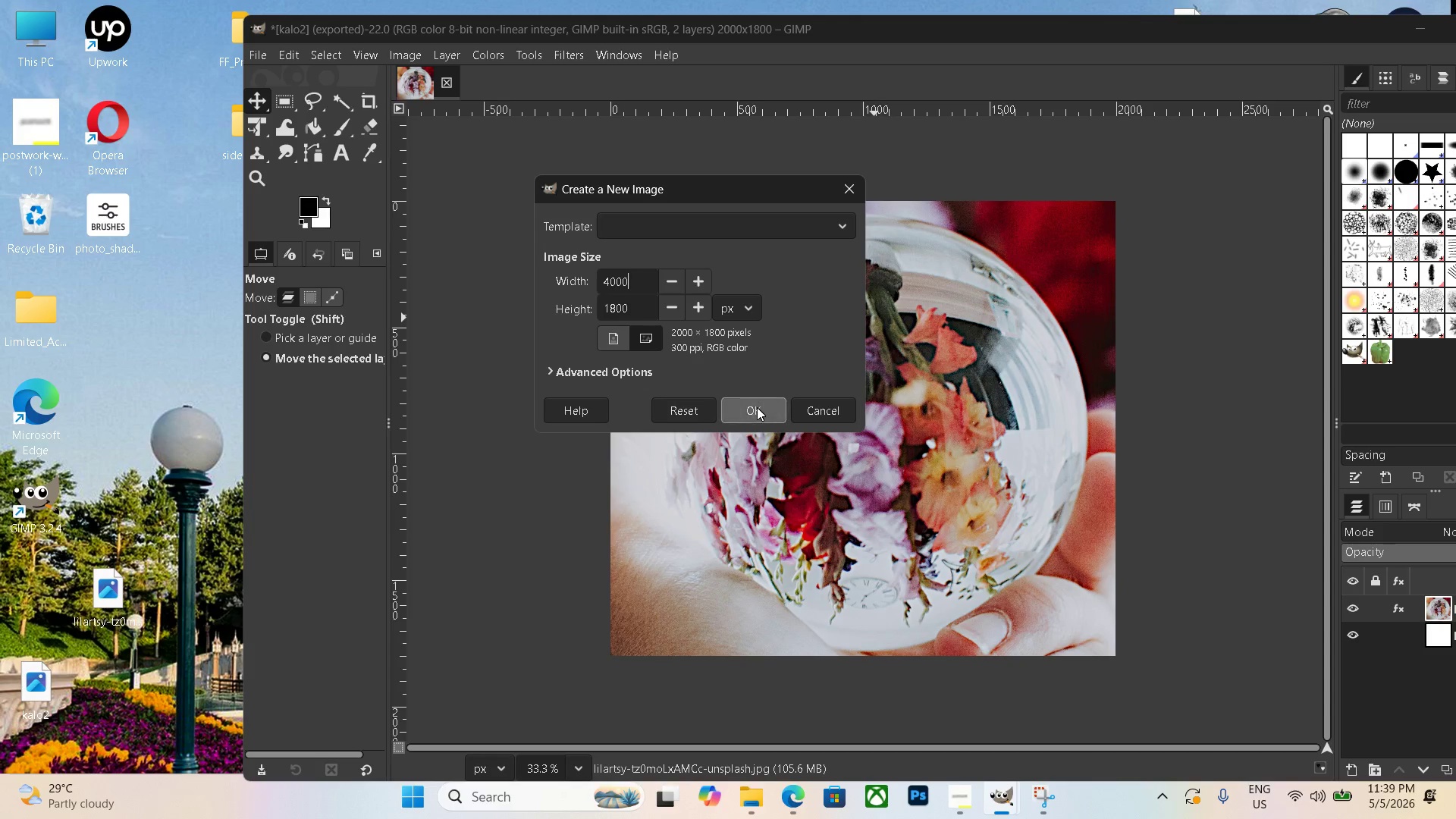 
left_click([755, 410])
 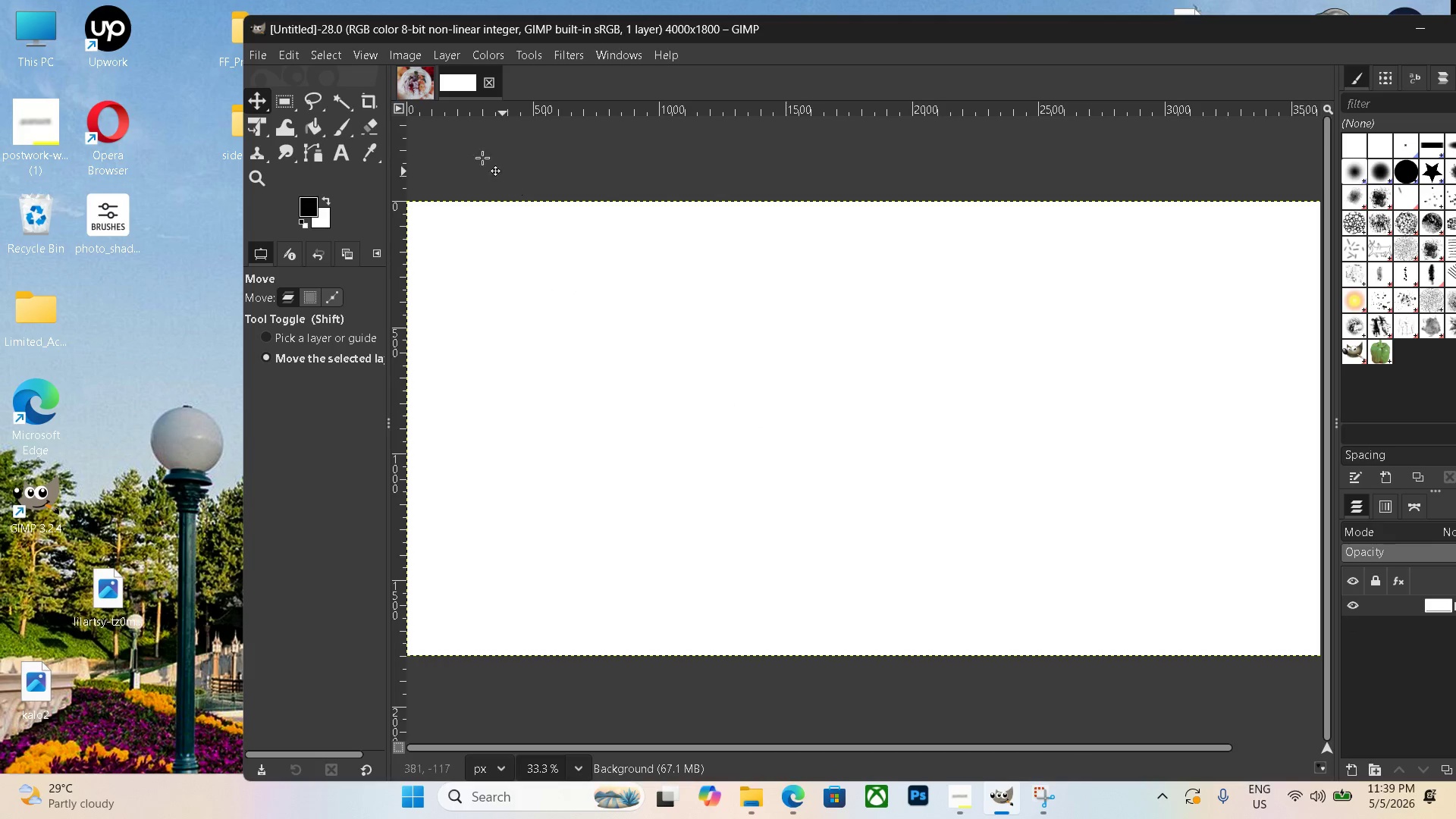 
left_click([418, 80])
 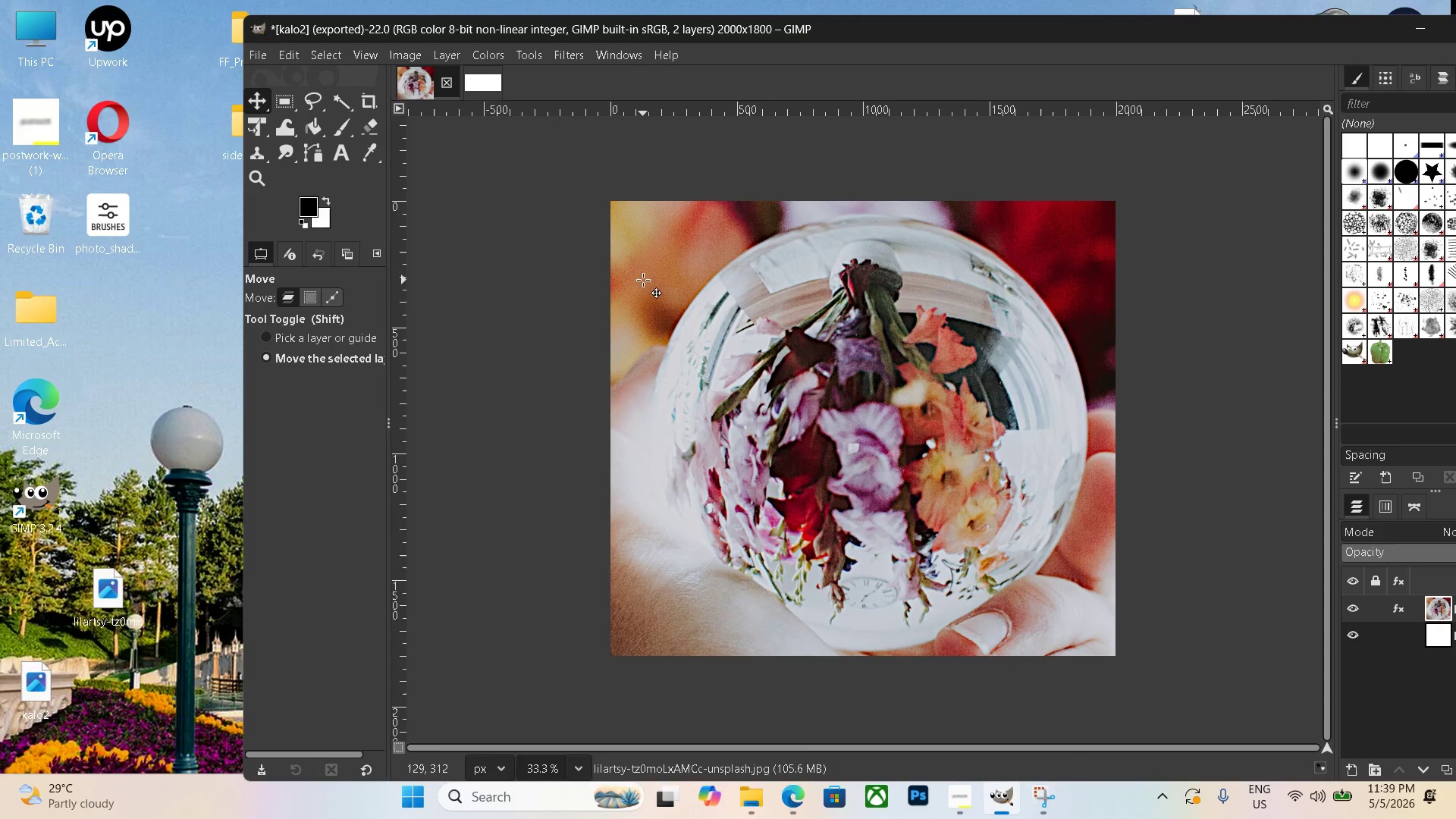 
key(Control+Shift+E)
 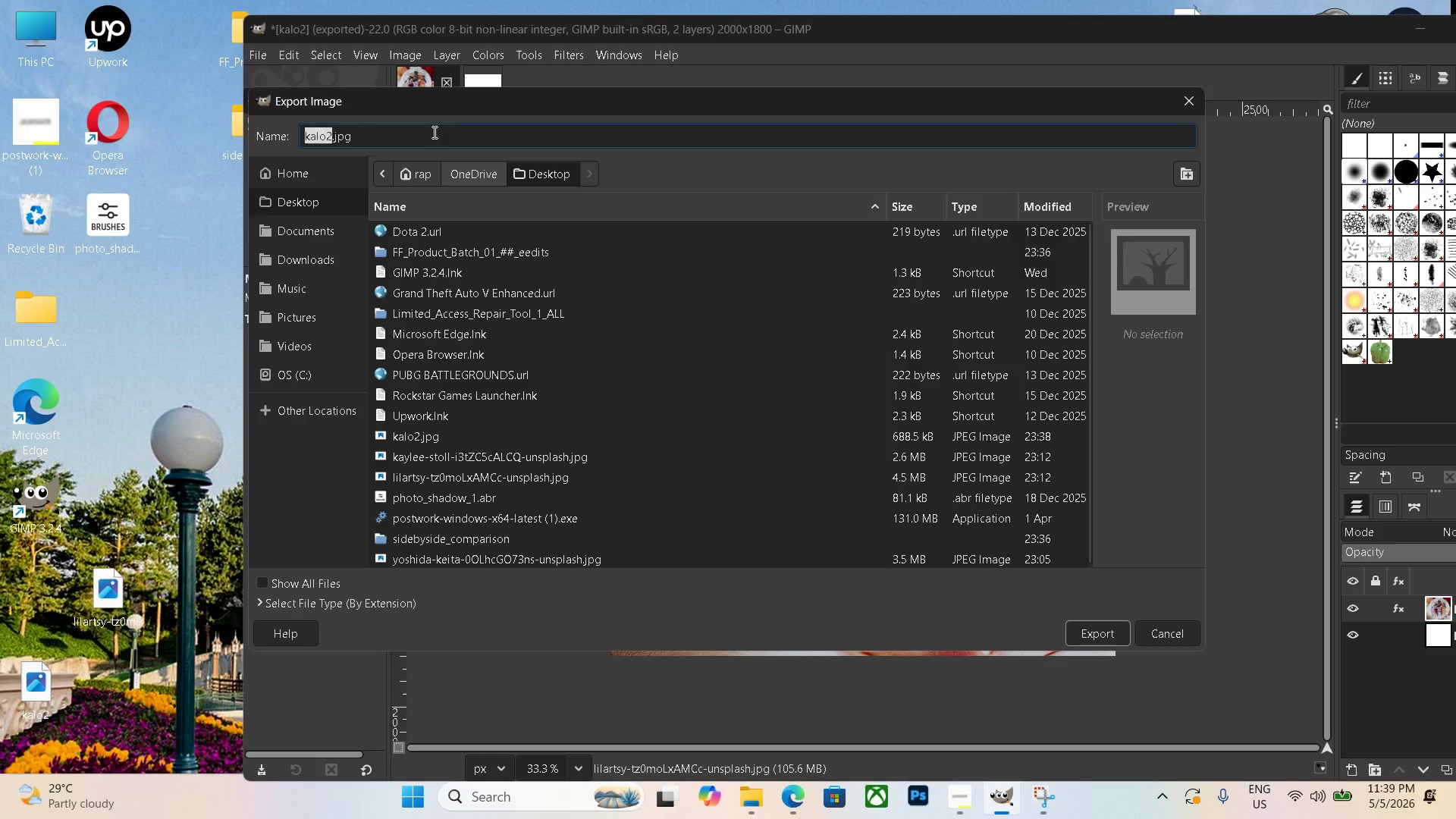 
left_click_drag(start_coordinate=[428, 133], to_coordinate=[214, 127])
 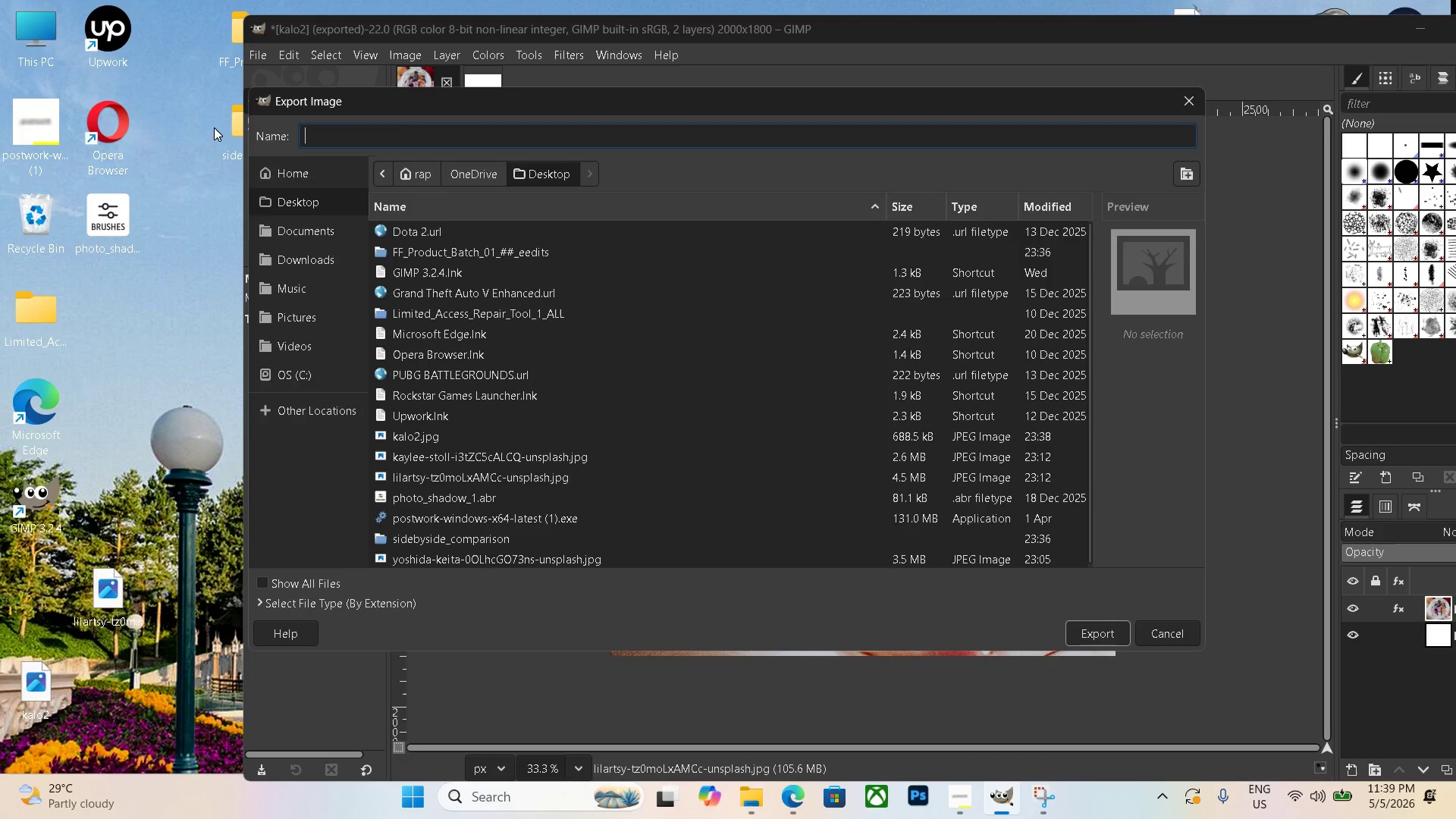 
key(Backspace)
 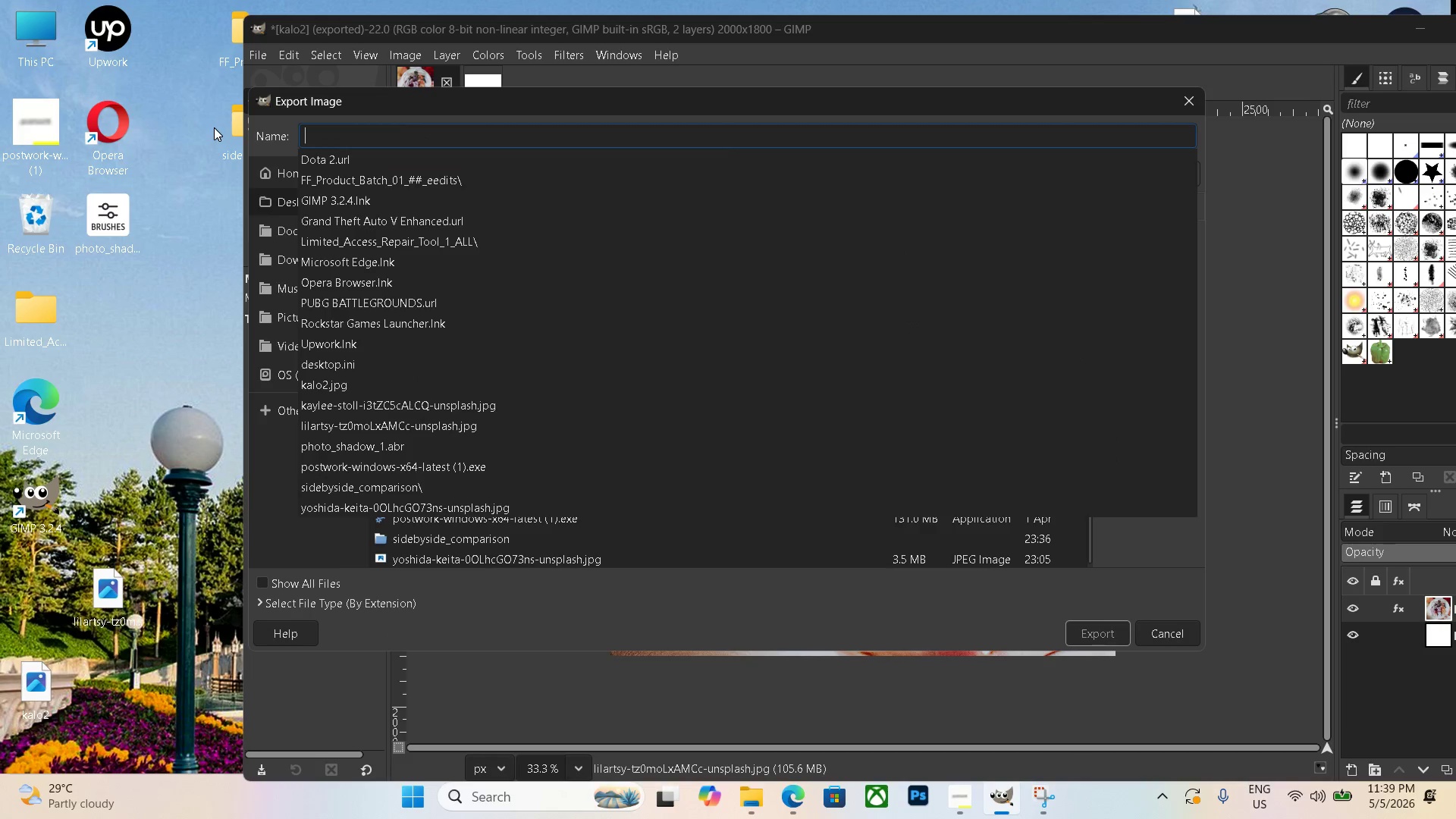 
key(Control+ControlLeft)
 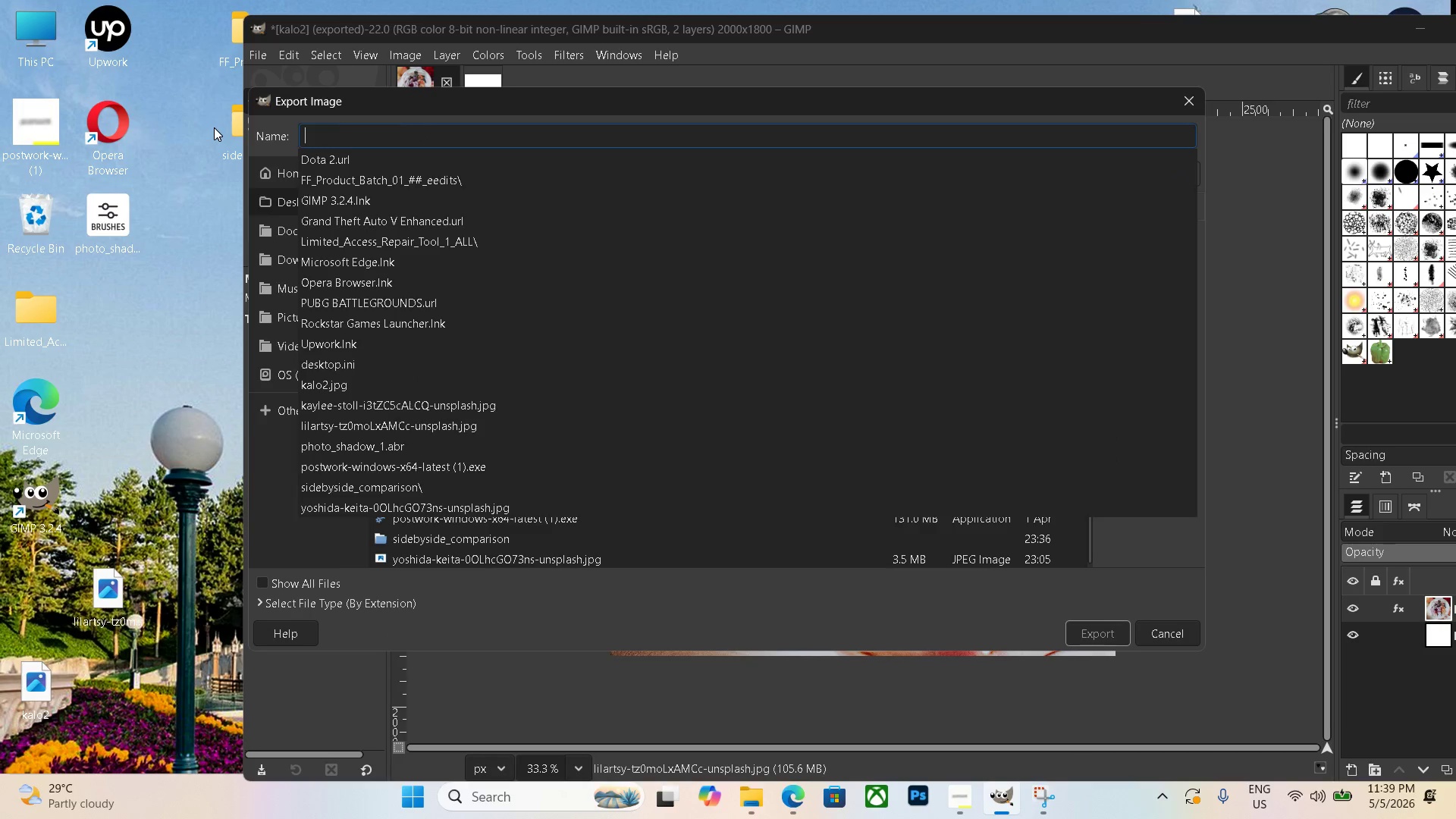 
key(Control+V)
 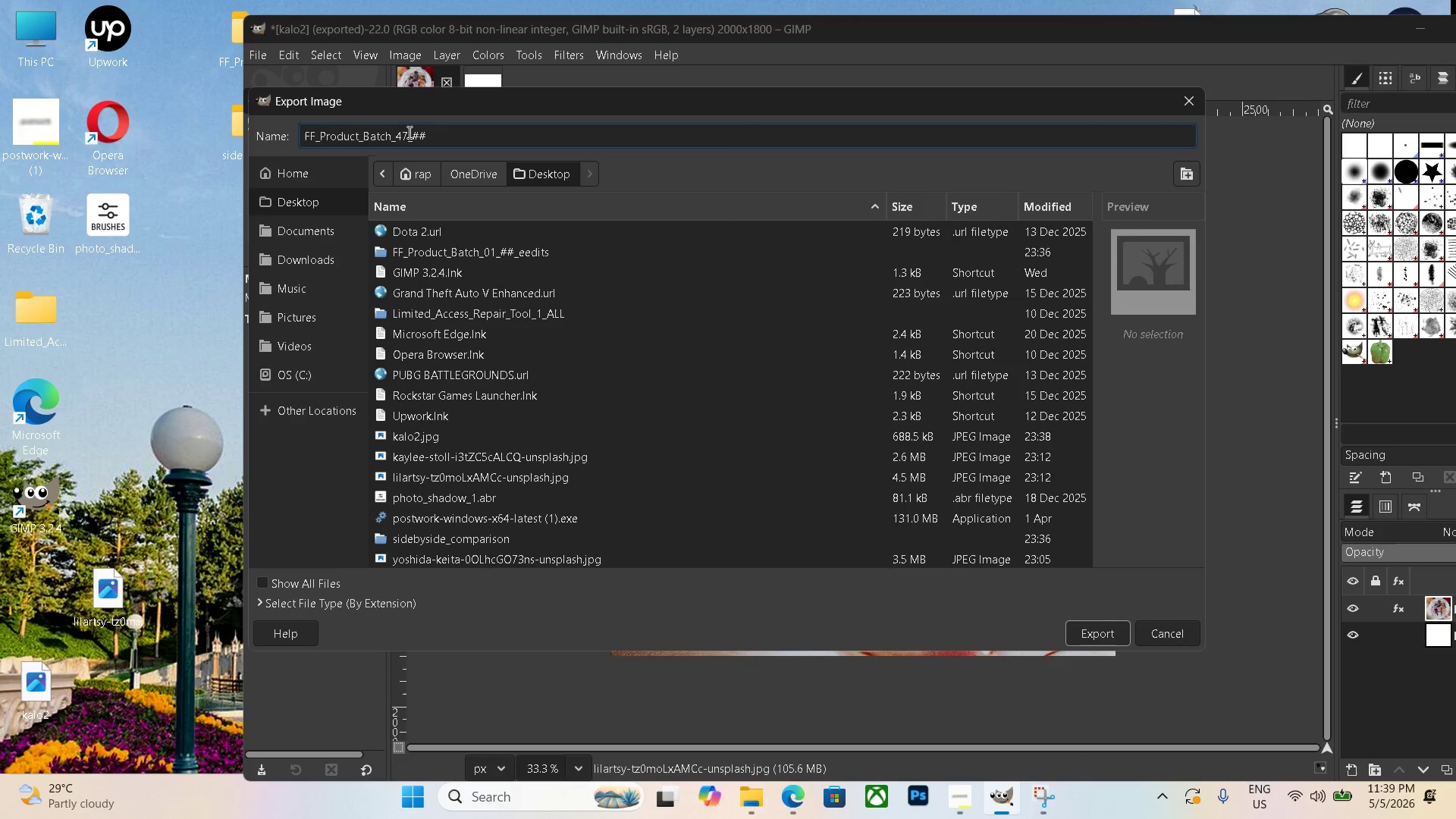 
left_click([404, 136])
 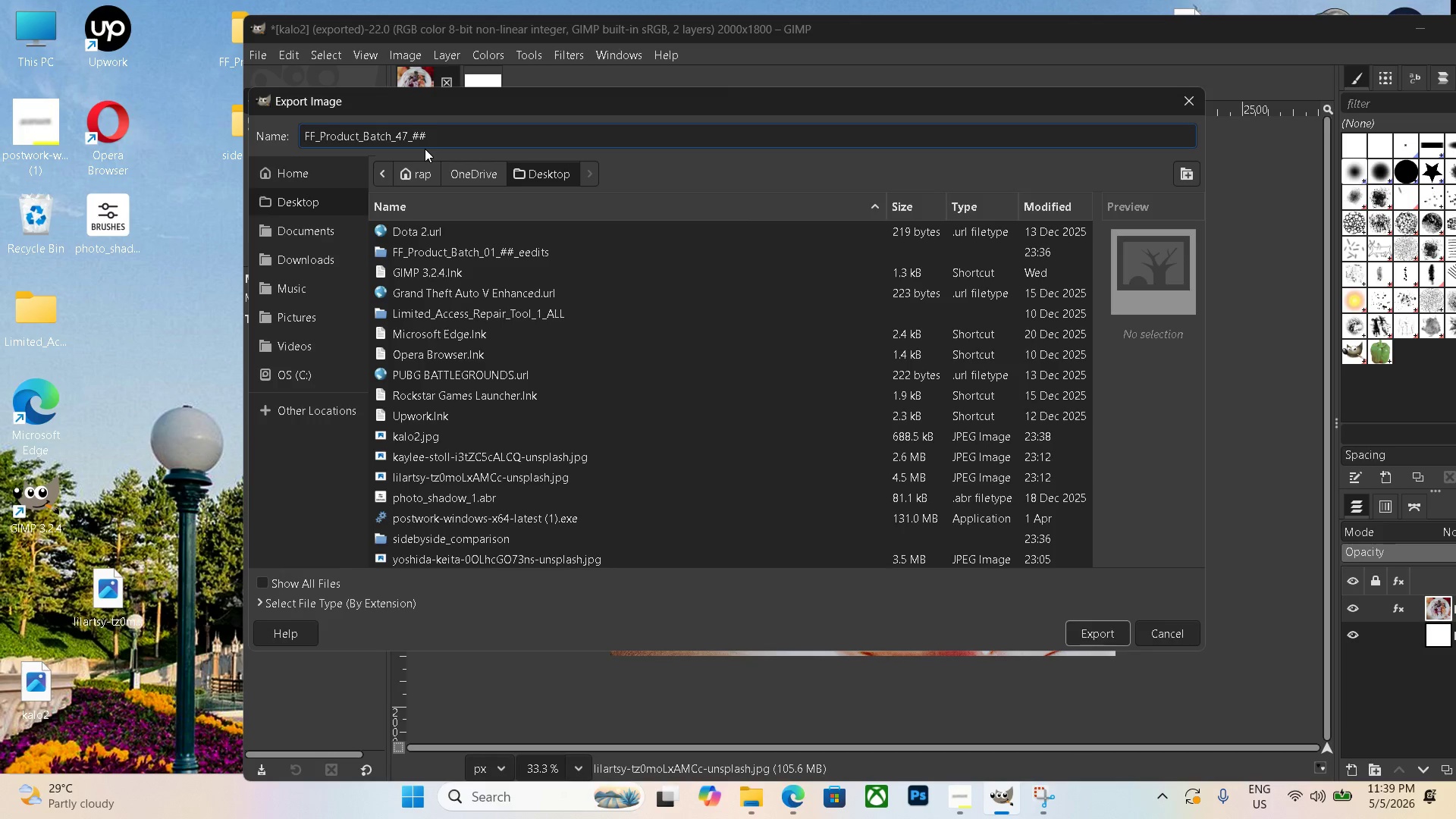 
key(ArrowRight)
 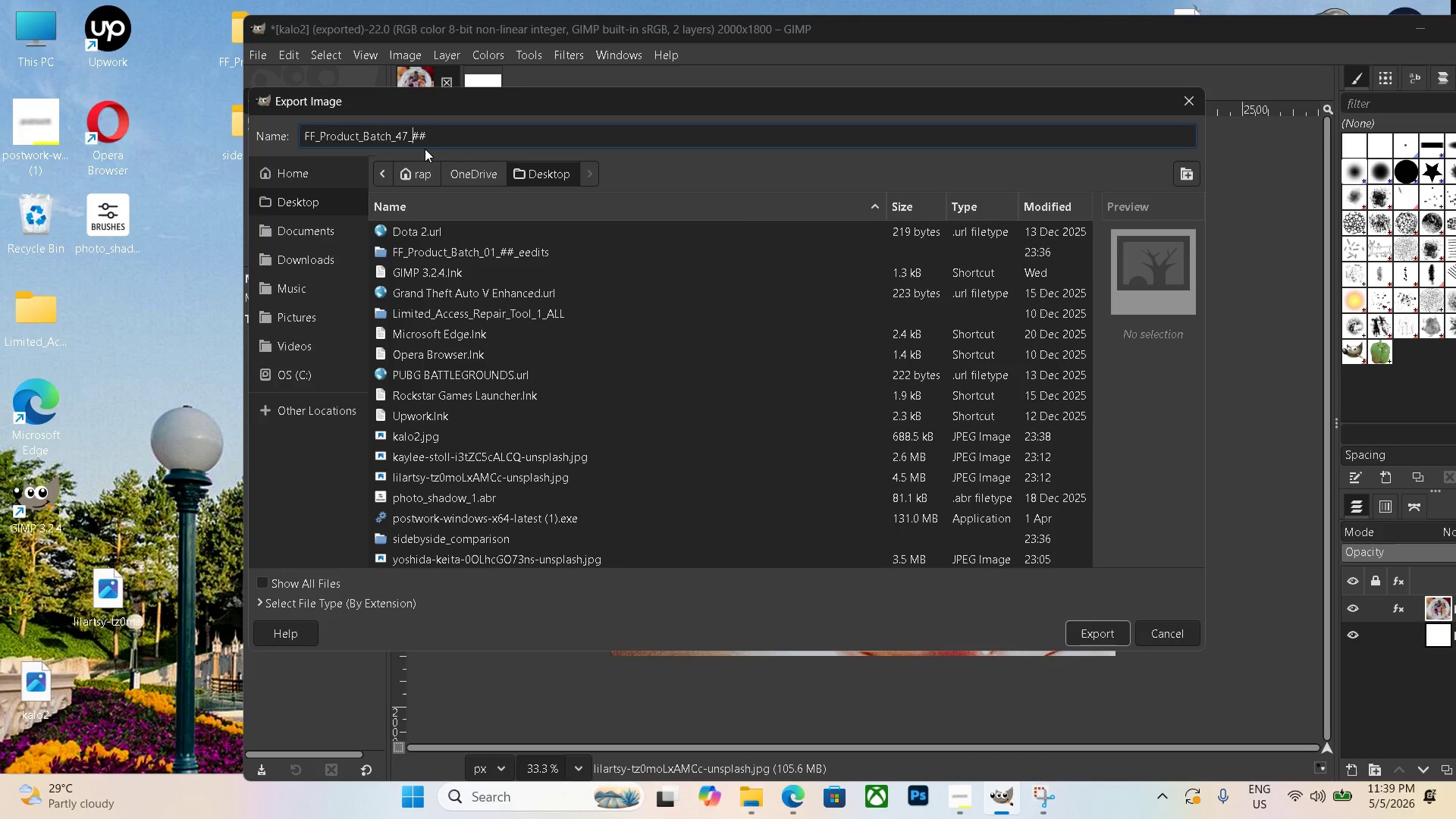 
key(ArrowRight)
 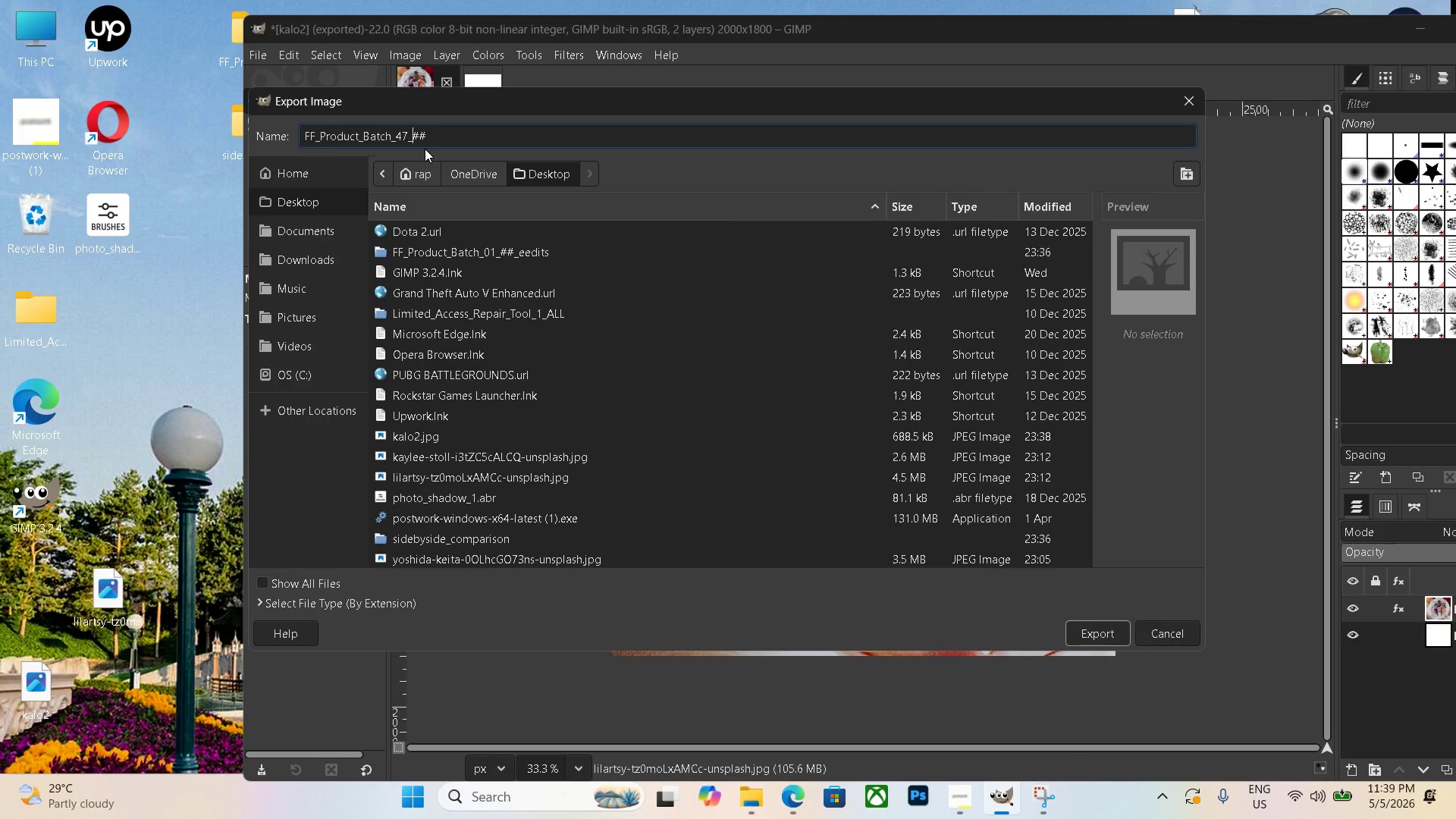 
key(ArrowLeft)
 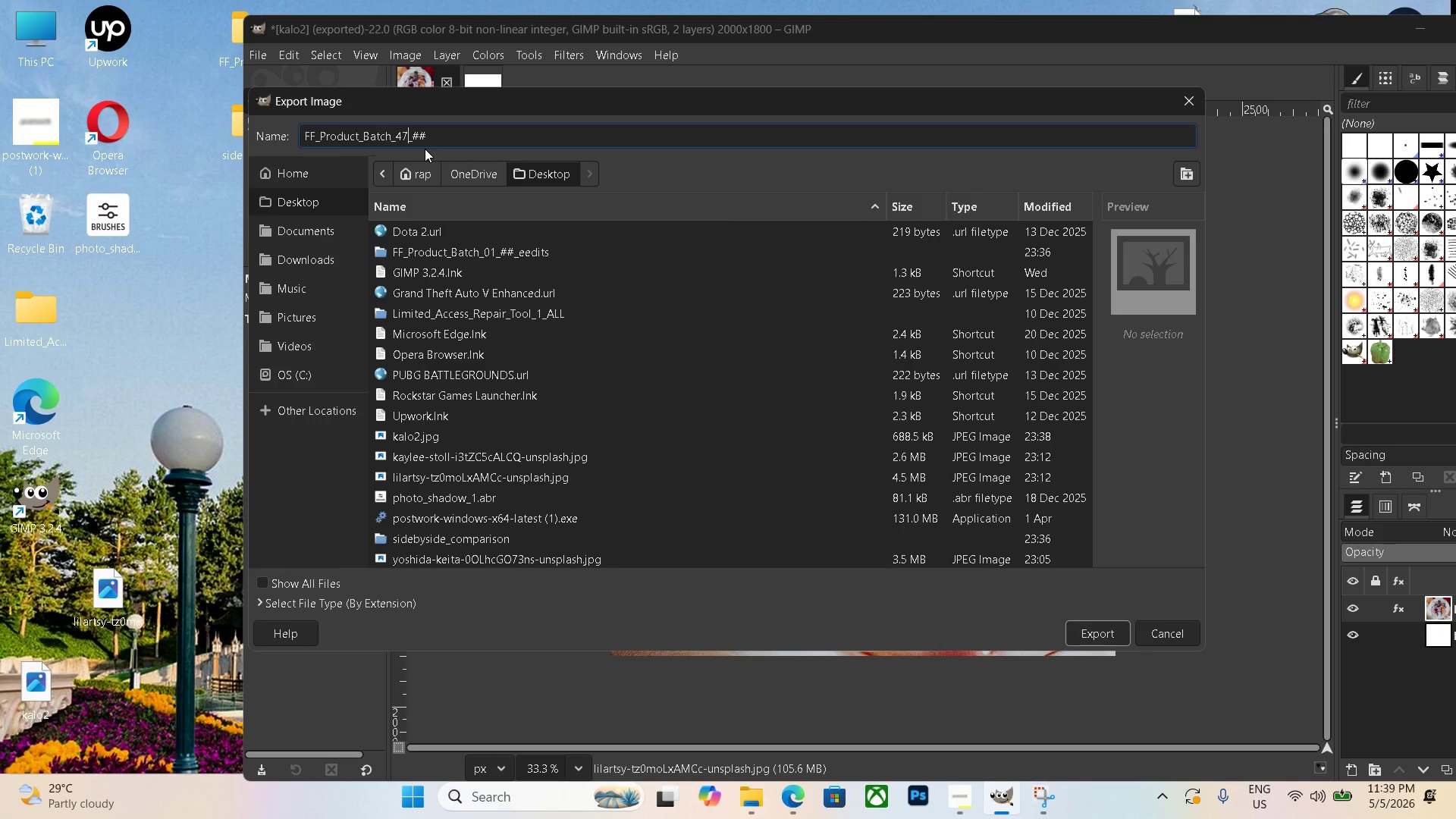 
key(Backspace)
 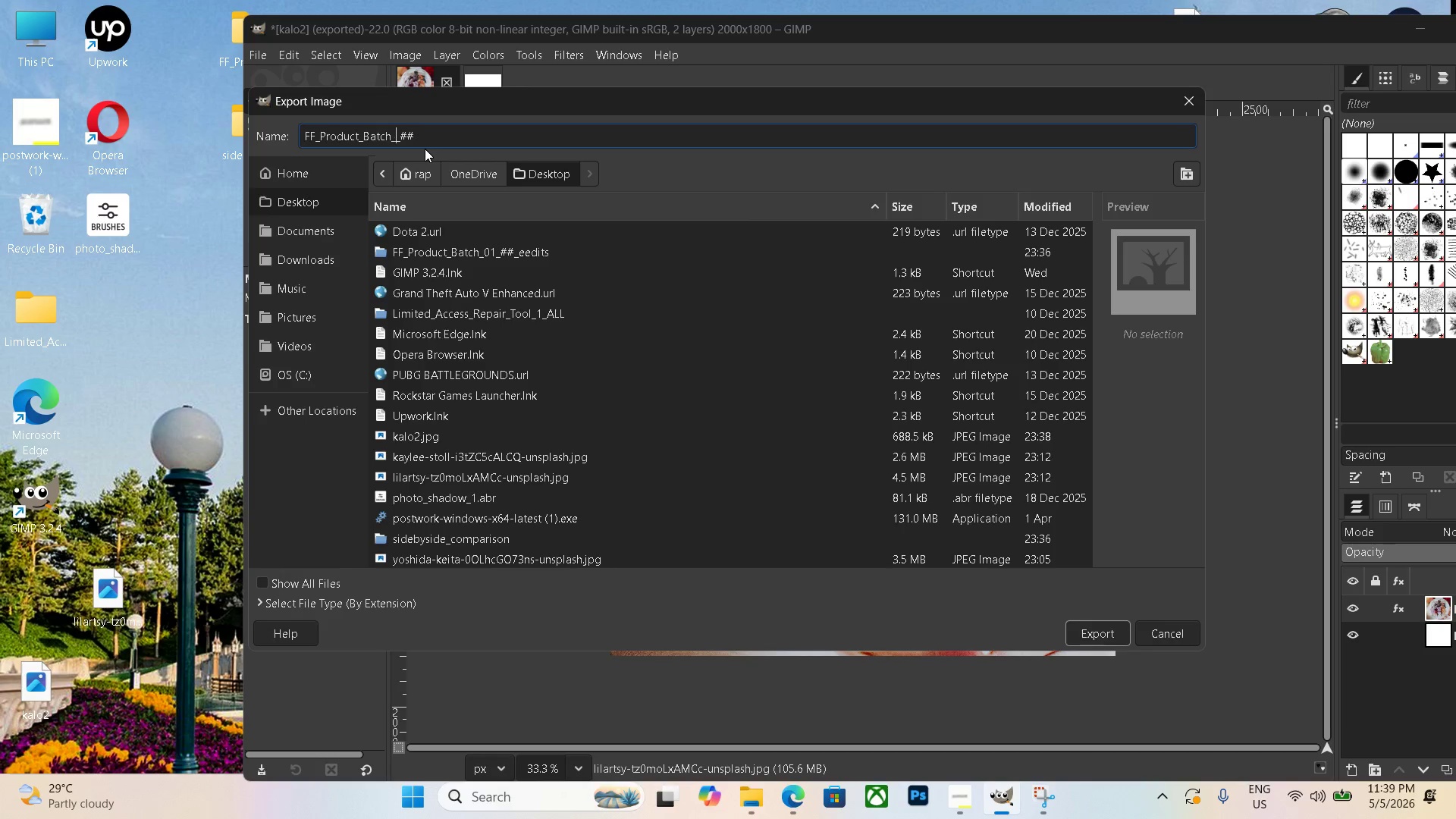 
key(Backspace)
 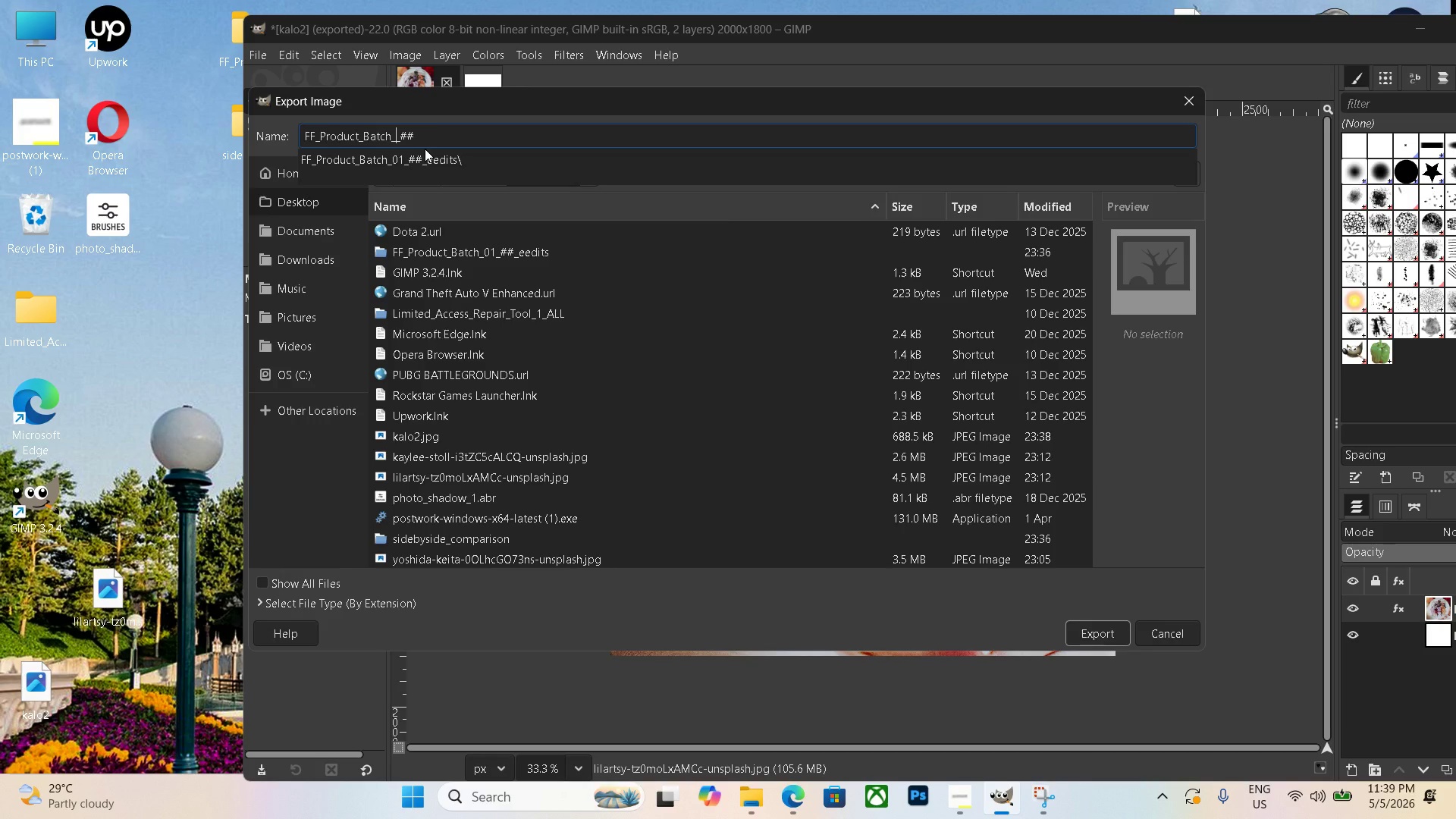 
key(Numpad5)
 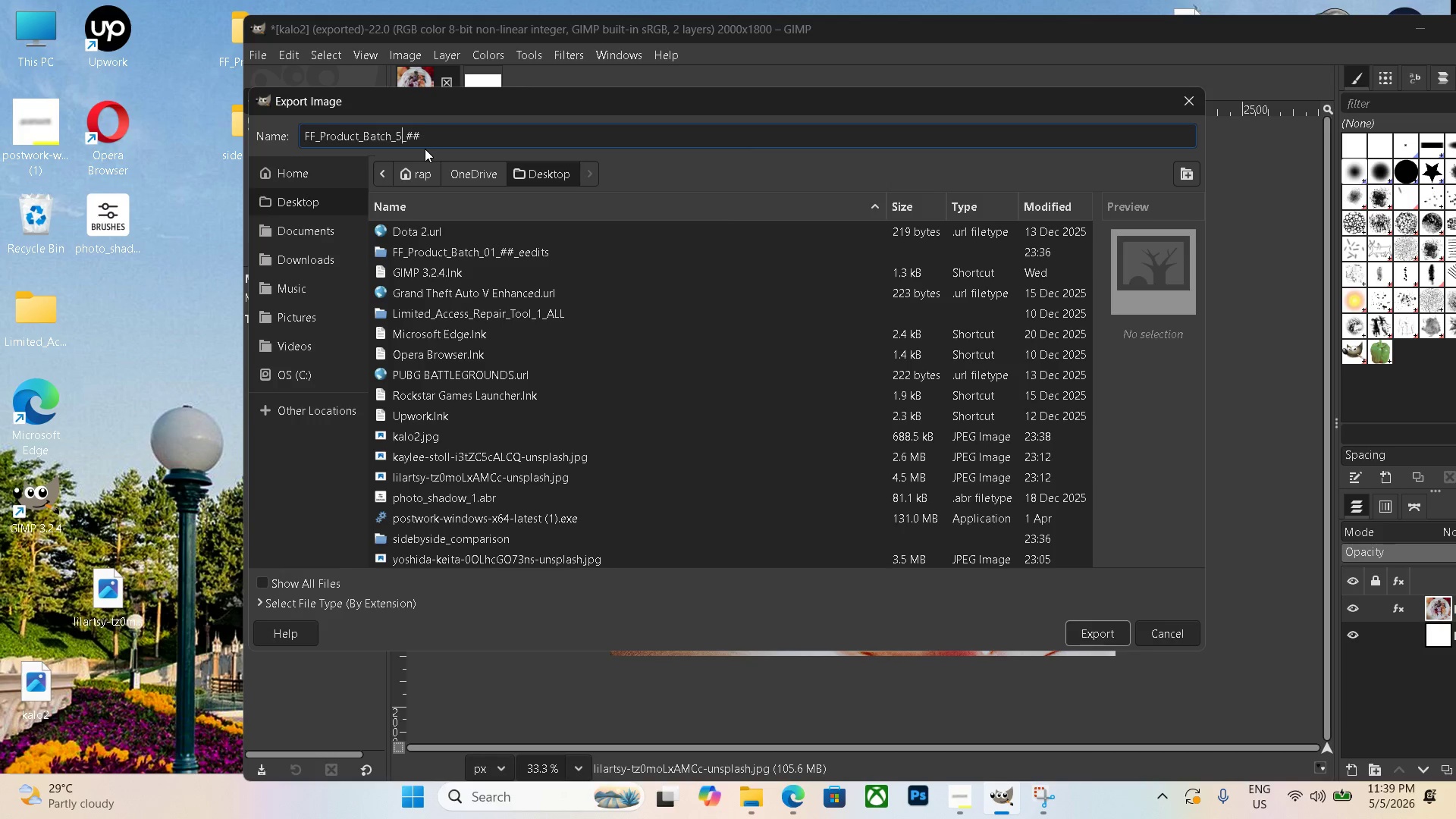 
key(Numpad0)
 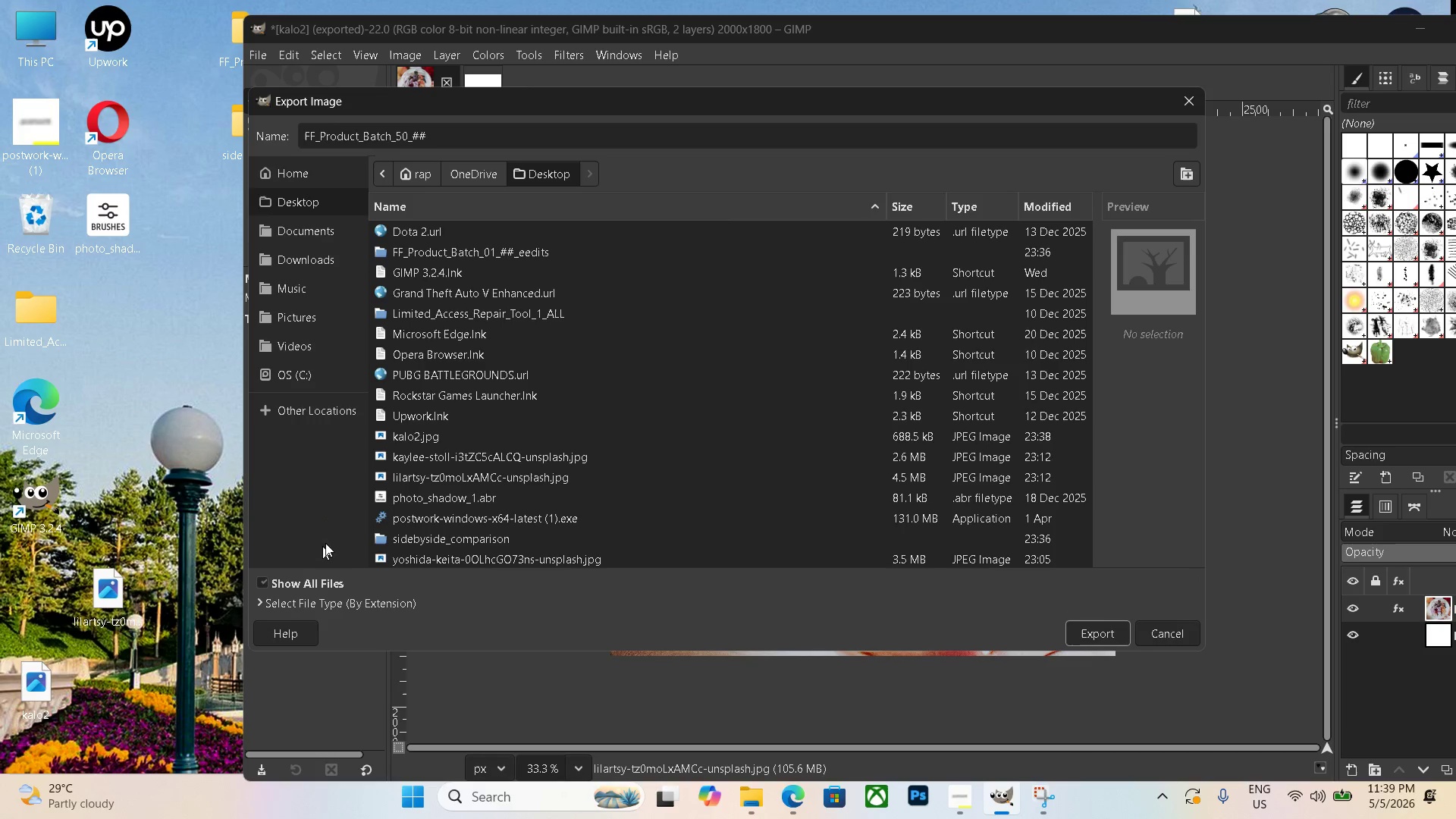 
wait(6.72)
 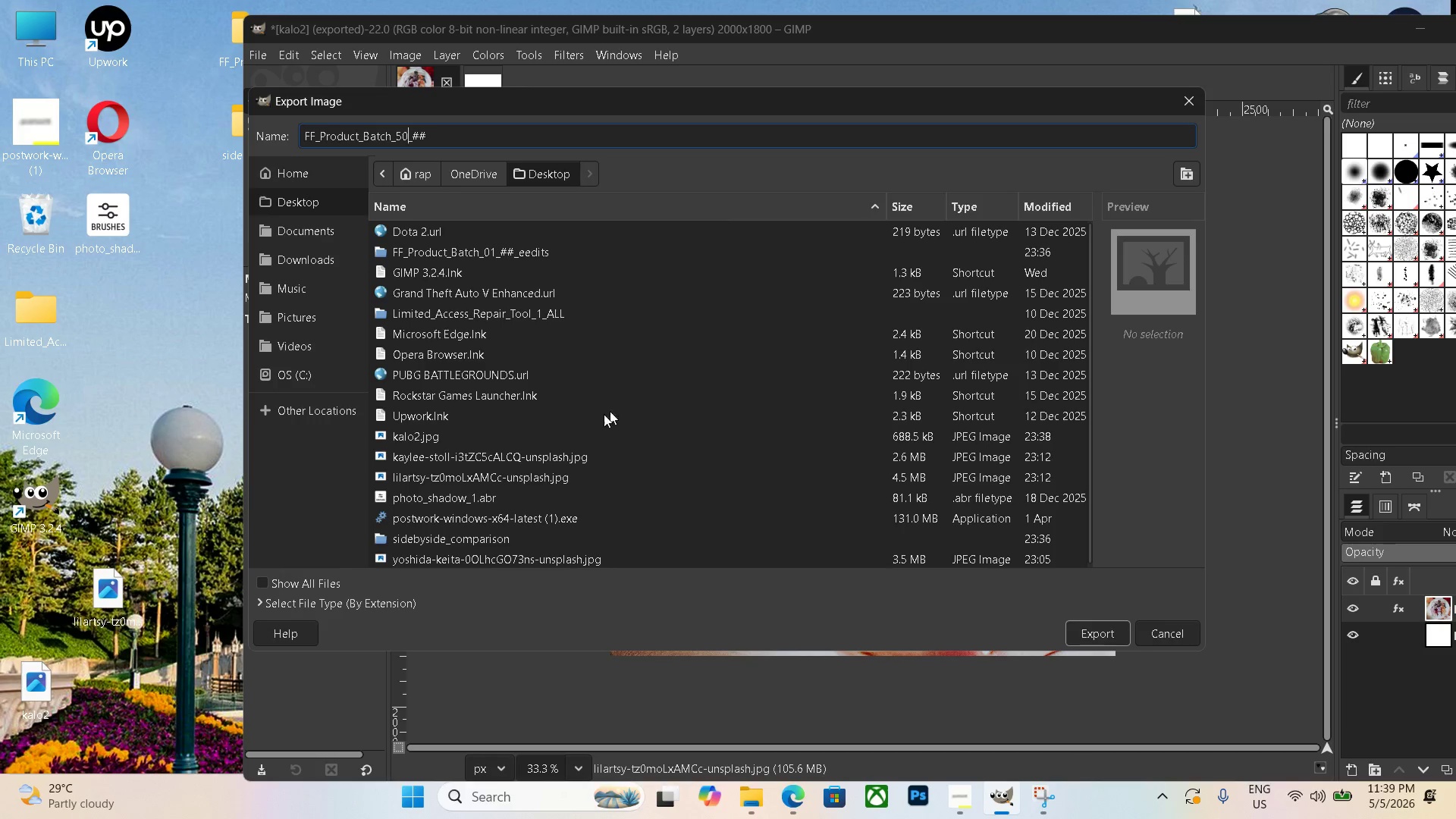 
left_click([358, 605])
 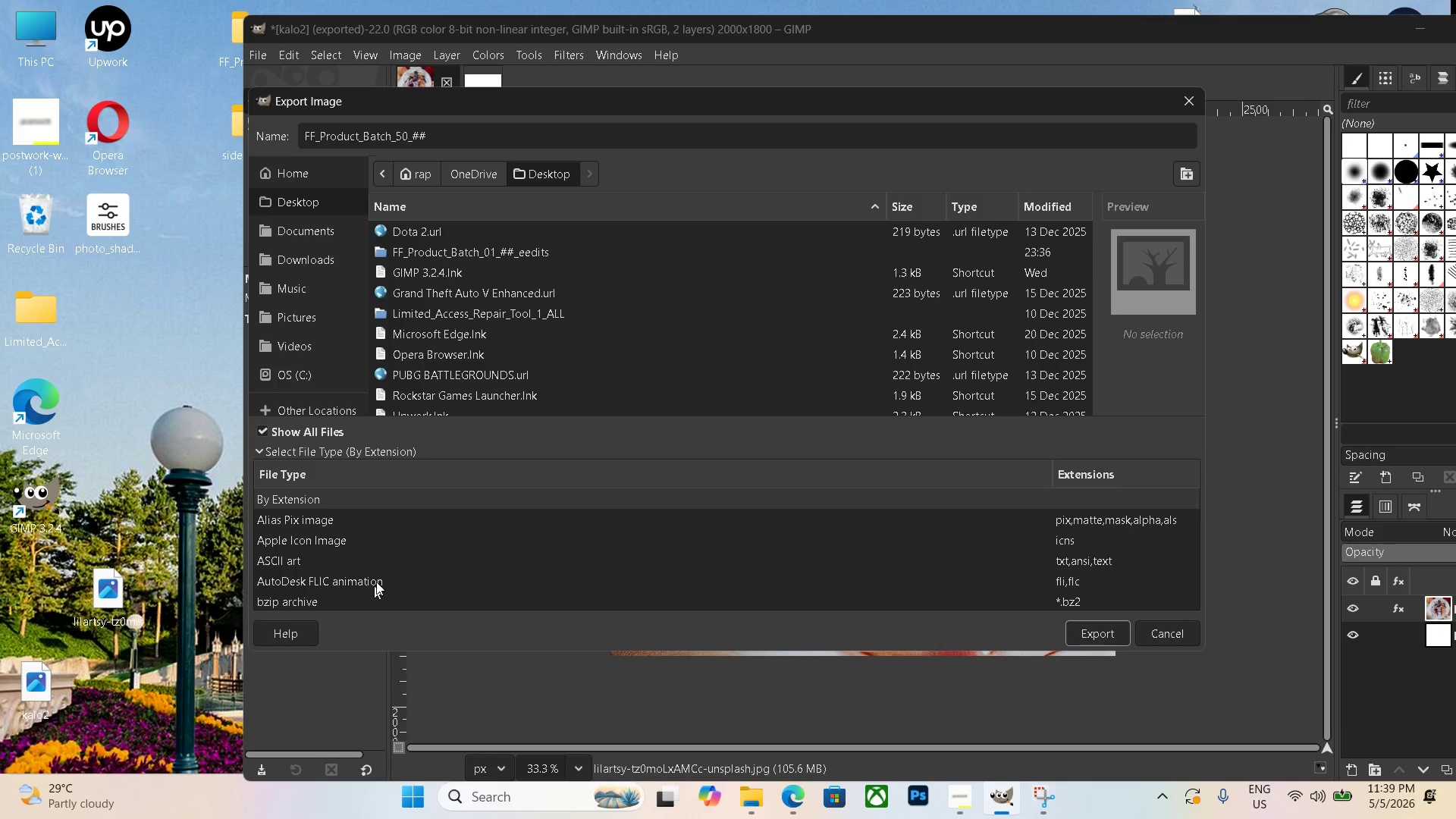 
scroll: coordinate [359, 563], scroll_direction: down, amount: 15.0
 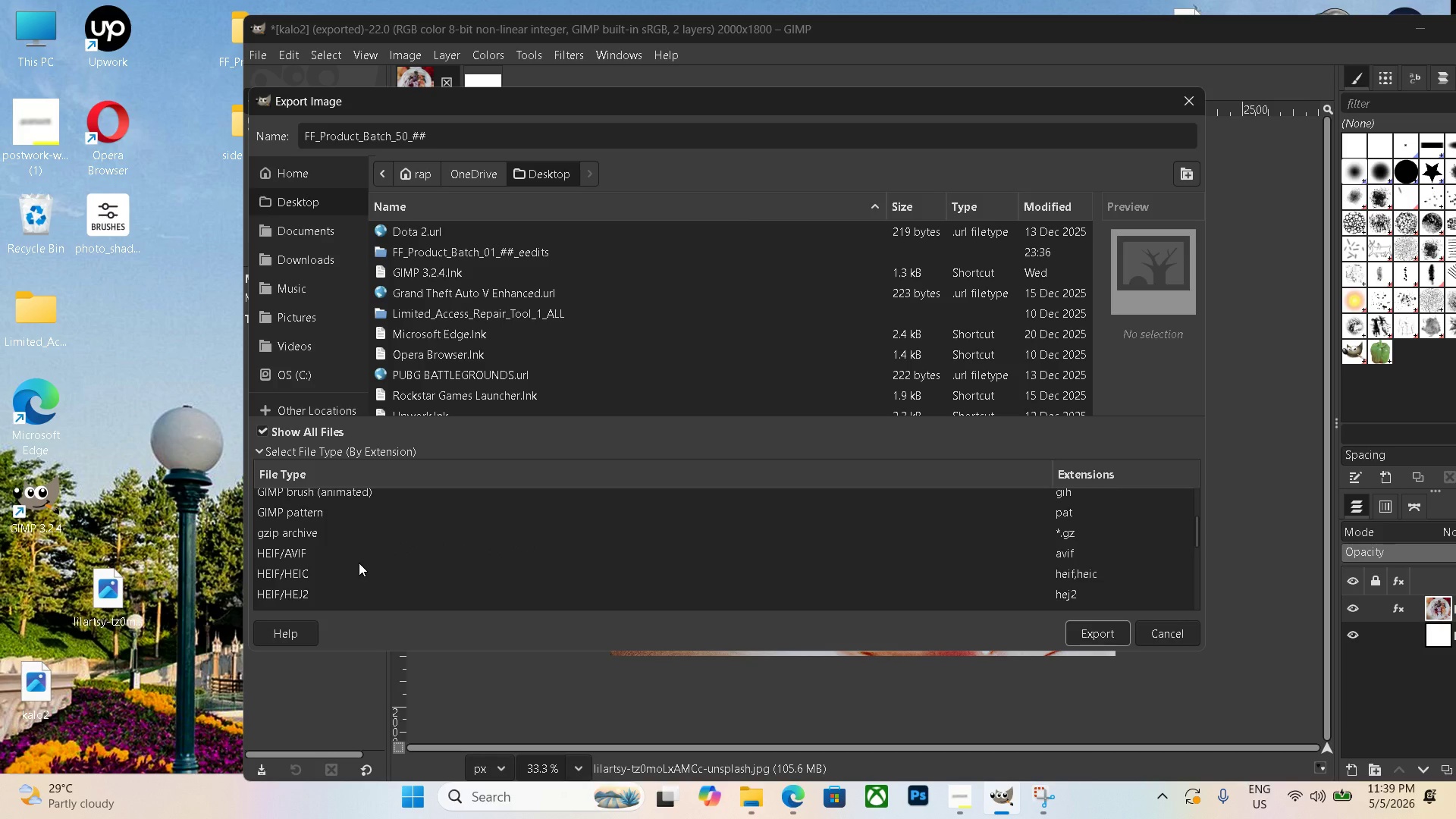 
scroll: coordinate [359, 563], scroll_direction: up, amount: 1.0
 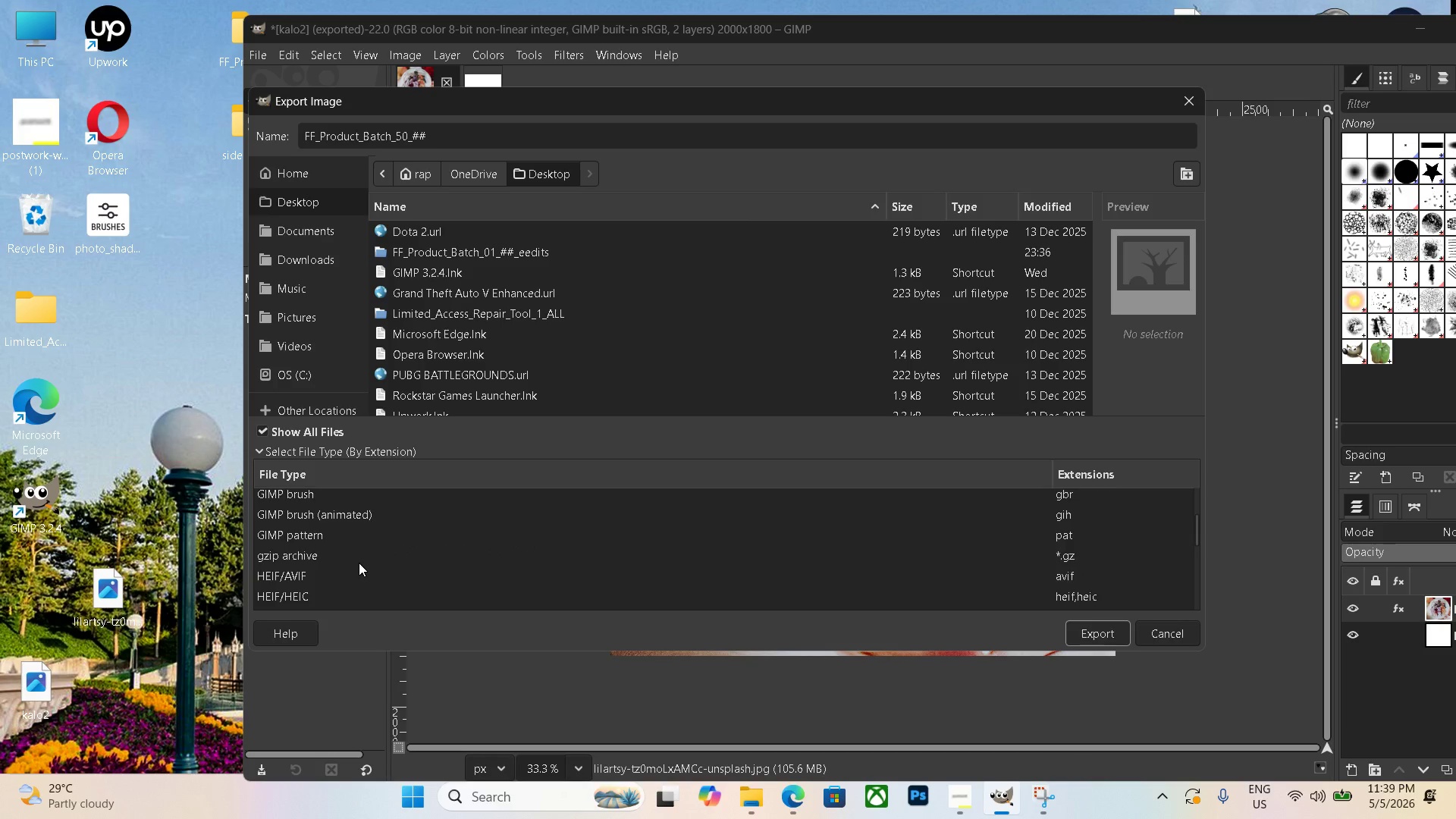 
scroll: coordinate [359, 563], scroll_direction: down, amount: 4.0
 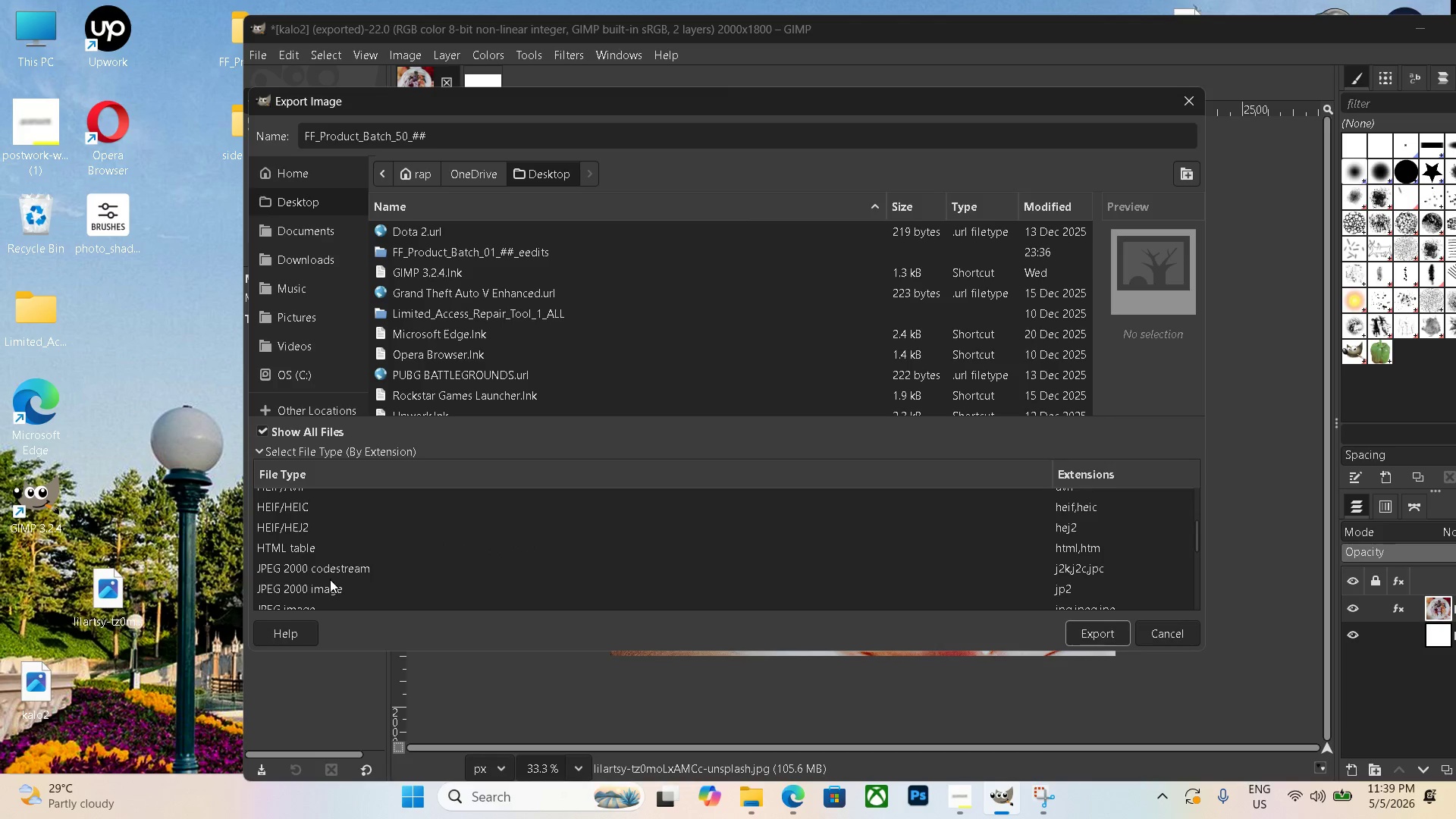 
left_click([329, 581])
 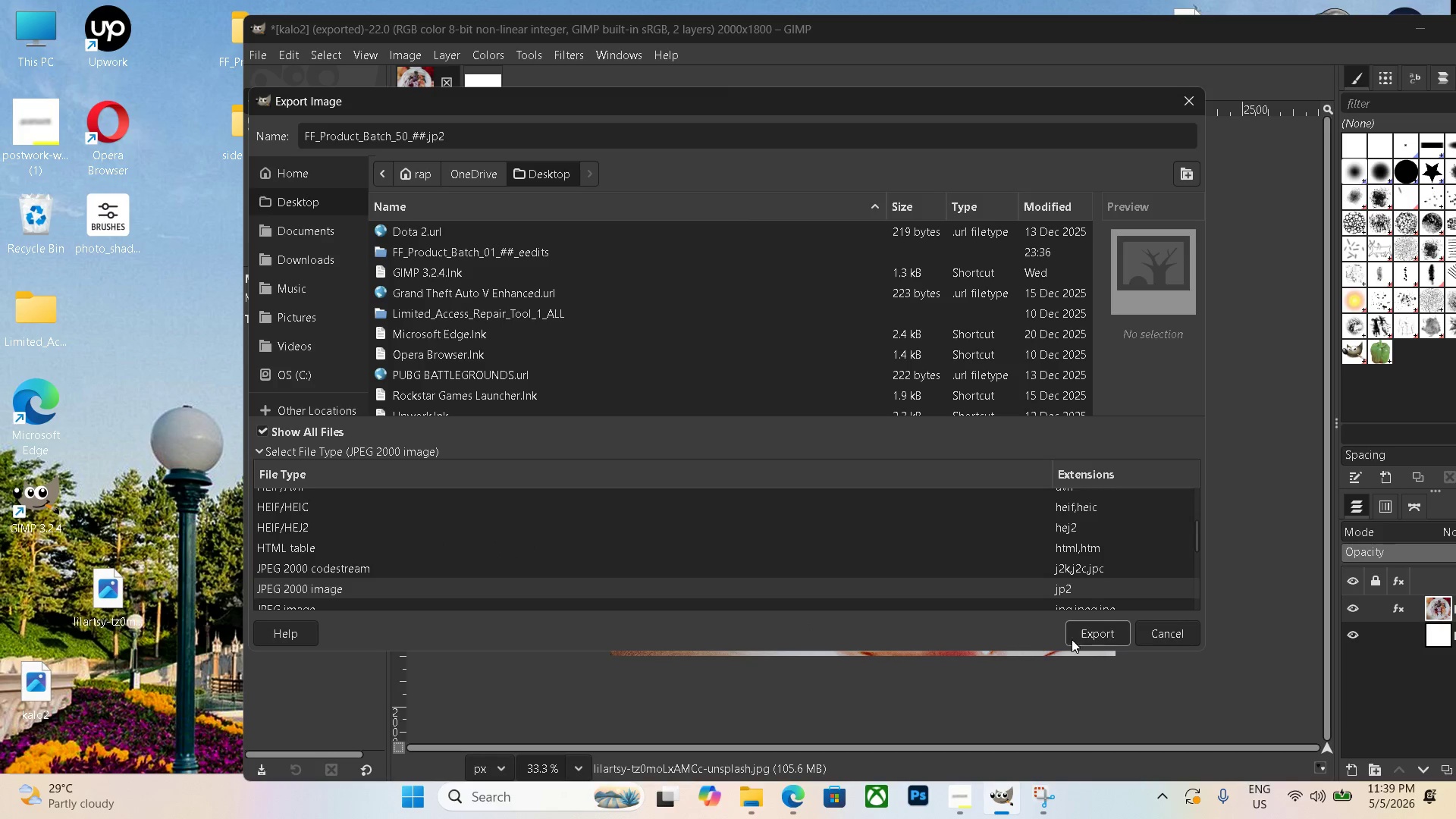 
left_click([1087, 631])
 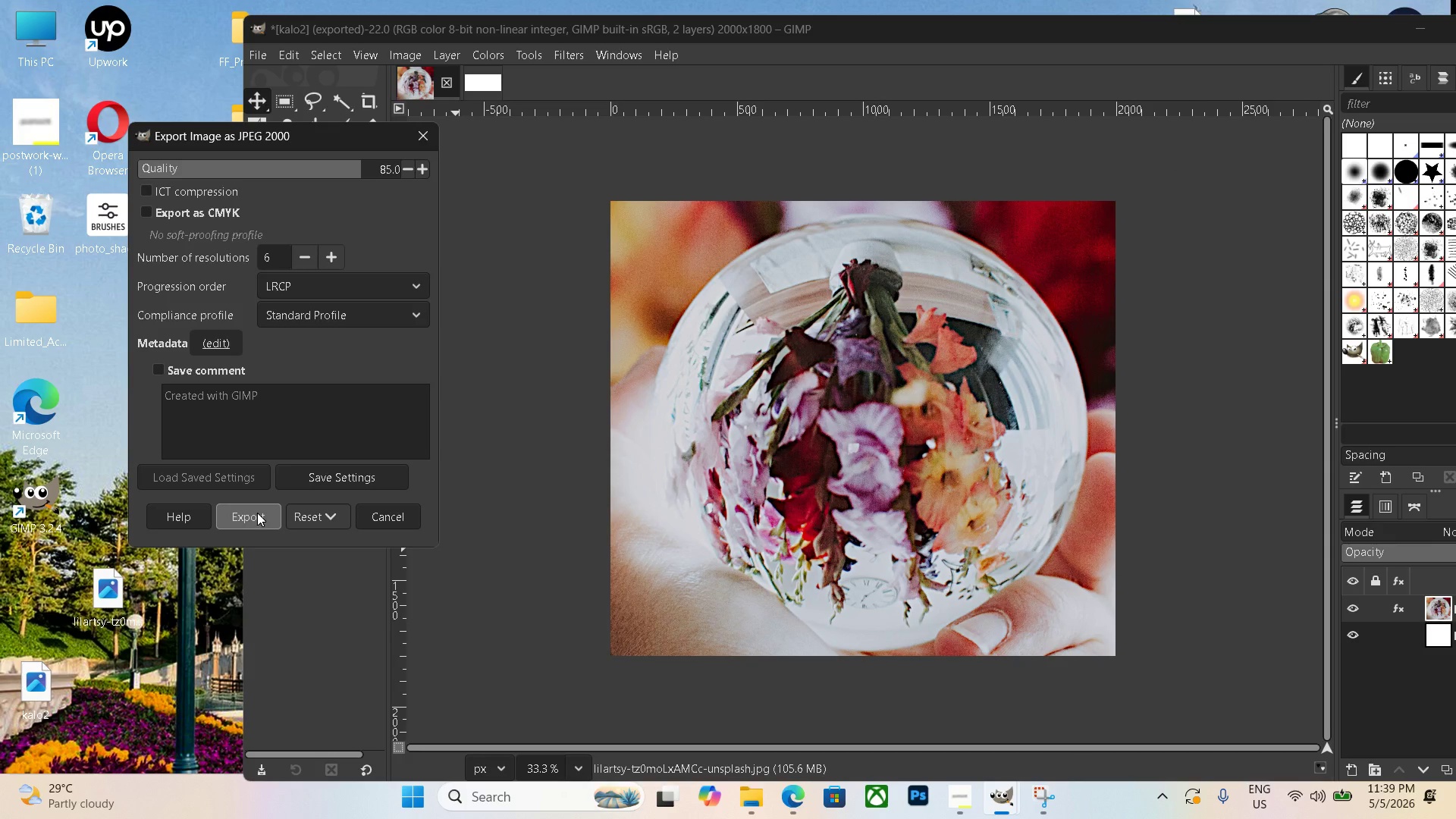 
left_click([257, 513])
 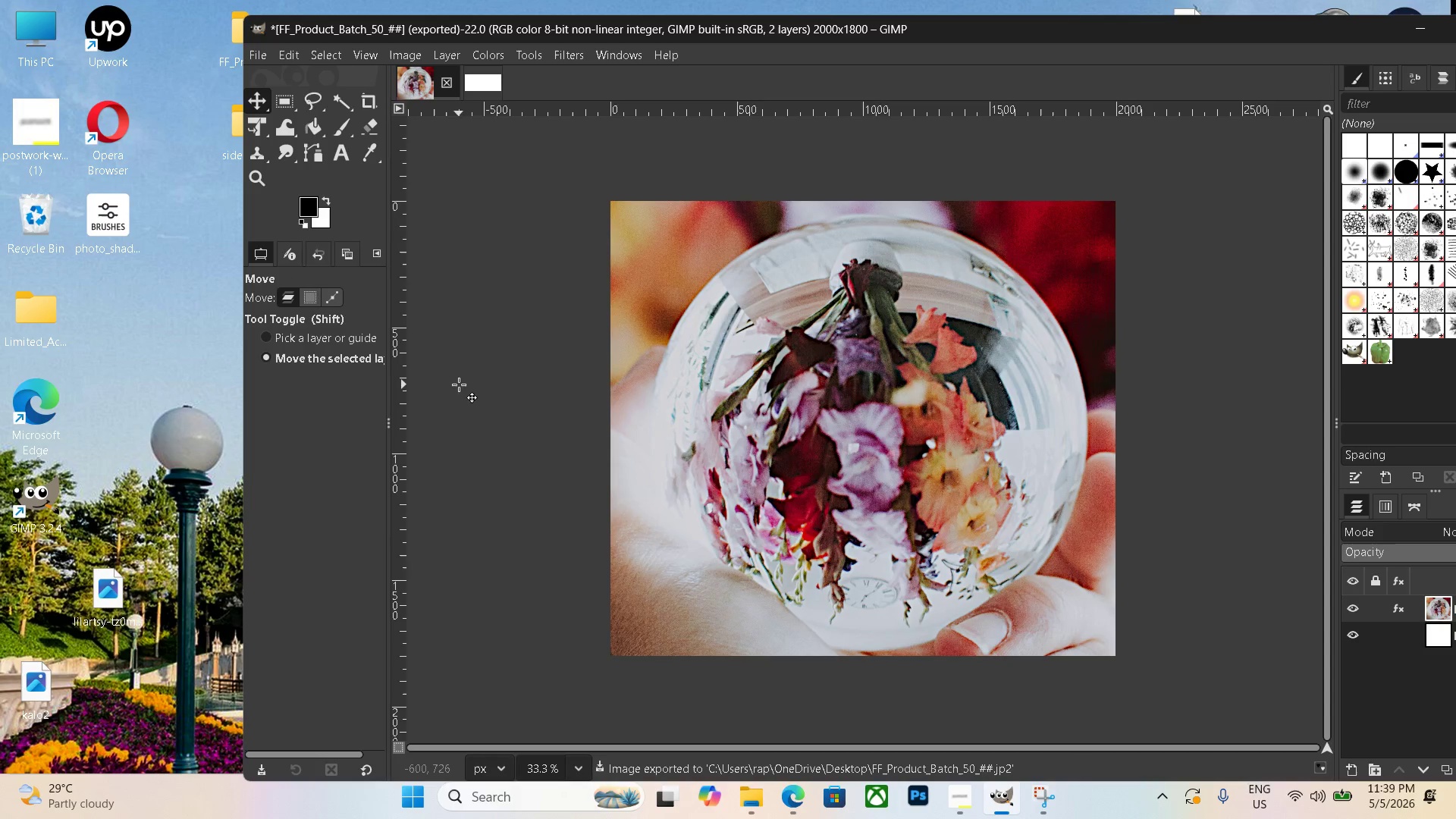 
left_click([475, 74])
 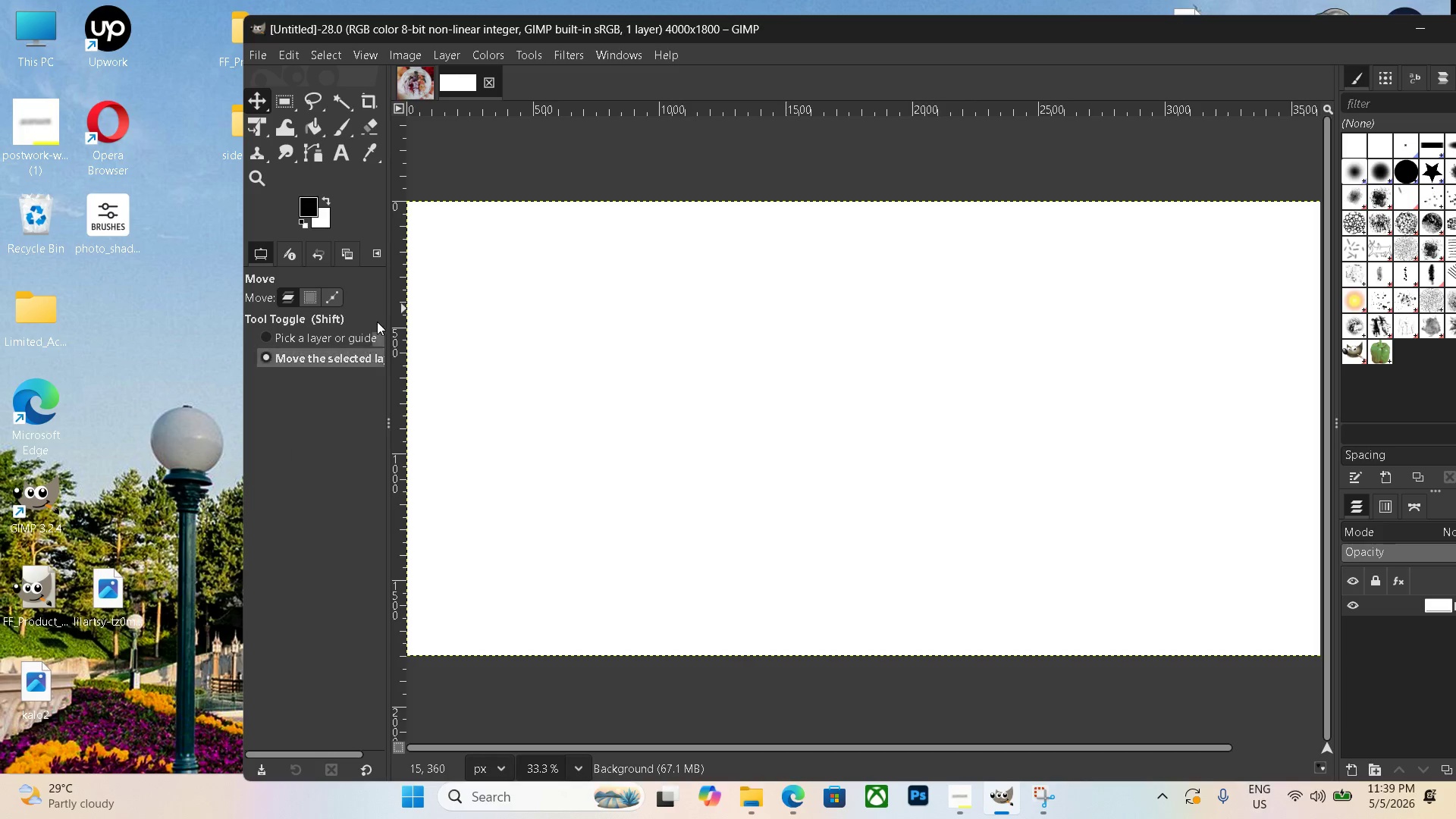 
left_click([414, 75])
 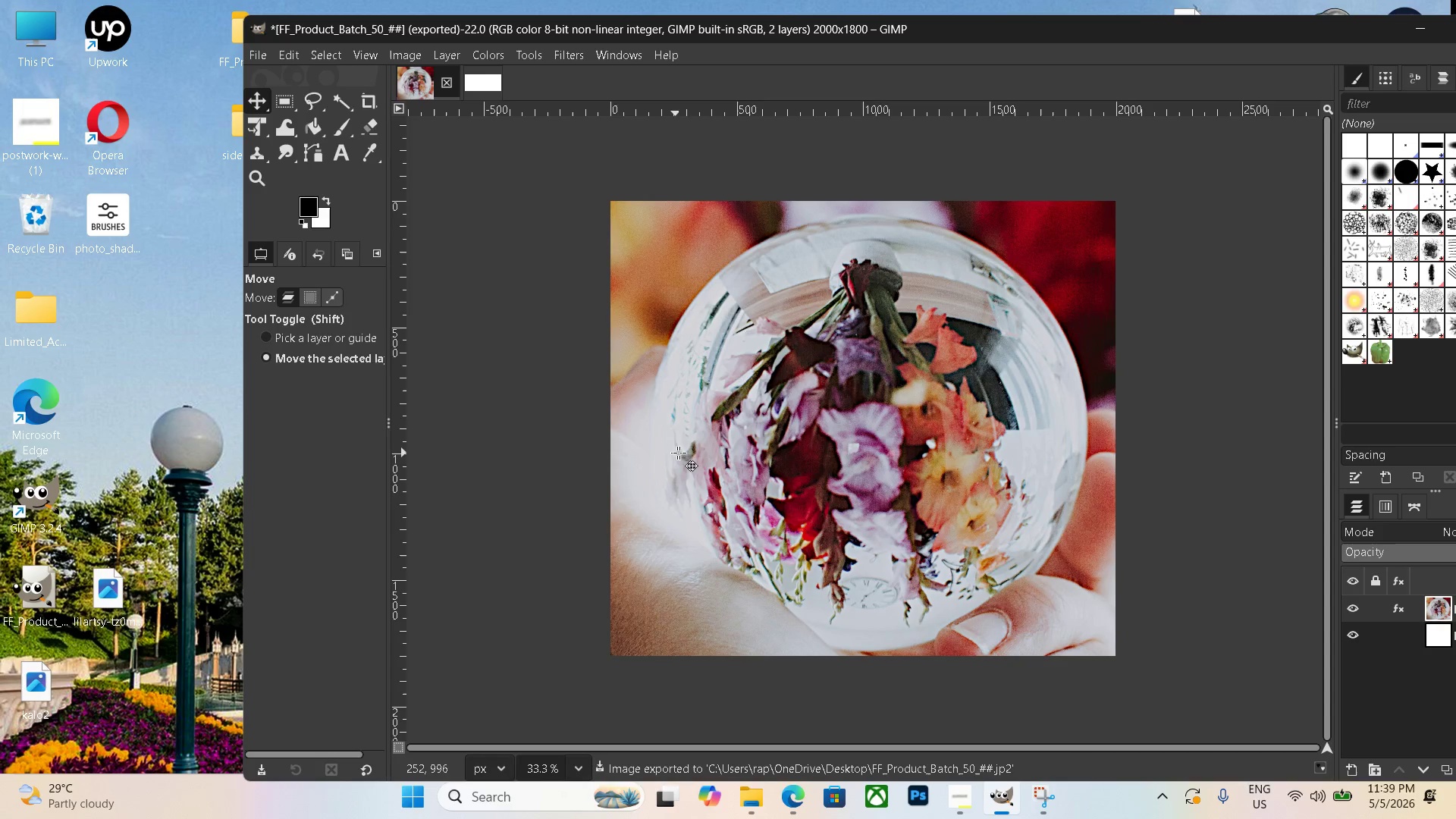 
key(Control+Shift+E)
 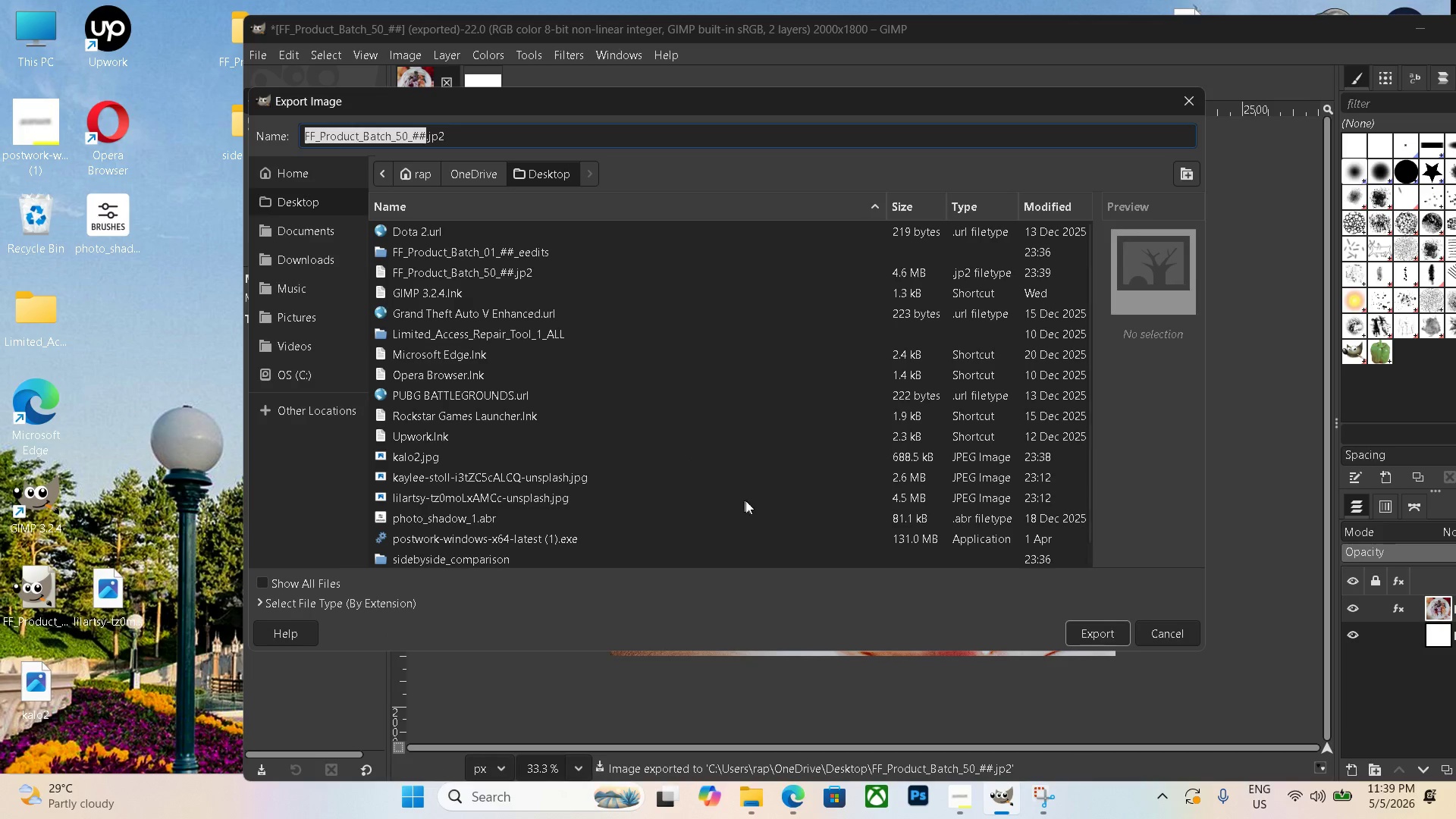 
scroll: coordinate [606, 372], scroll_direction: down, amount: 7.0
 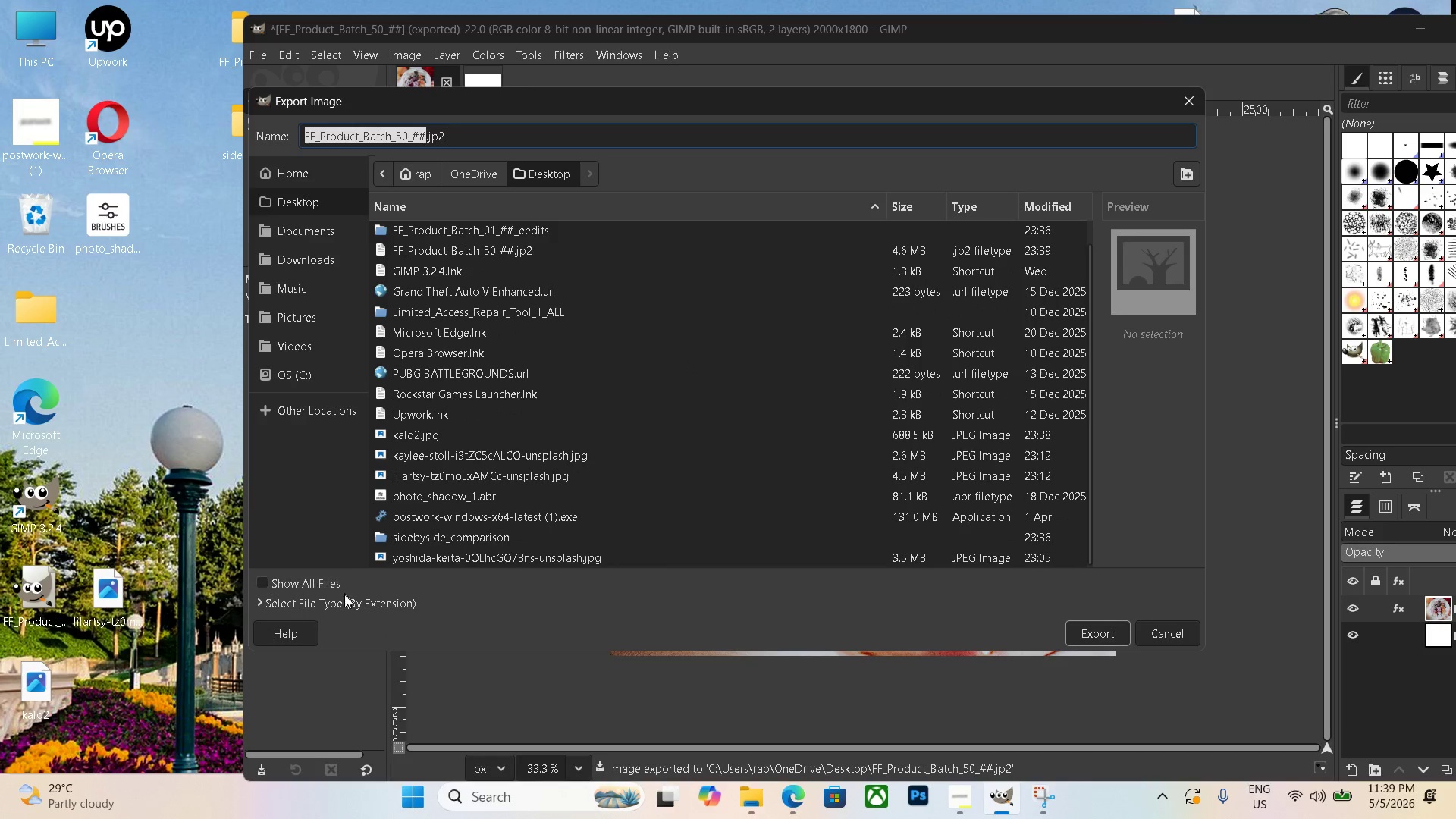 
left_click([343, 599])
 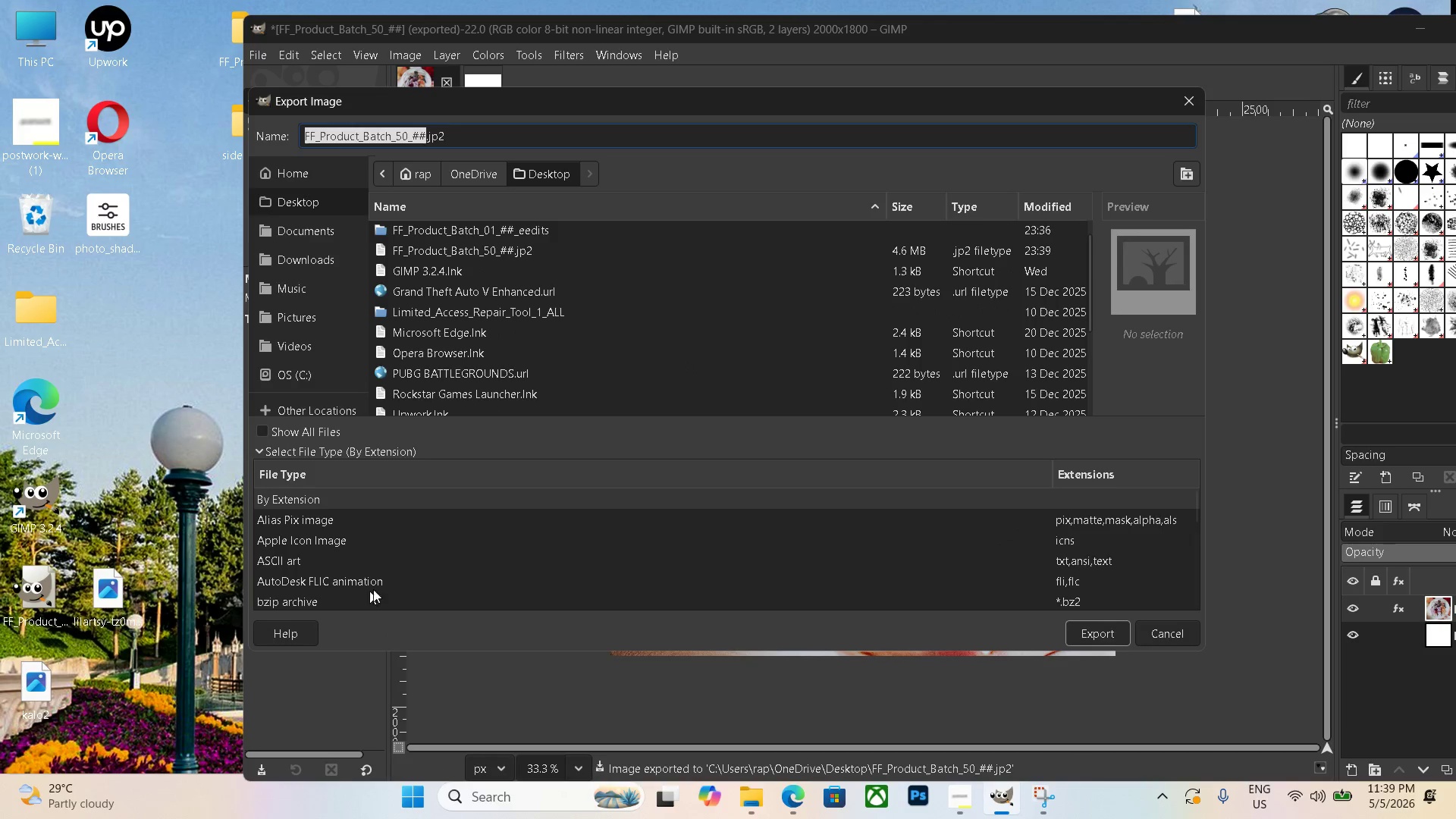 
scroll: coordinate [394, 573], scroll_direction: down, amount: 22.0
 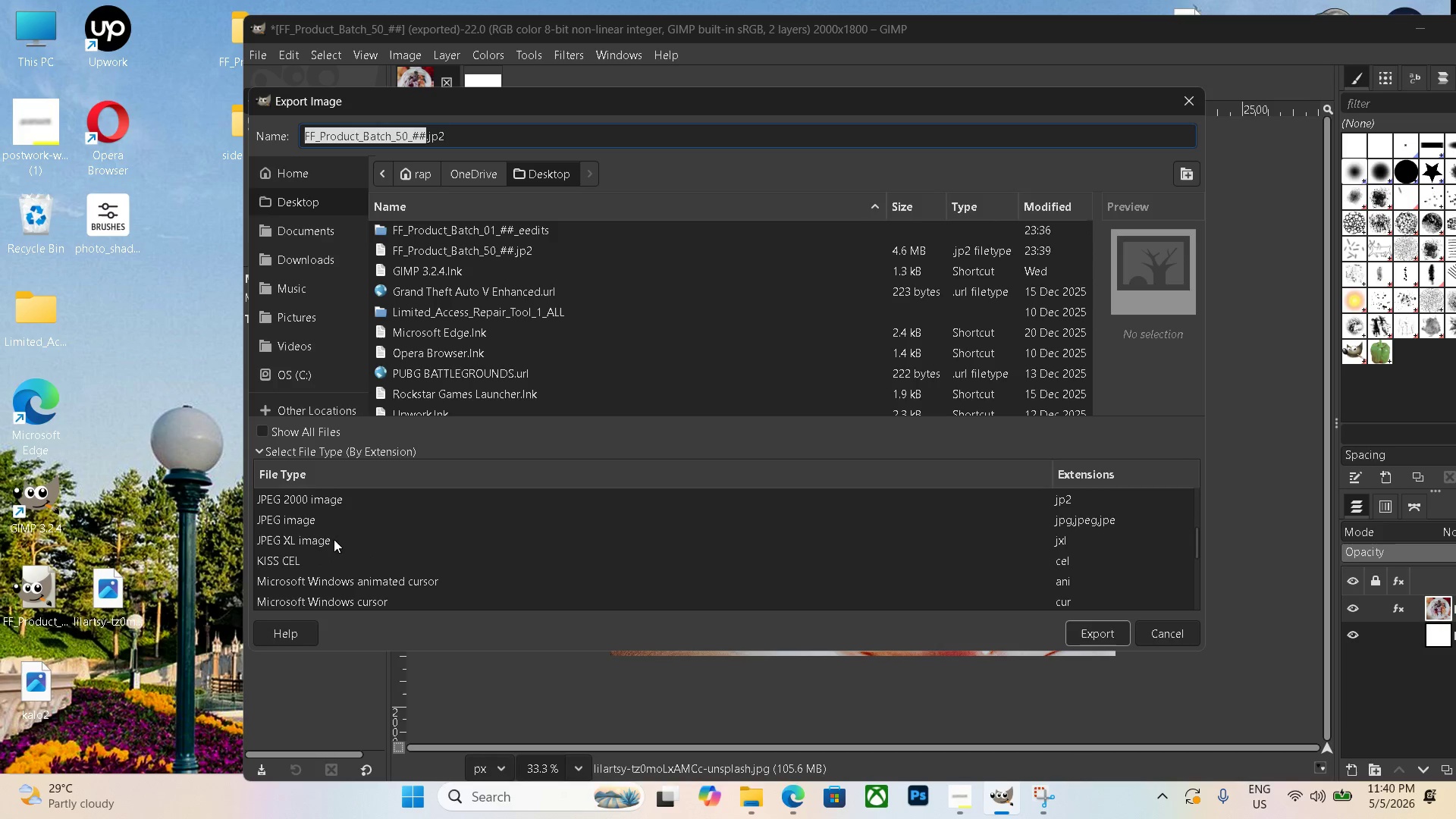 
left_click([324, 525])
 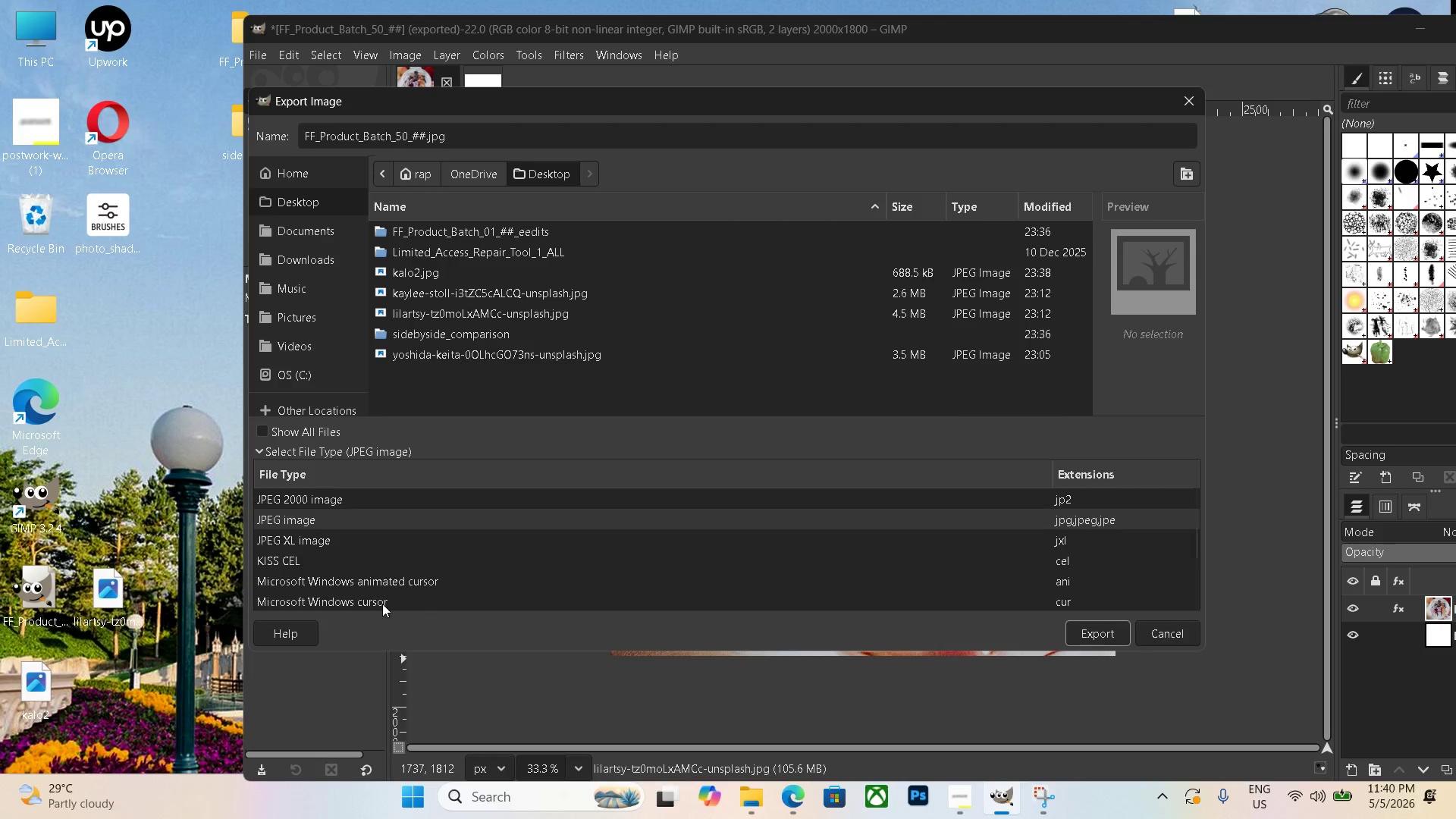 
left_click([259, 431])
 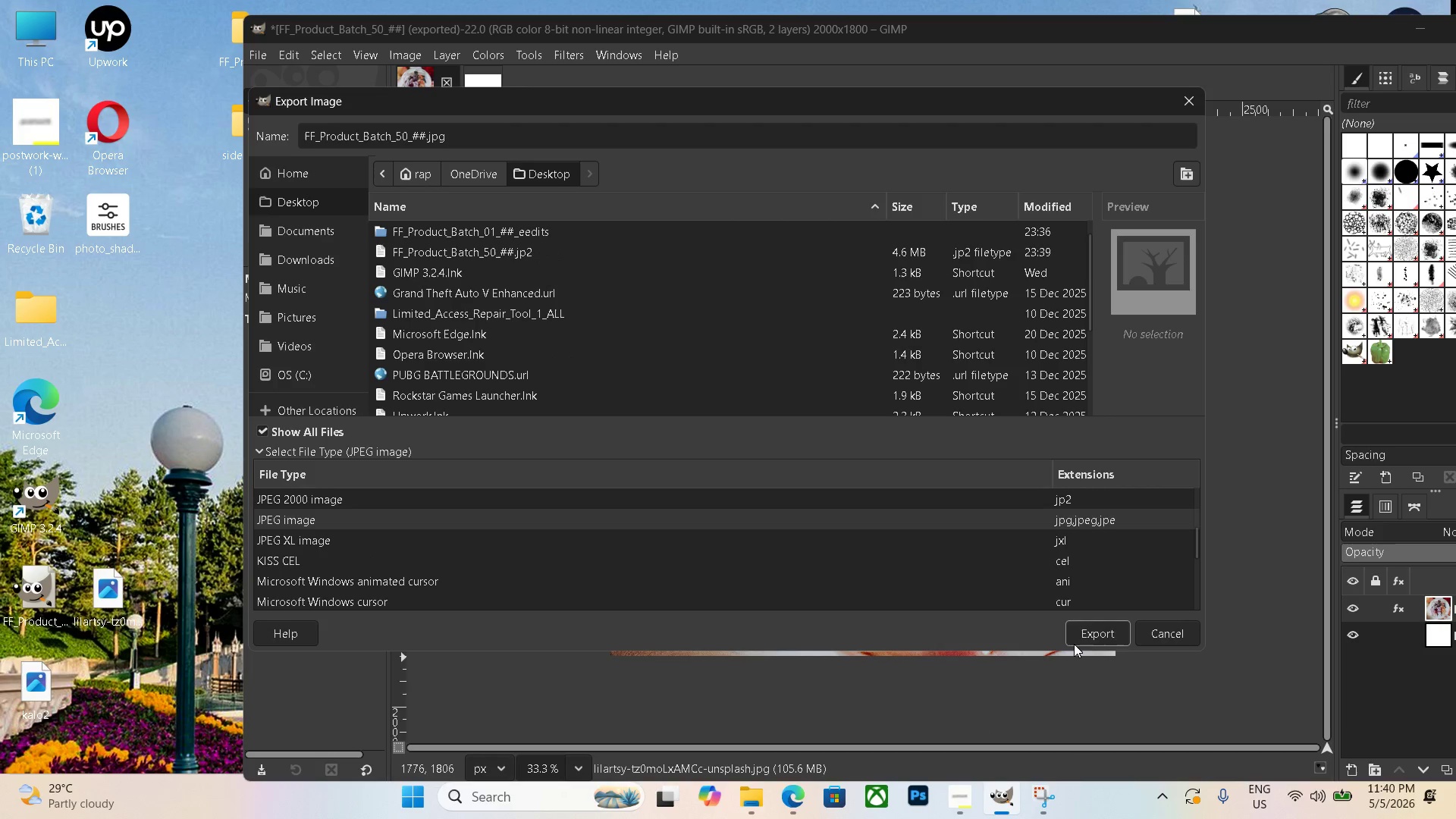 
left_click([1085, 627])
 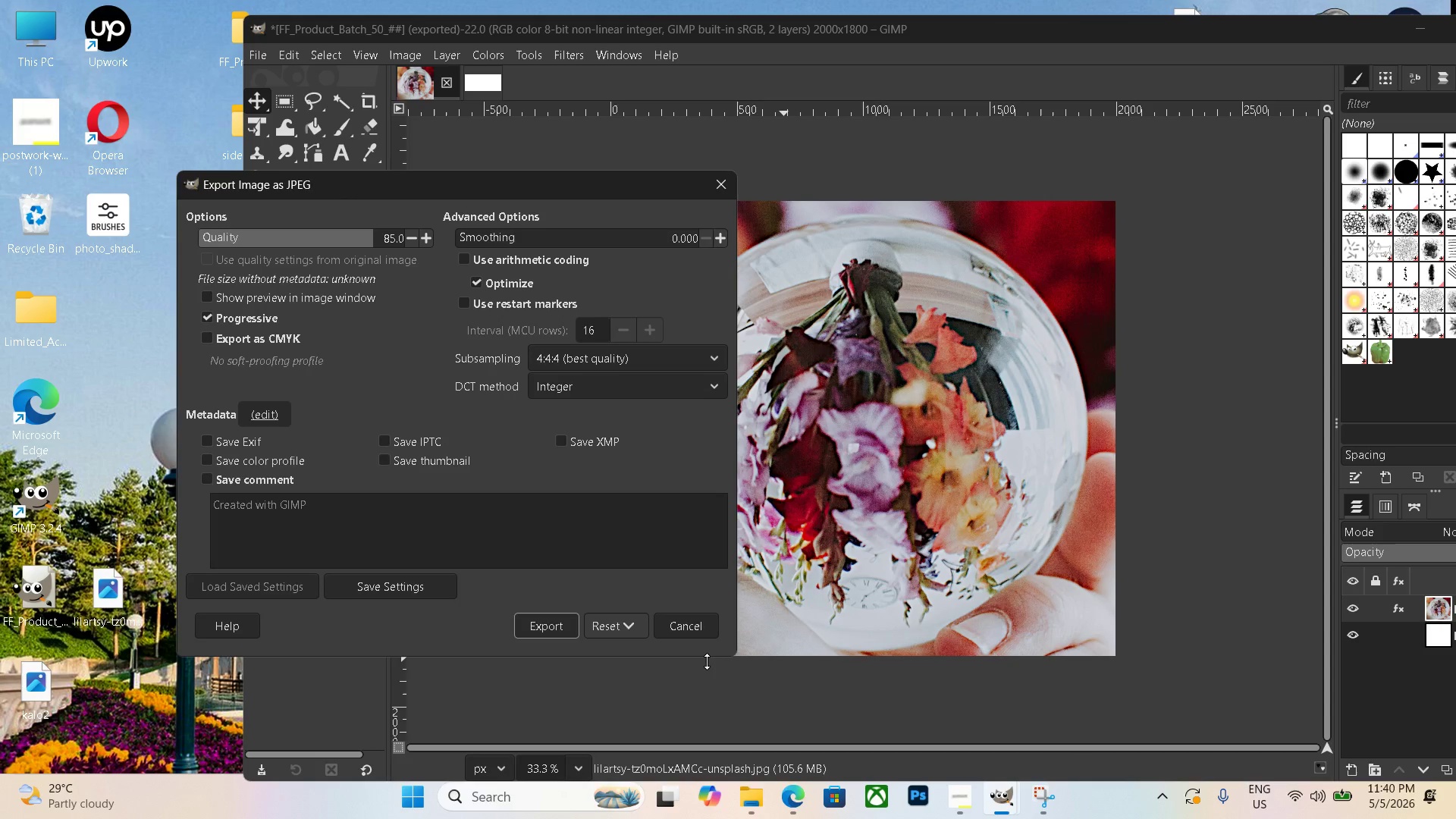 
left_click([550, 626])
 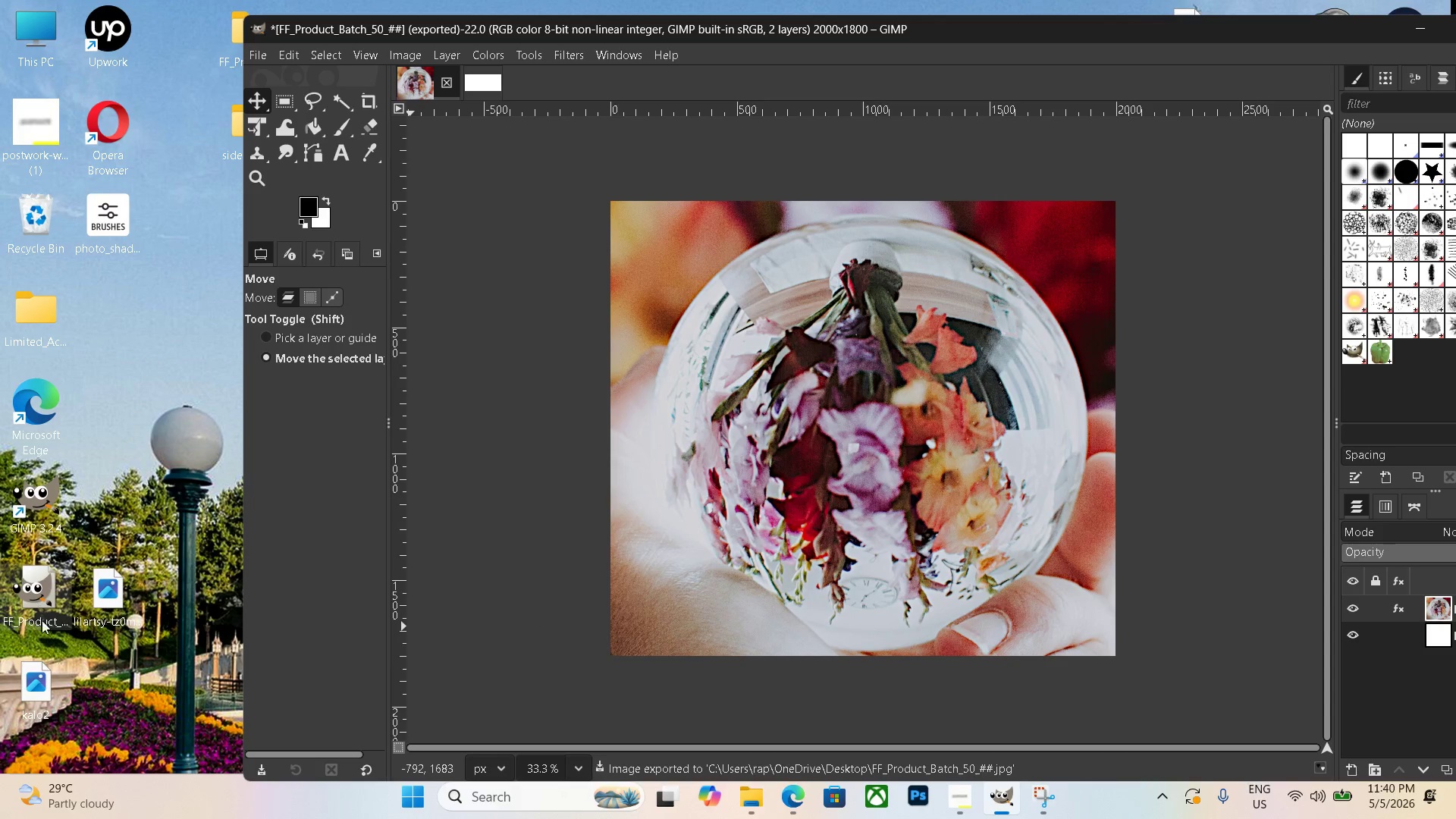 
left_click([49, 591])
 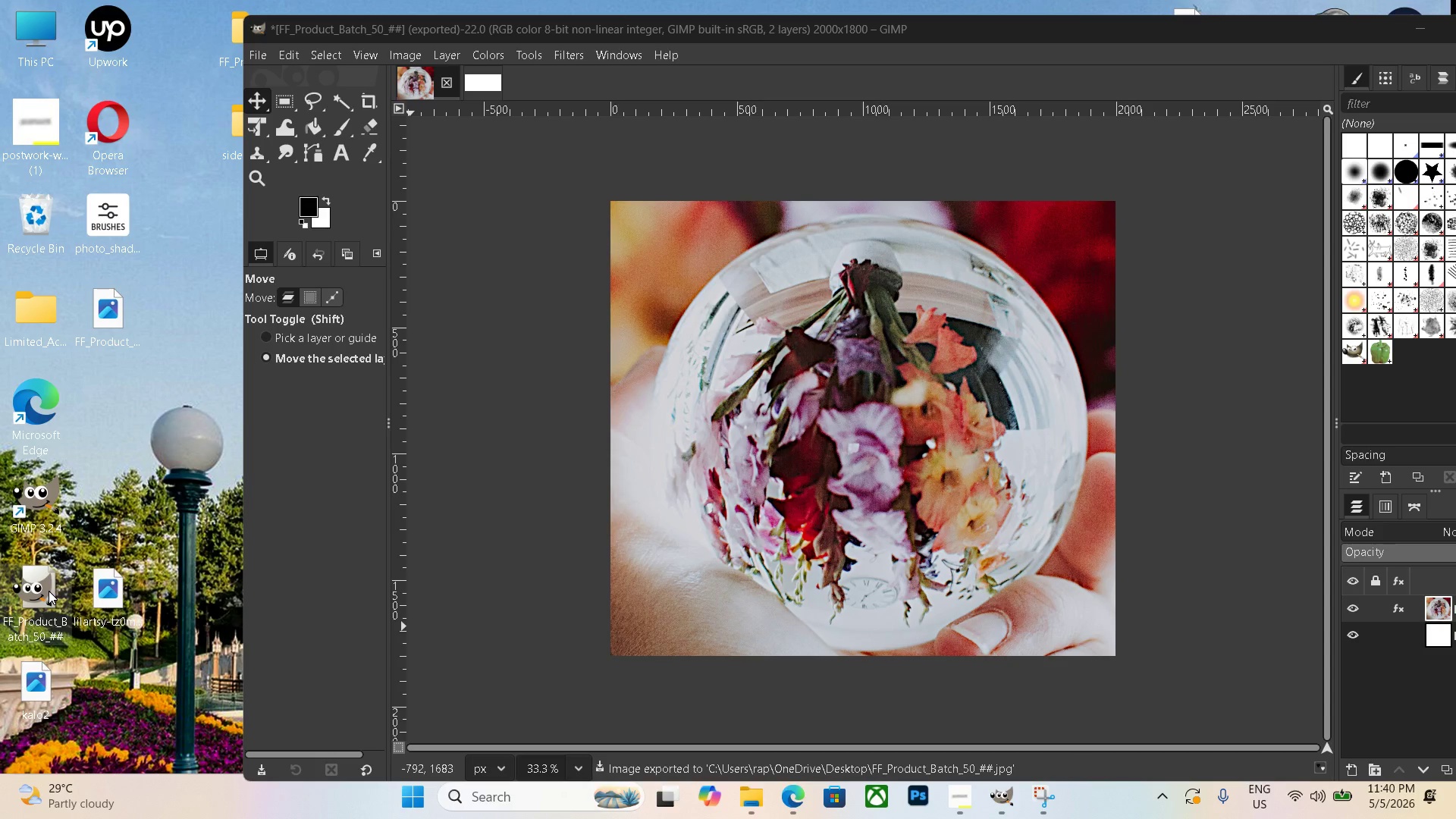 
key(Delete)
 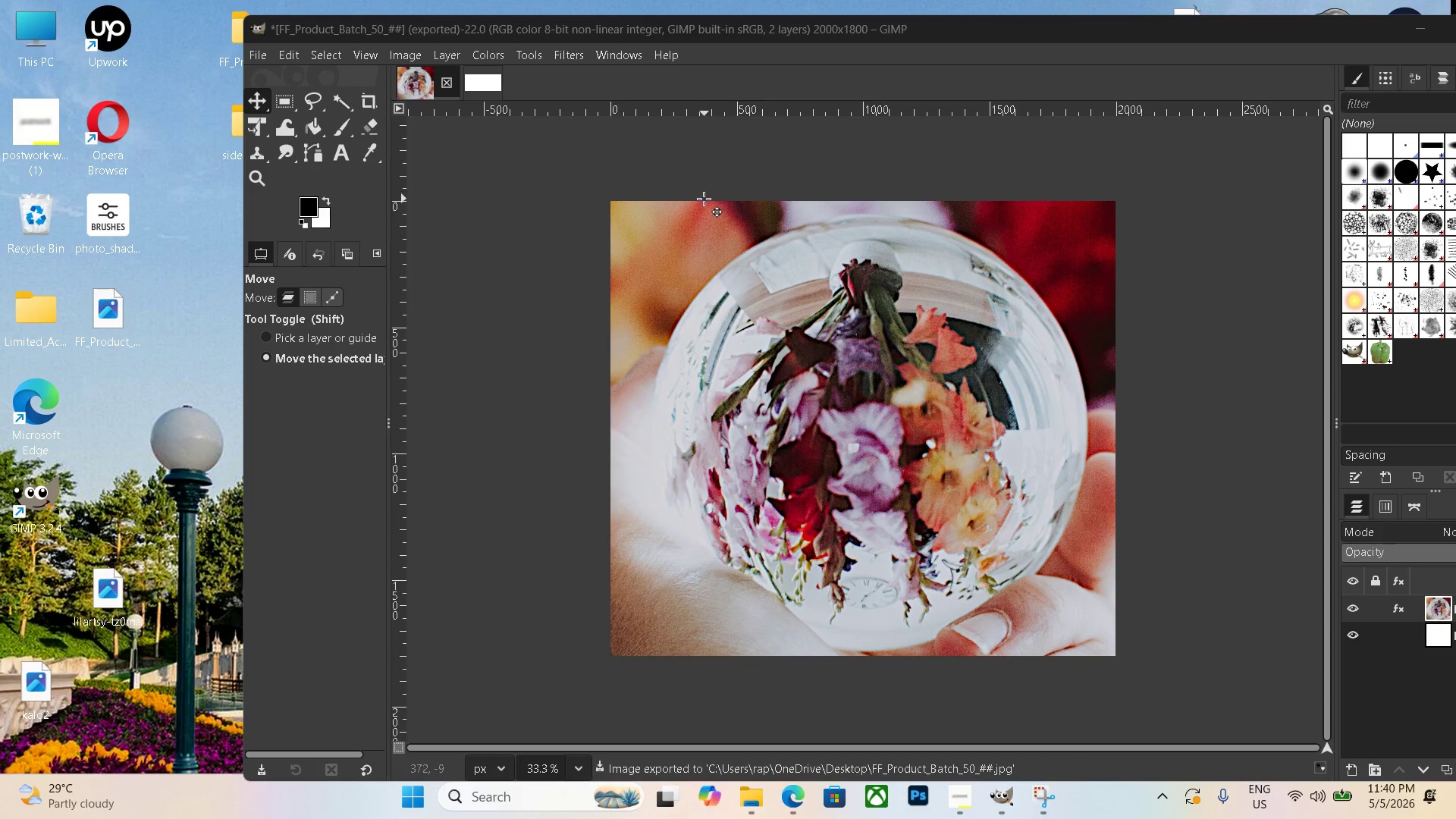 
left_click([151, 394])
 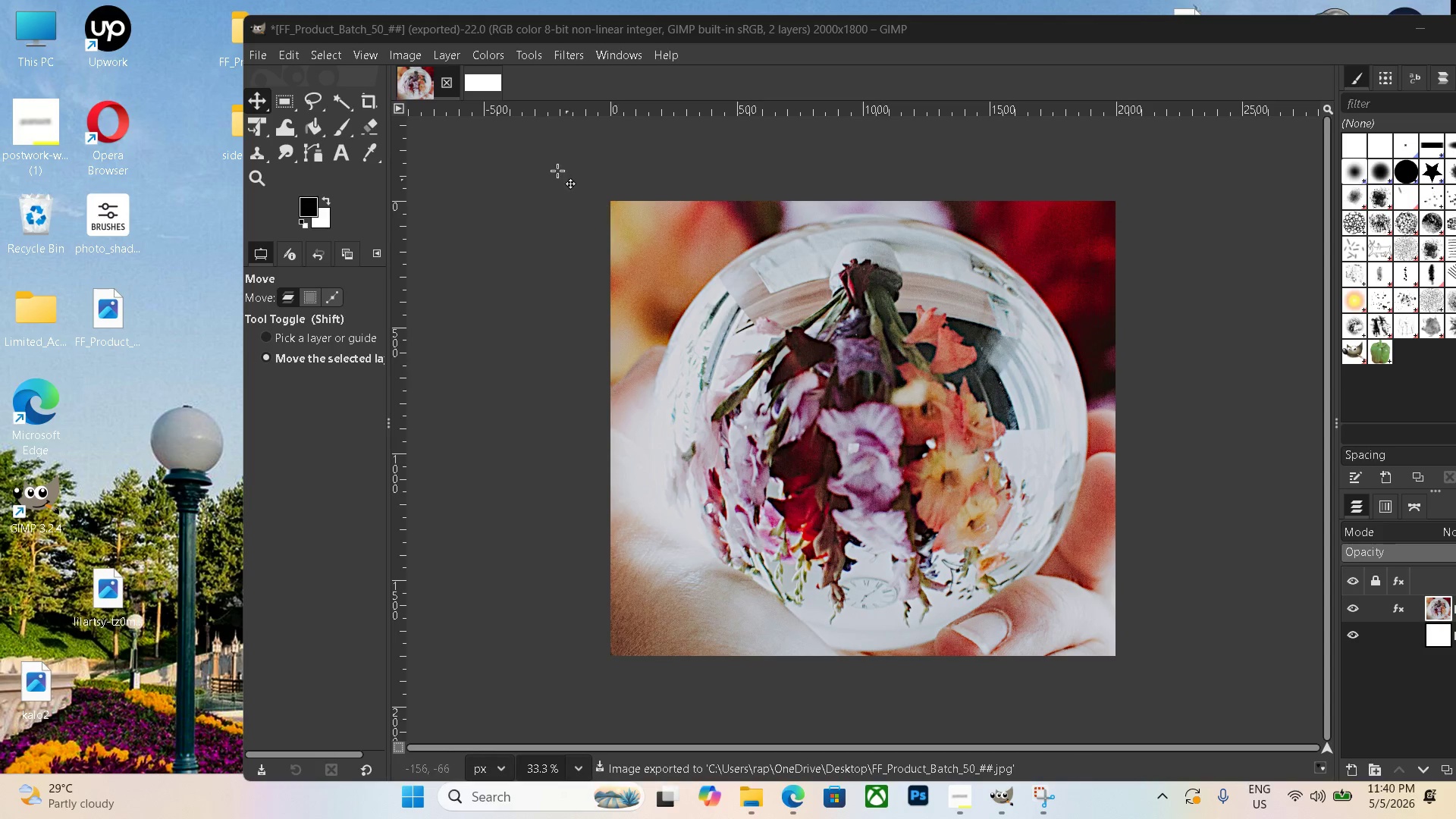 
left_click([472, 78])
 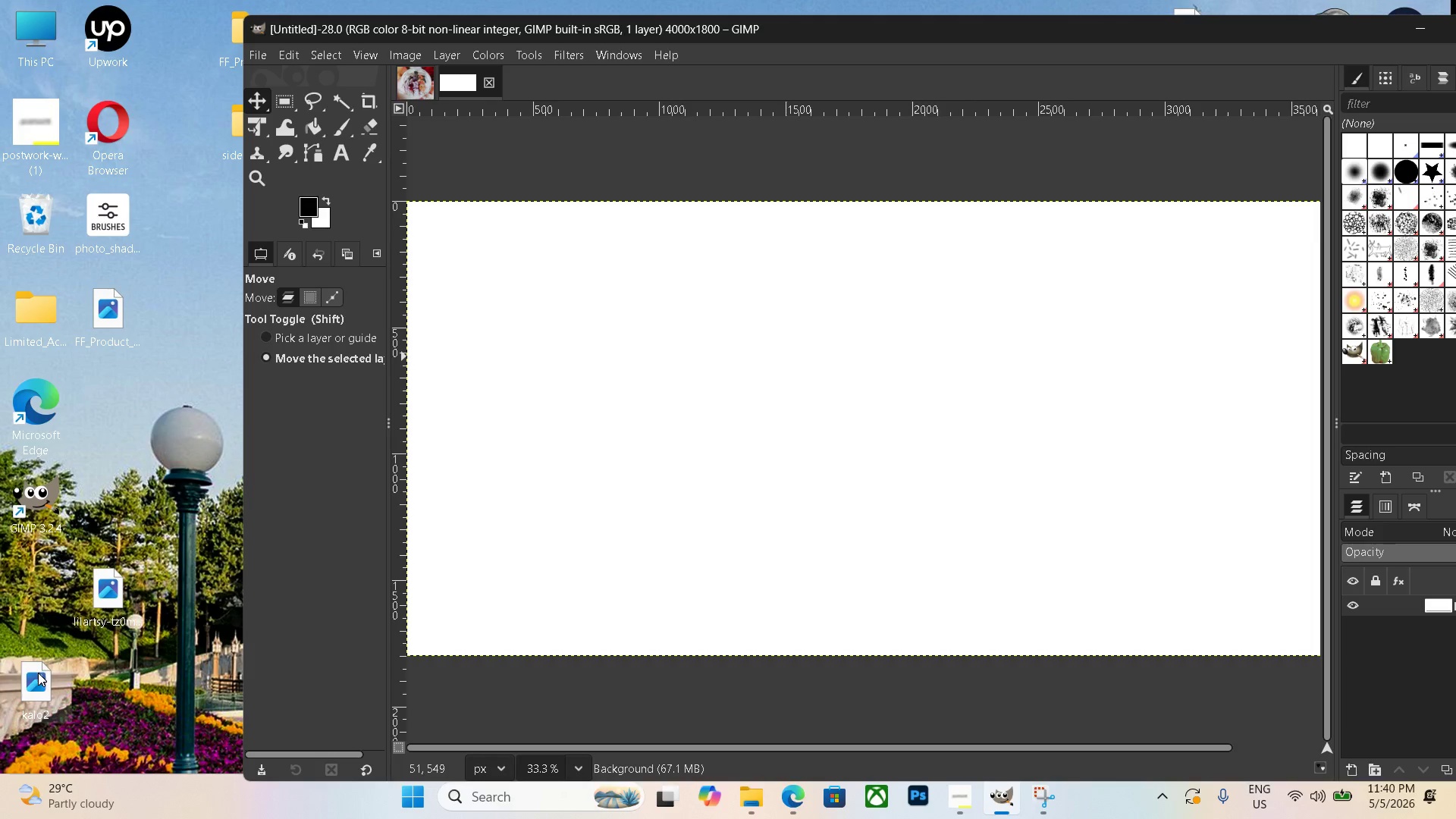 
left_click_drag(start_coordinate=[42, 673], to_coordinate=[544, 444])
 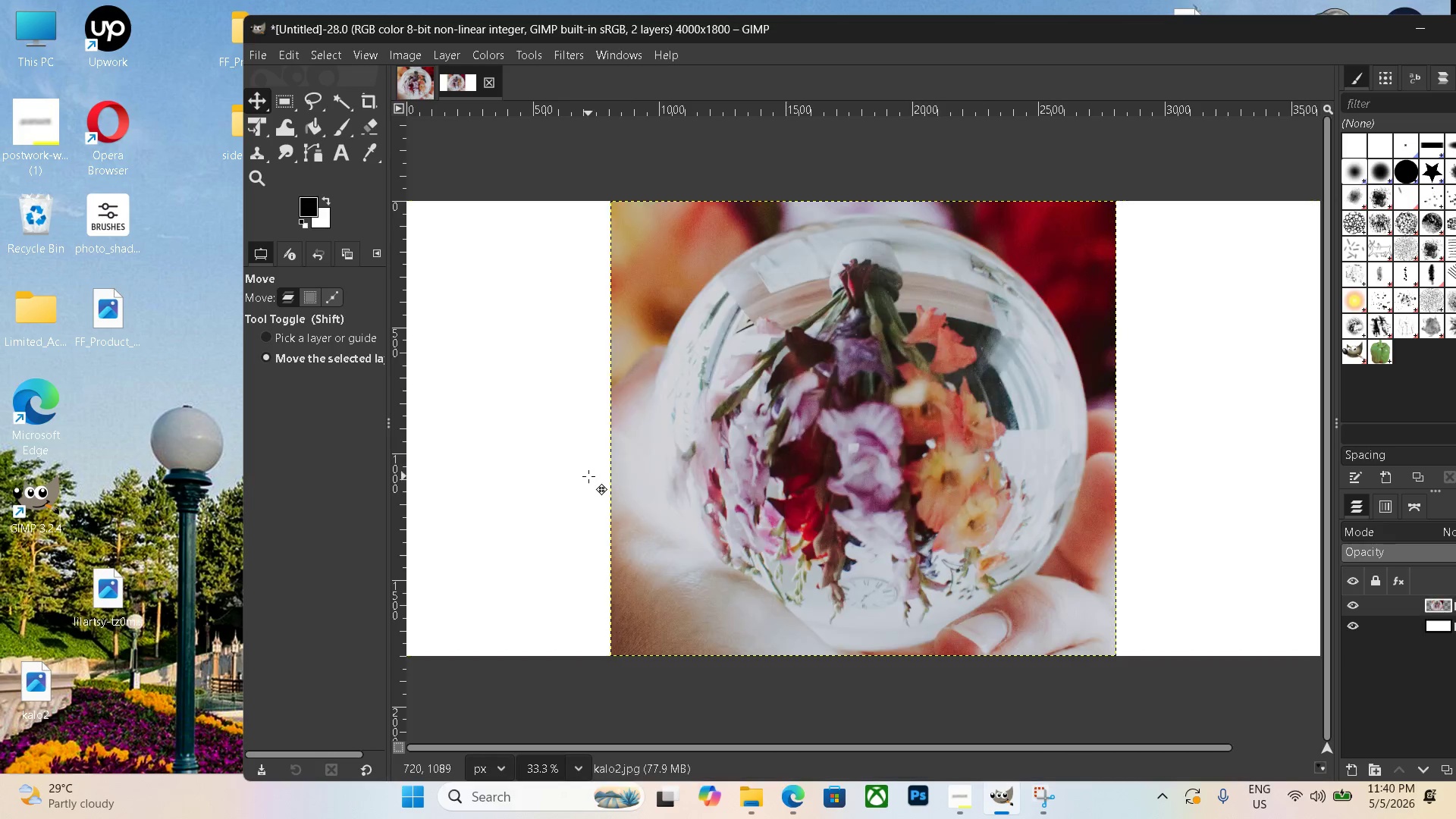 
hold_key(key=ControlLeft, duration=0.56)
scroll: coordinate [609, 471], scroll_direction: down, amount: 8.0
 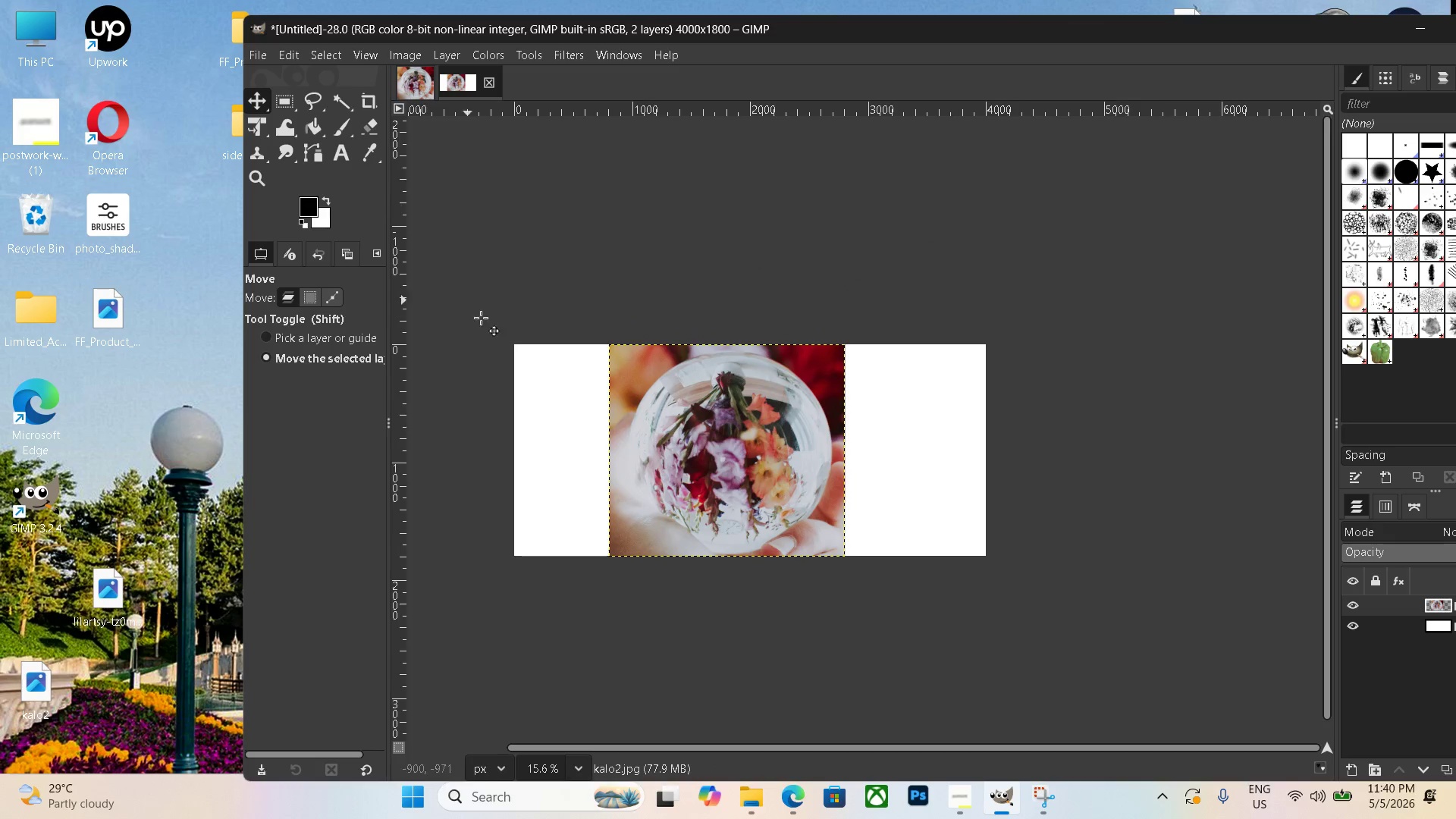 
left_click_drag(start_coordinate=[716, 437], to_coordinate=[620, 437])
 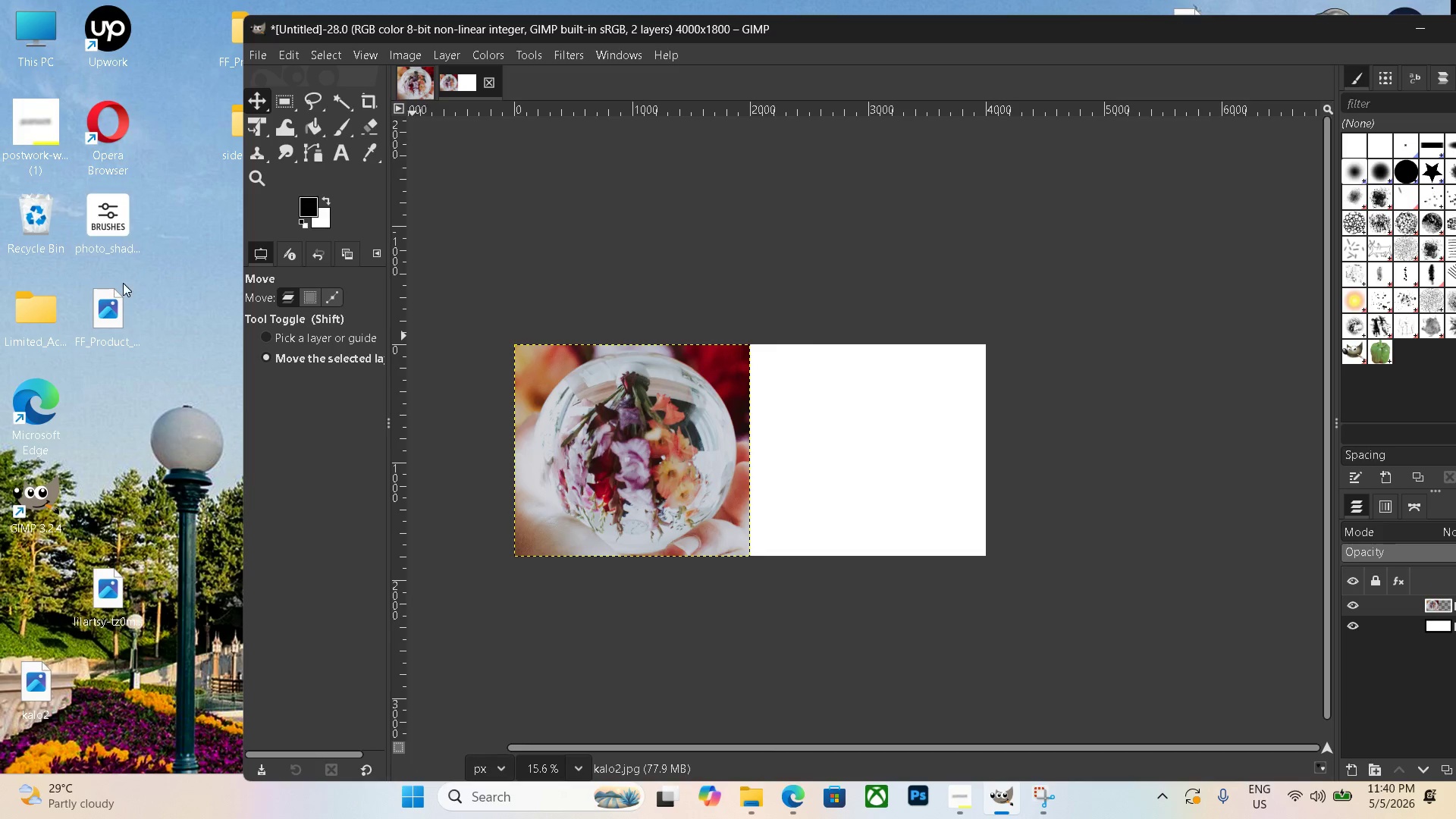 
left_click_drag(start_coordinate=[114, 319], to_coordinate=[861, 431])
 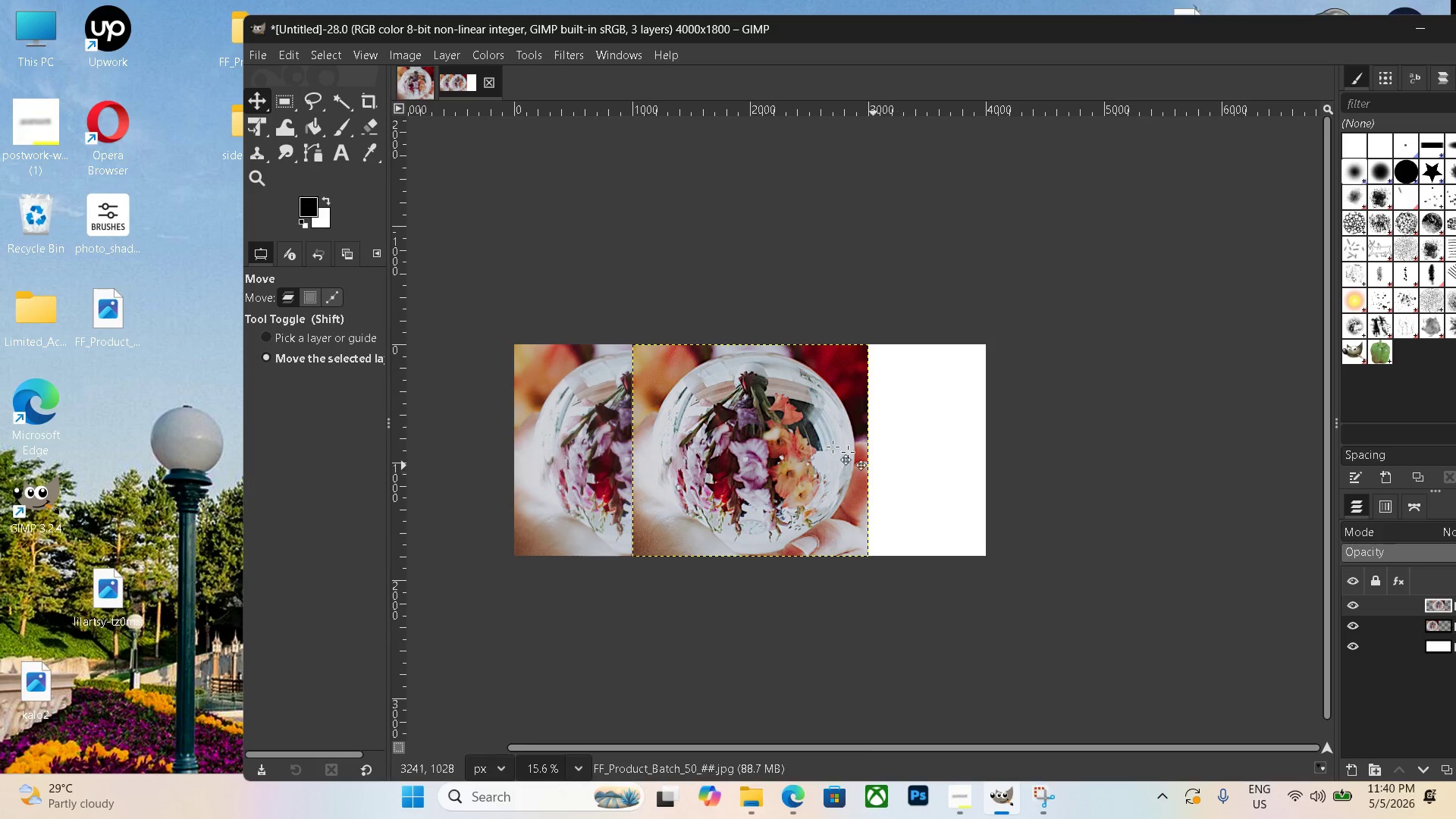 
left_click_drag(start_coordinate=[762, 434], to_coordinate=[882, 433])
 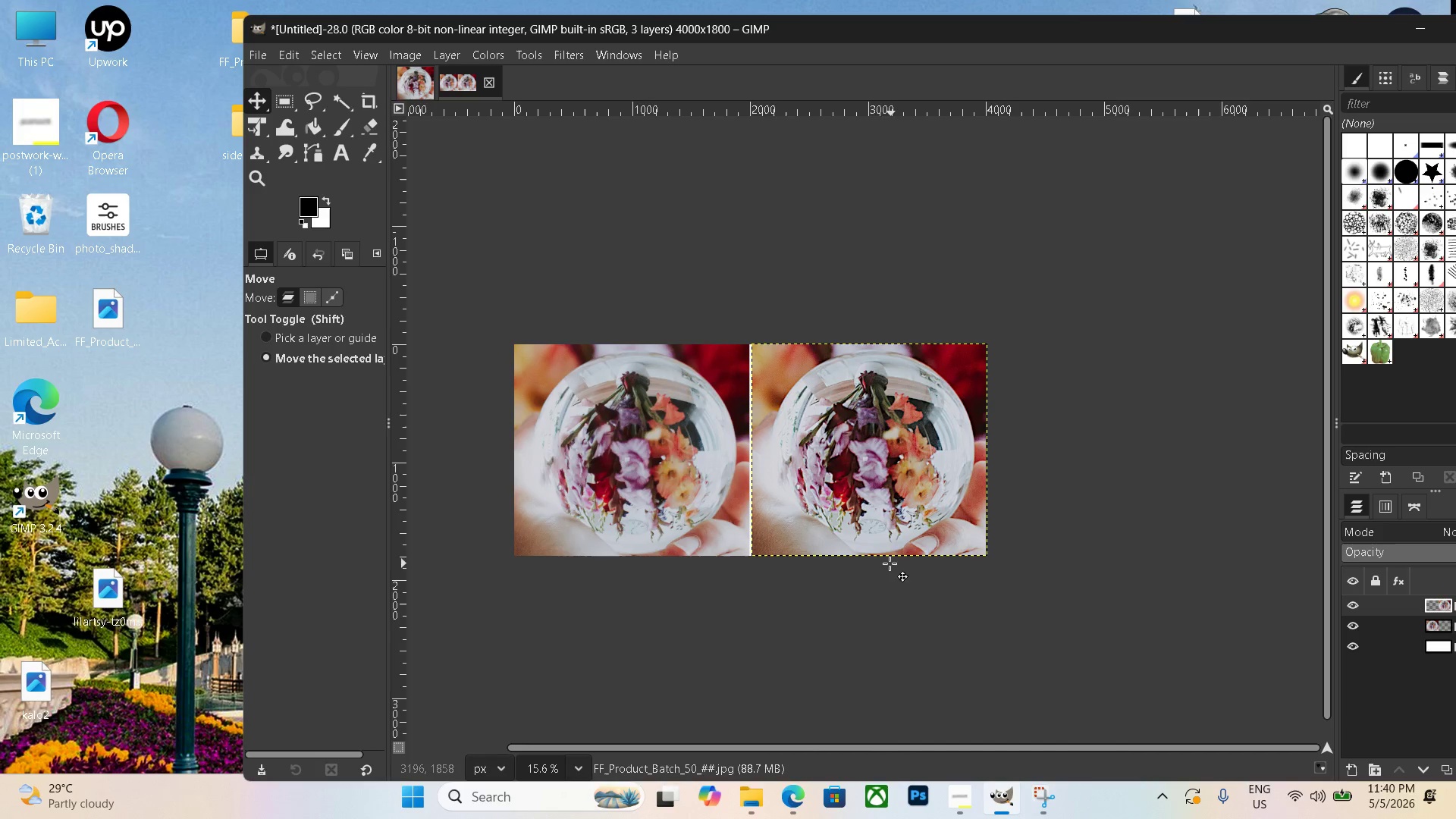 
hold_key(key=ControlLeft, duration=1.95)
scroll: coordinate [675, 640], scroll_direction: up, amount: 4.0
 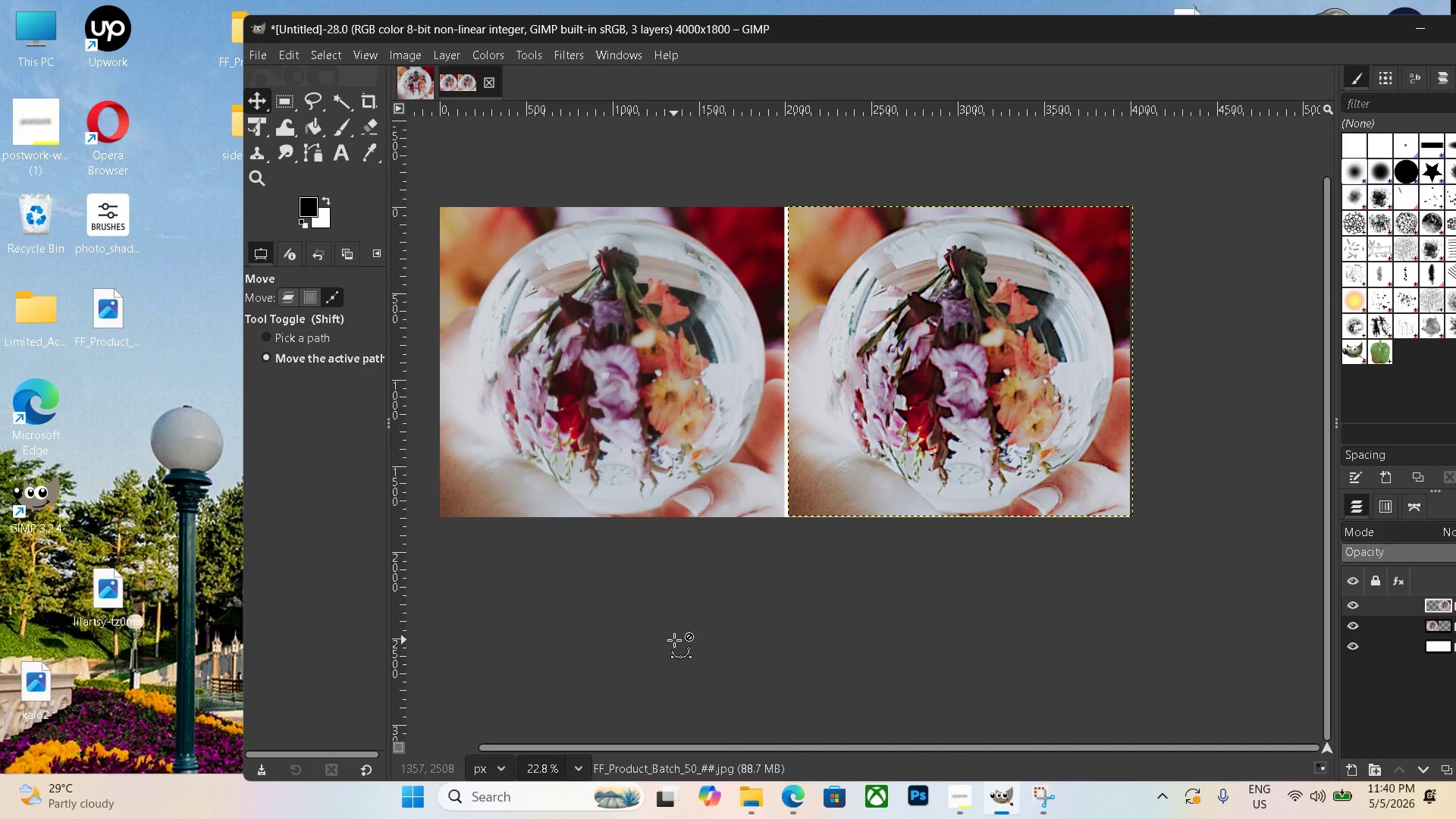 
scroll: coordinate [670, 640], scroll_direction: down, amount: 5.0
 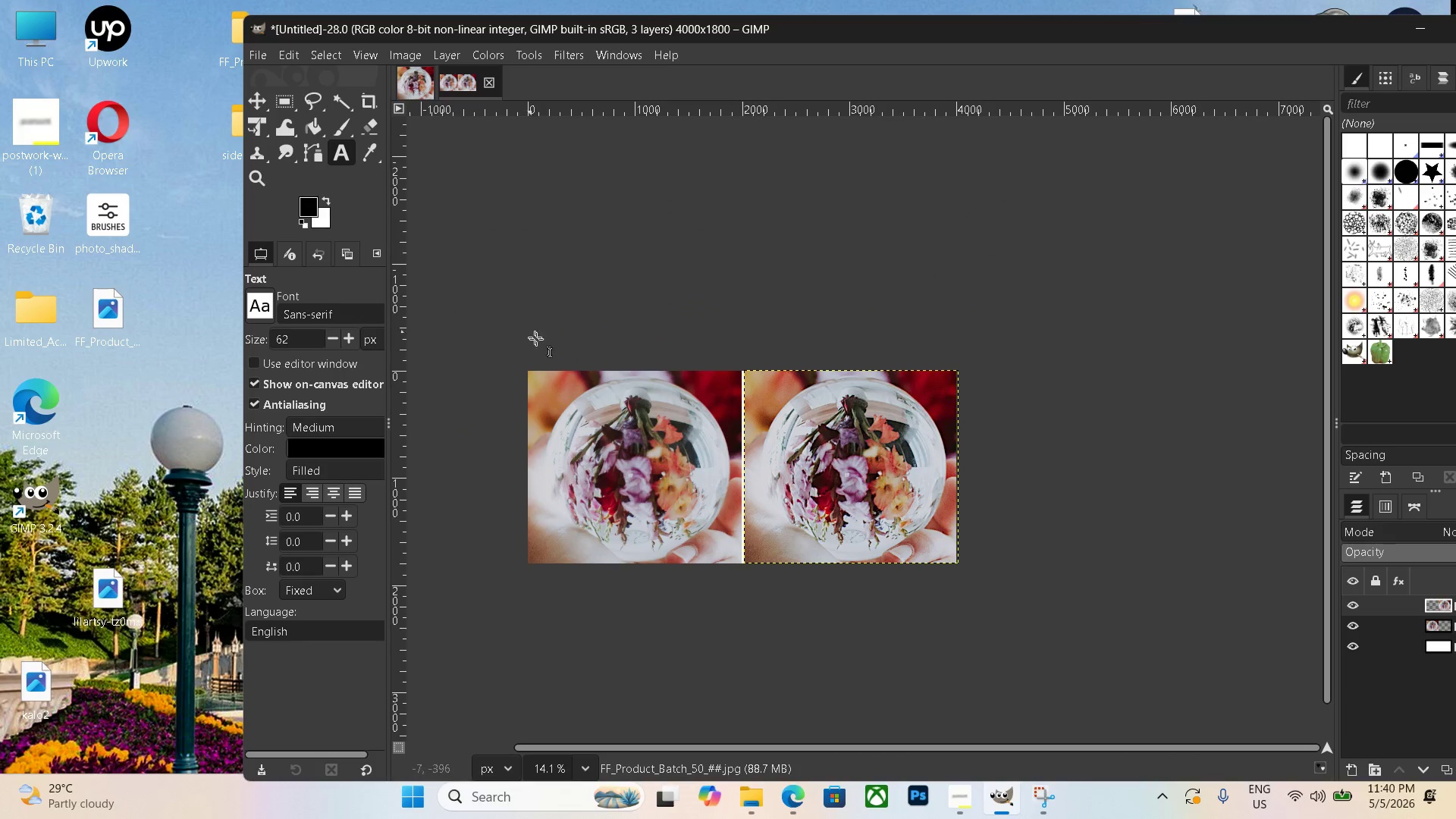 
left_click_drag(start_coordinate=[550, 380], to_coordinate=[949, 435])
 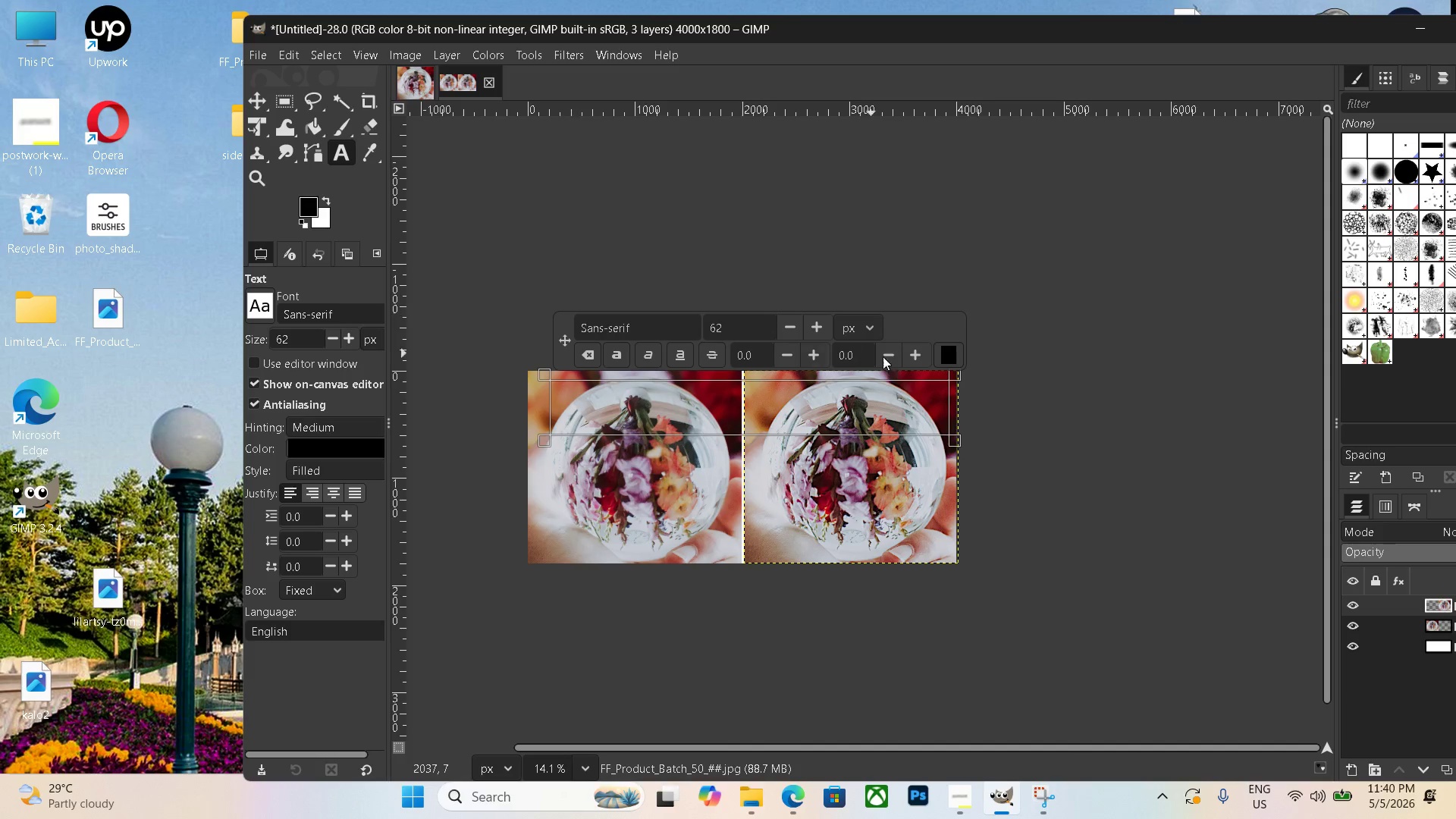 
left_click([948, 359])
 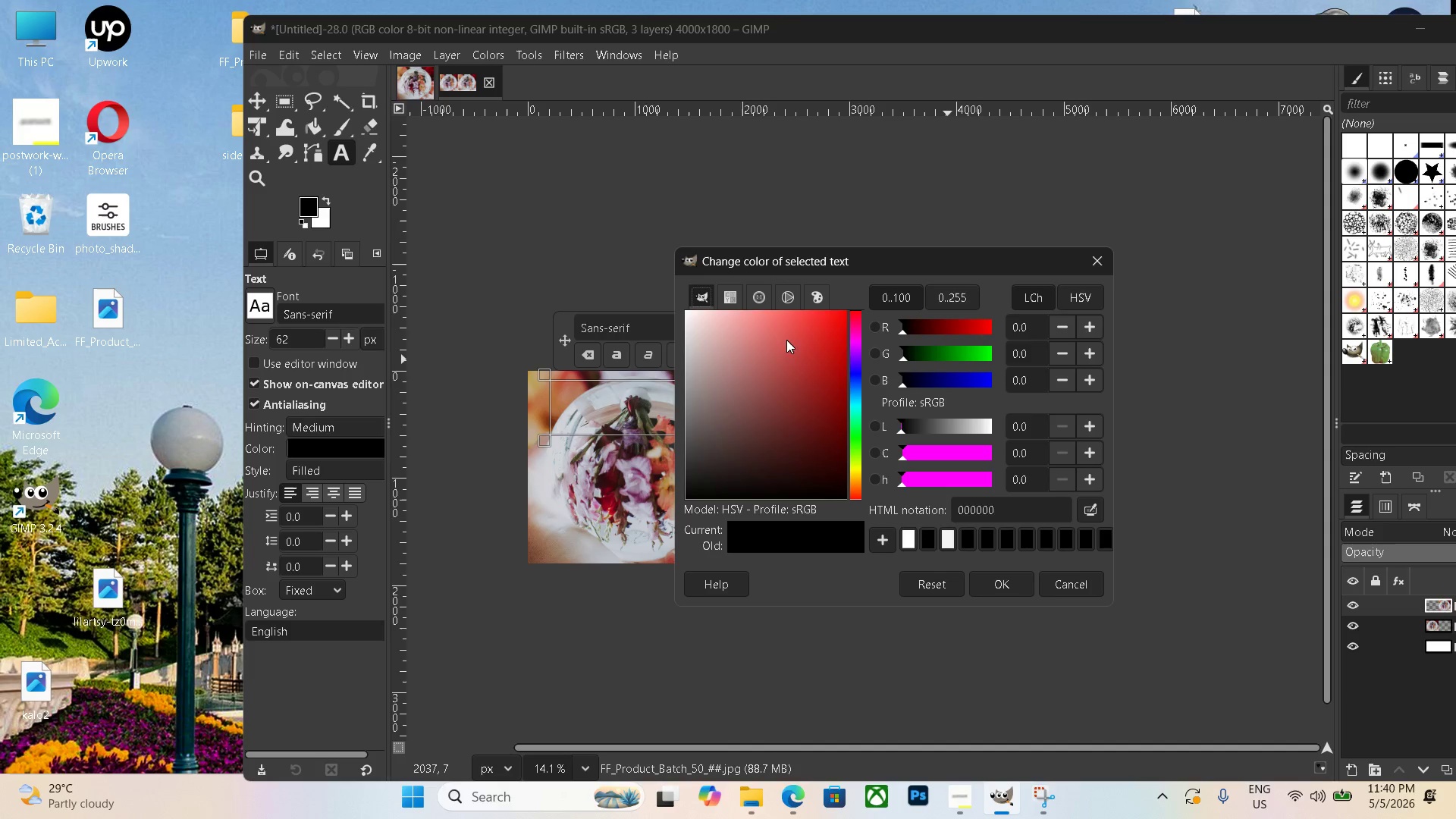 
left_click_drag(start_coordinate=[739, 344], to_coordinate=[597, 267])
 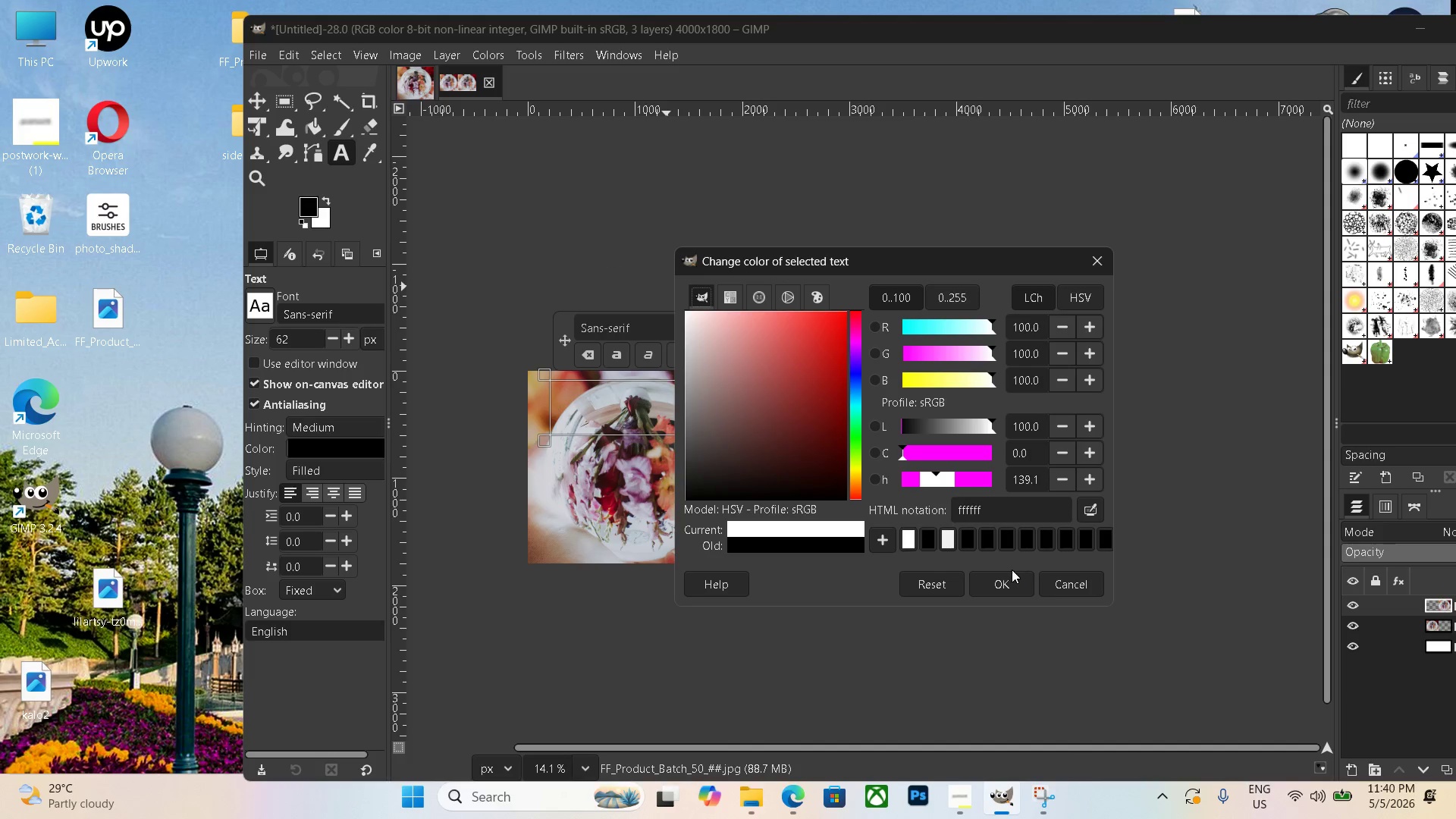 
left_click([1006, 578])
 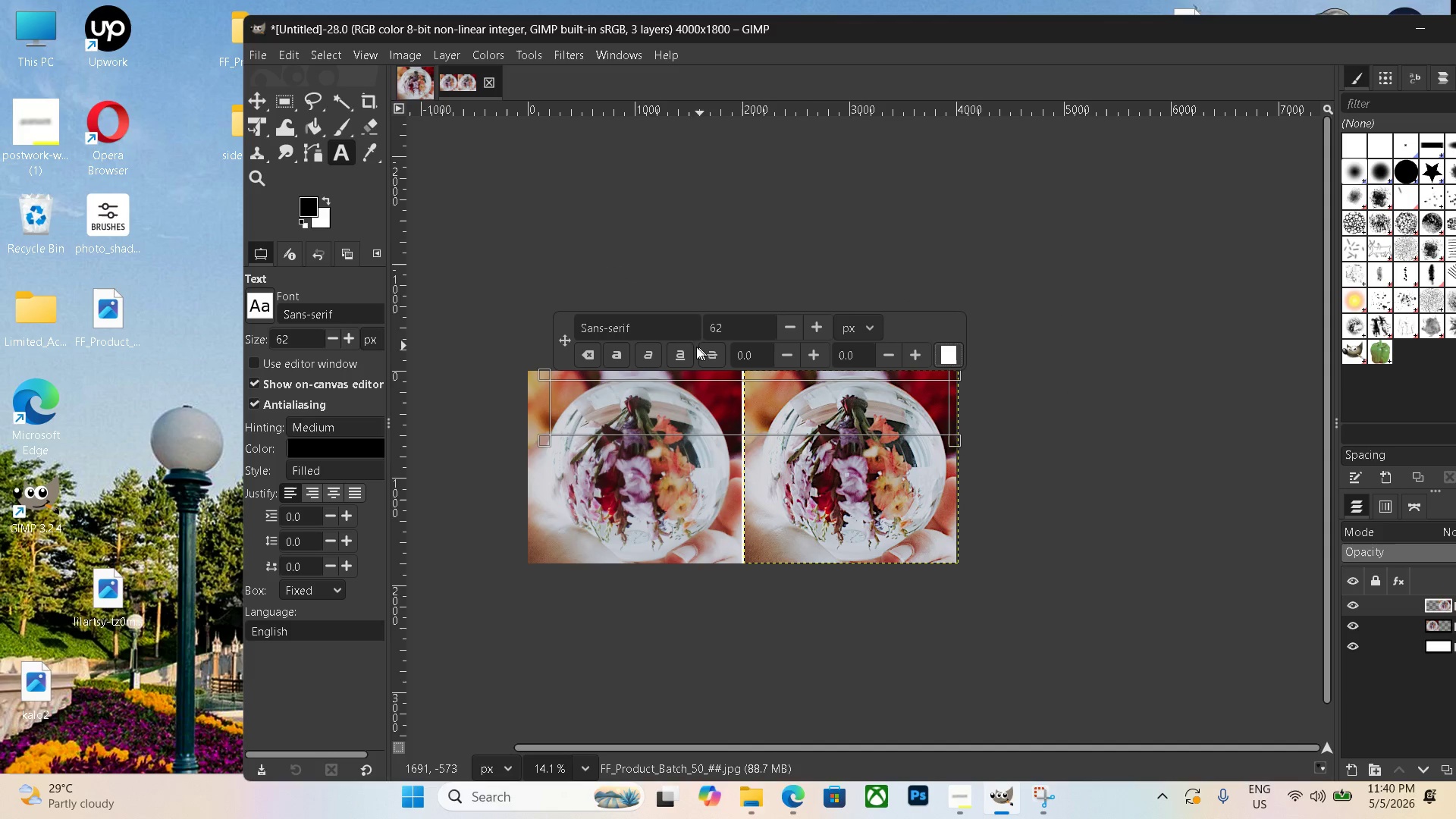 
left_click_drag(start_coordinate=[742, 324], to_coordinate=[692, 322])
 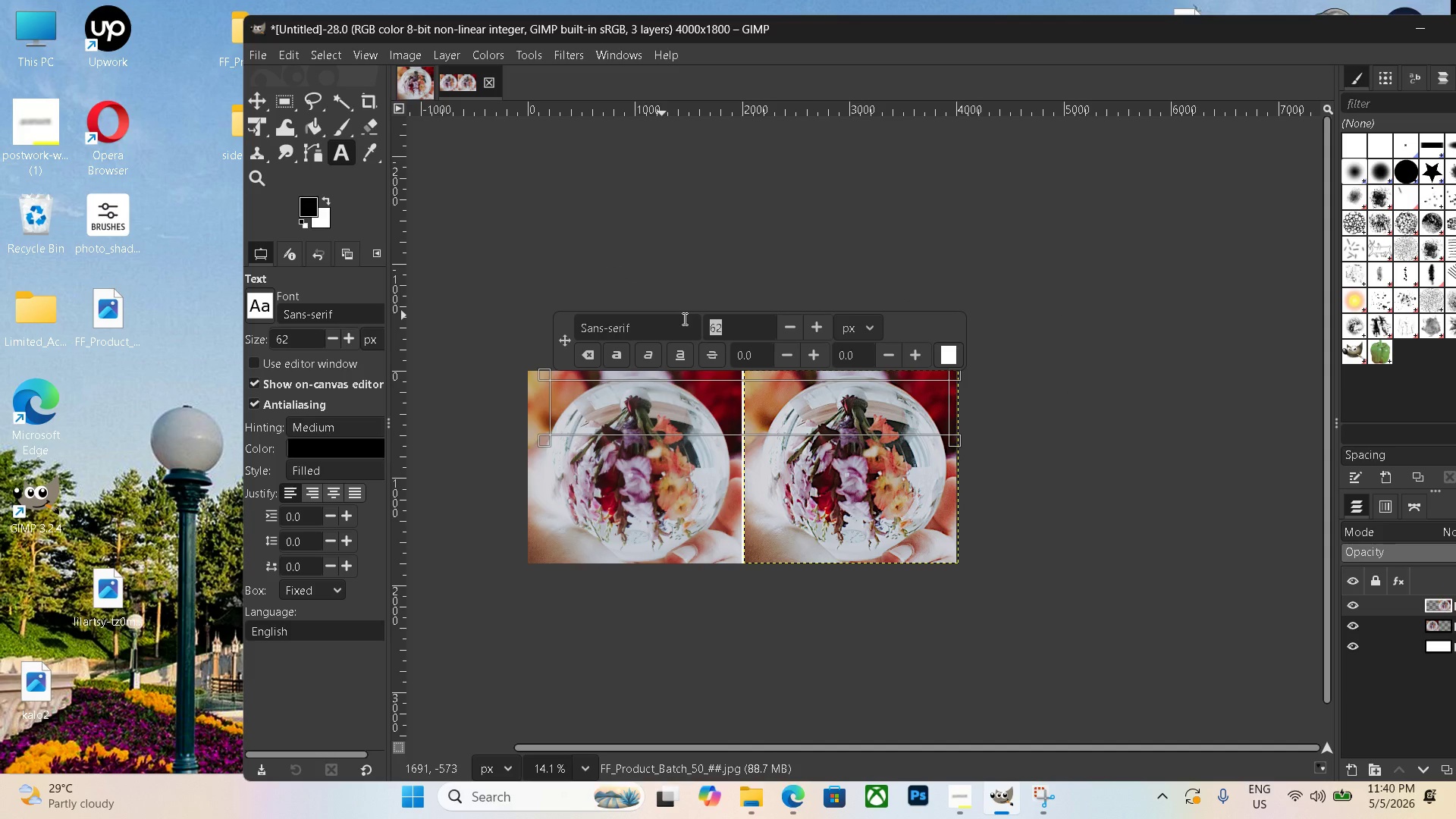 
key(Backspace)
 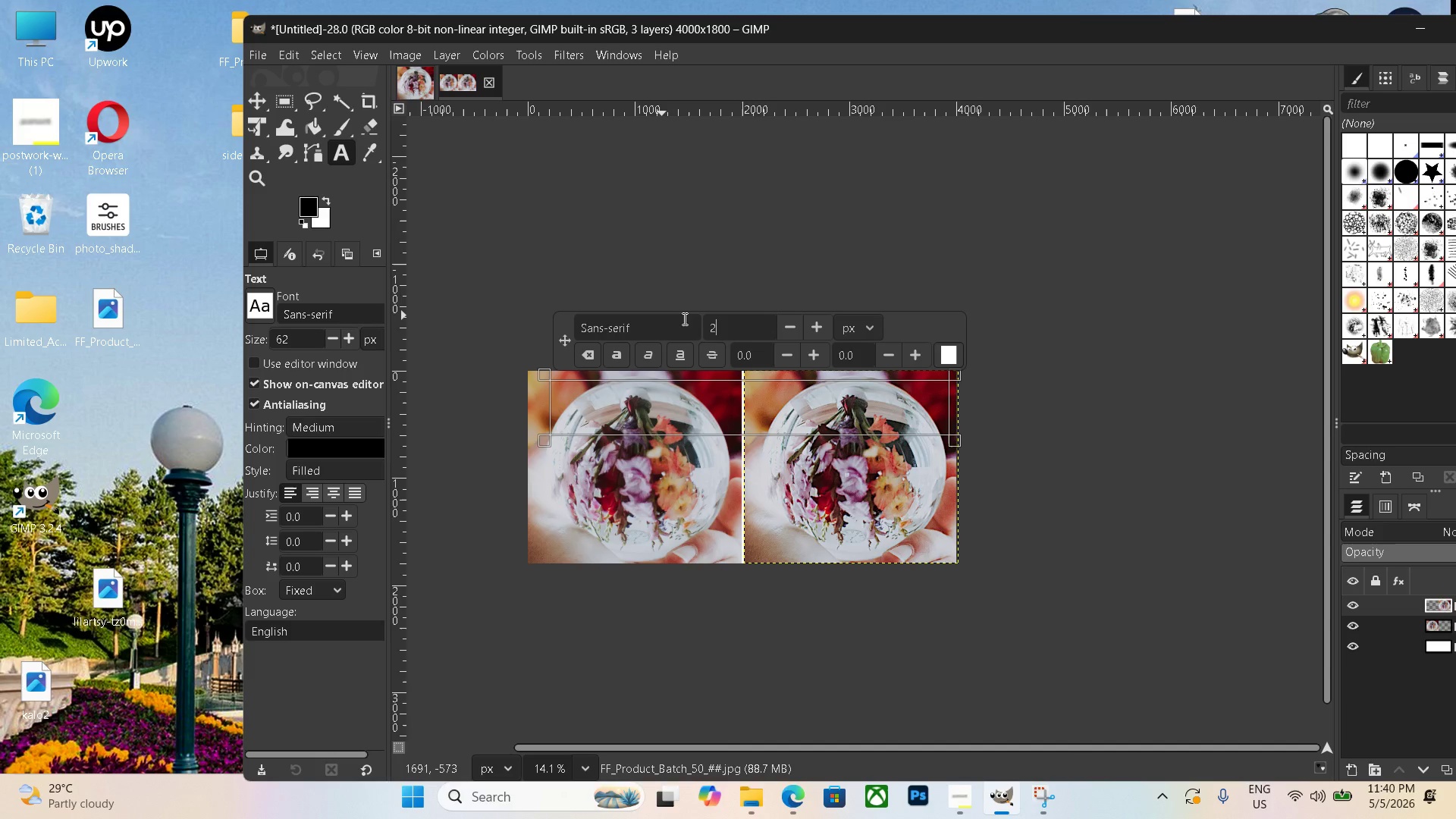 
key(Numpad2)
 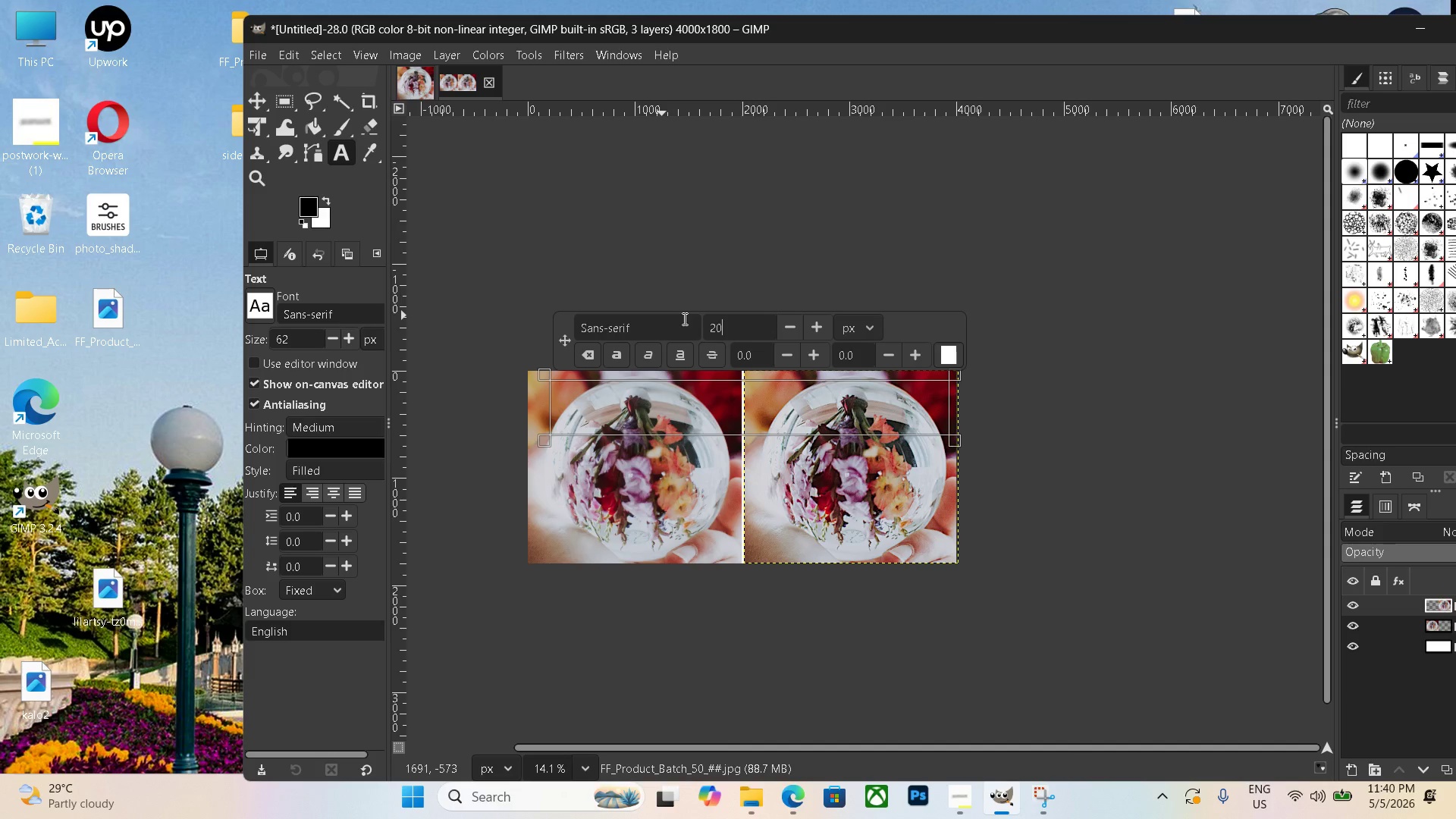 
key(Numpad0)
 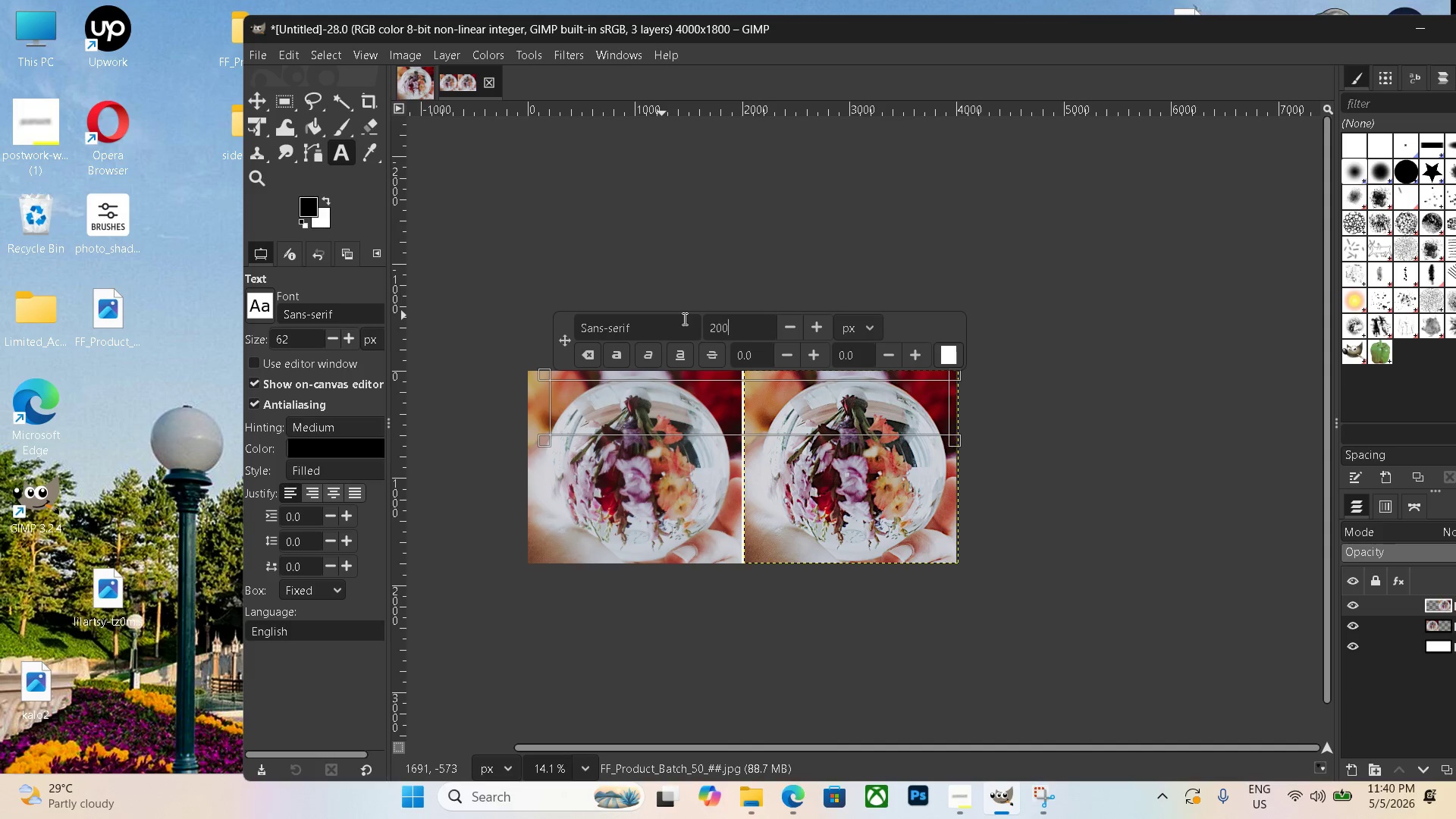 
key(Numpad0)
 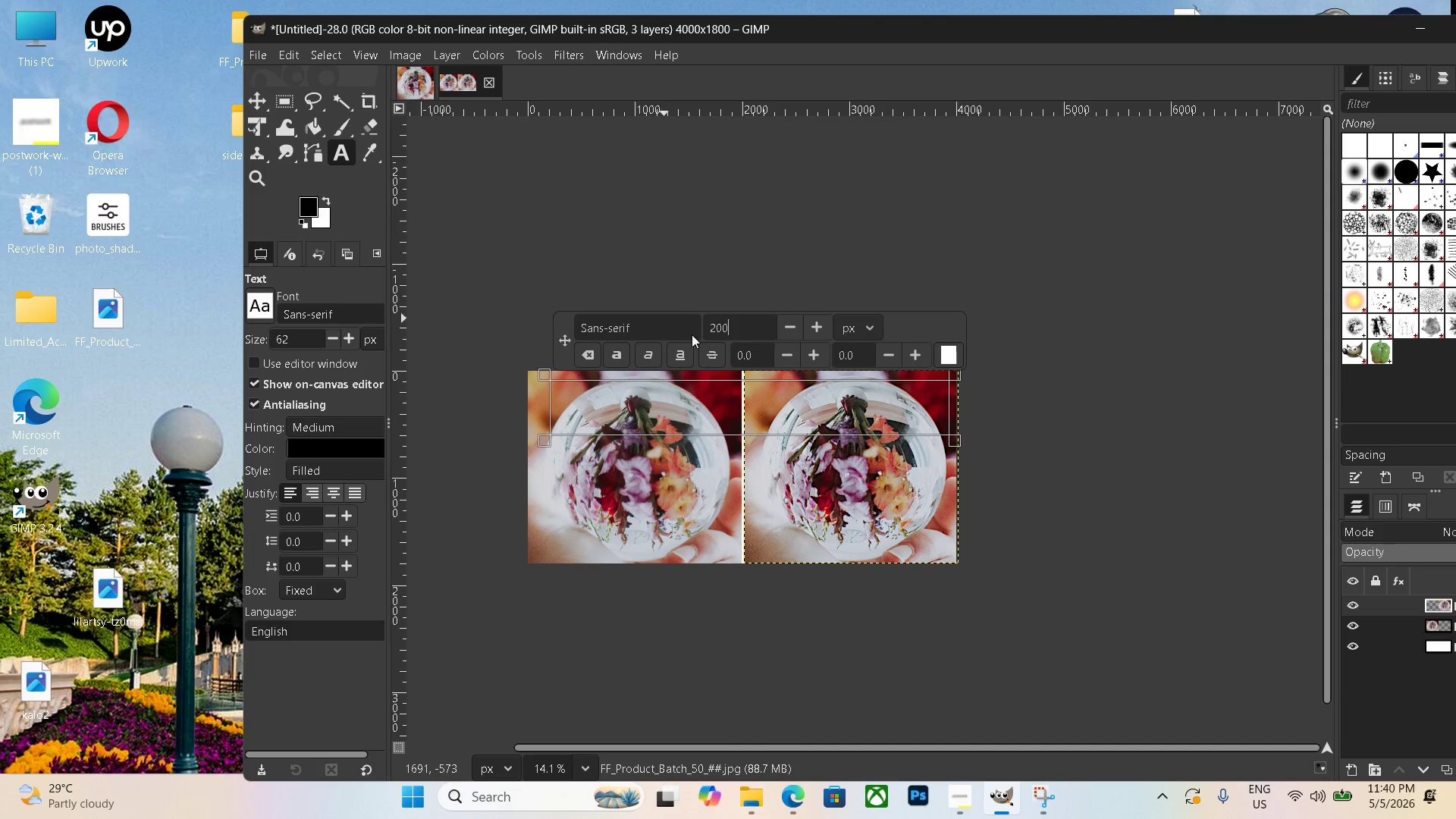 
left_click([632, 413])
 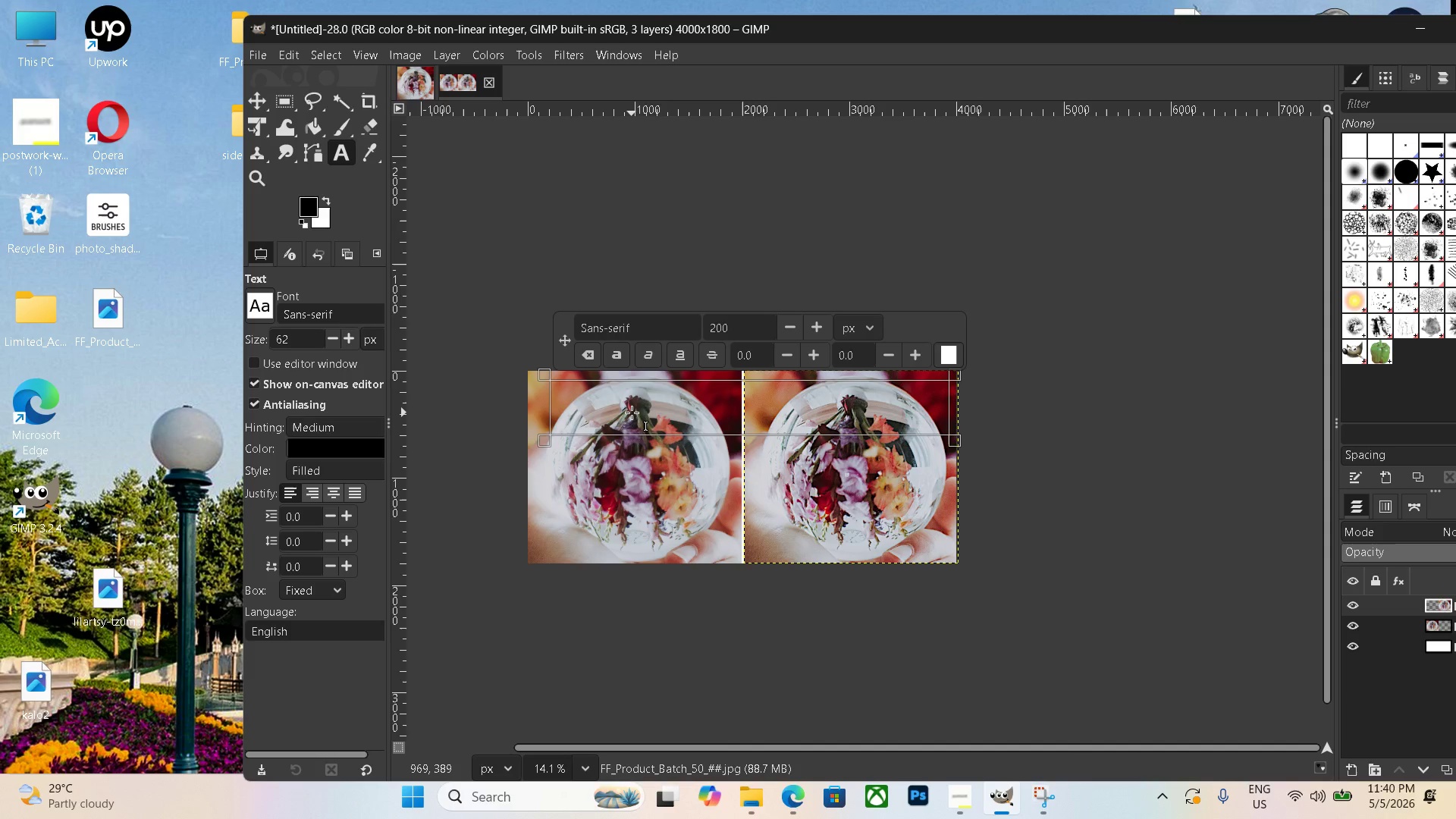 
type(BEFORE     )
 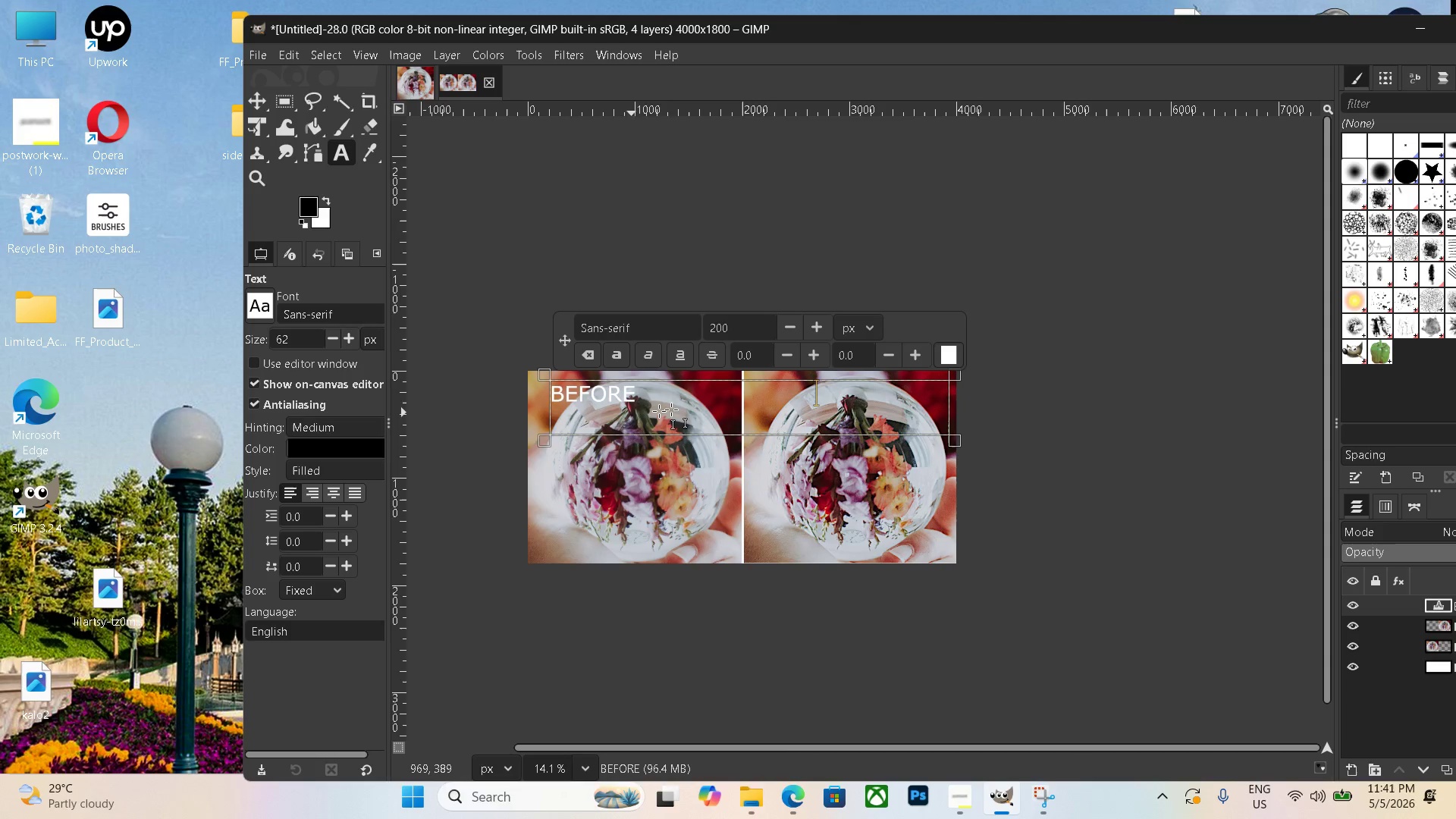 
key(Space)
 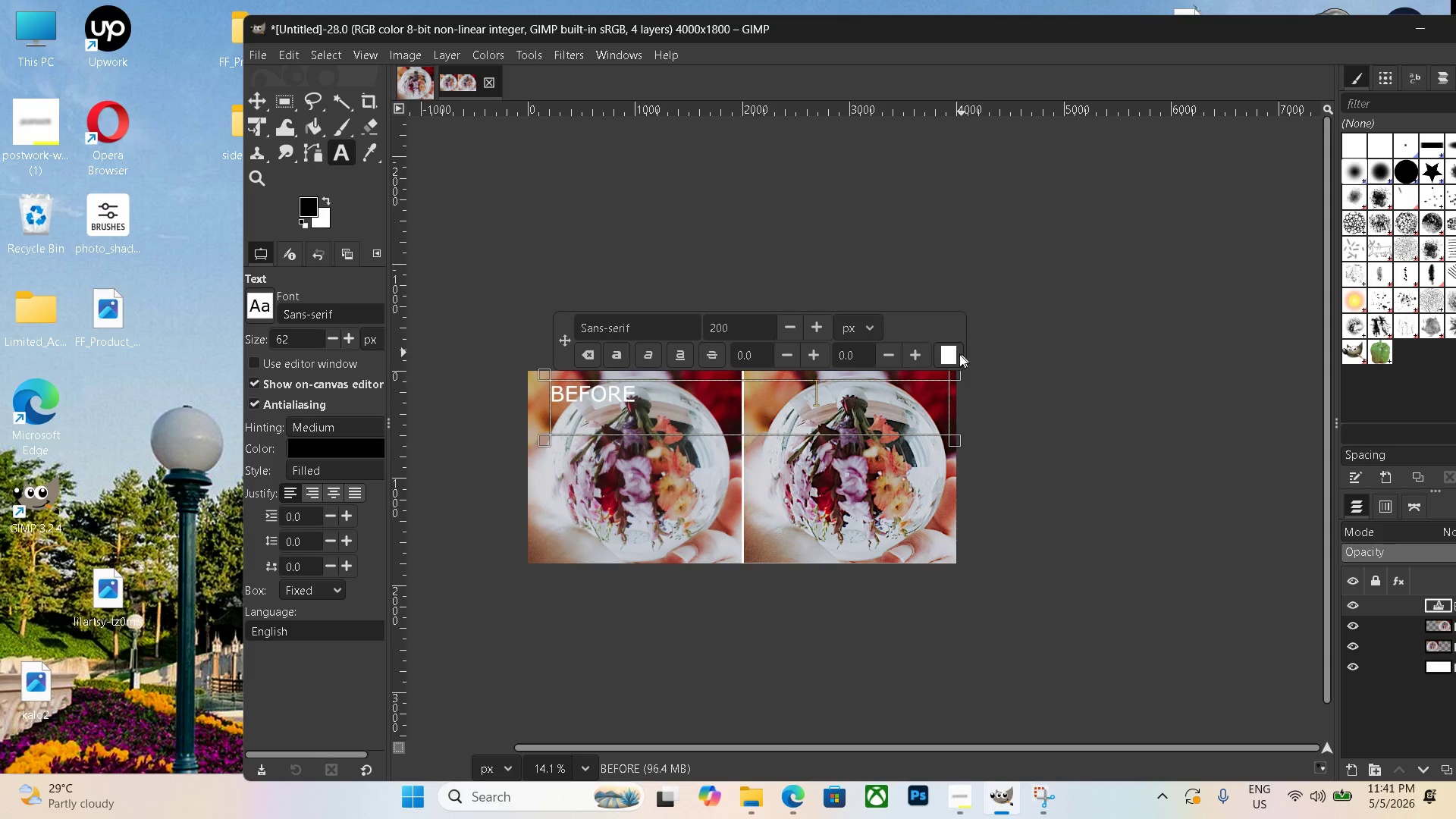 
left_click([952, 359])
 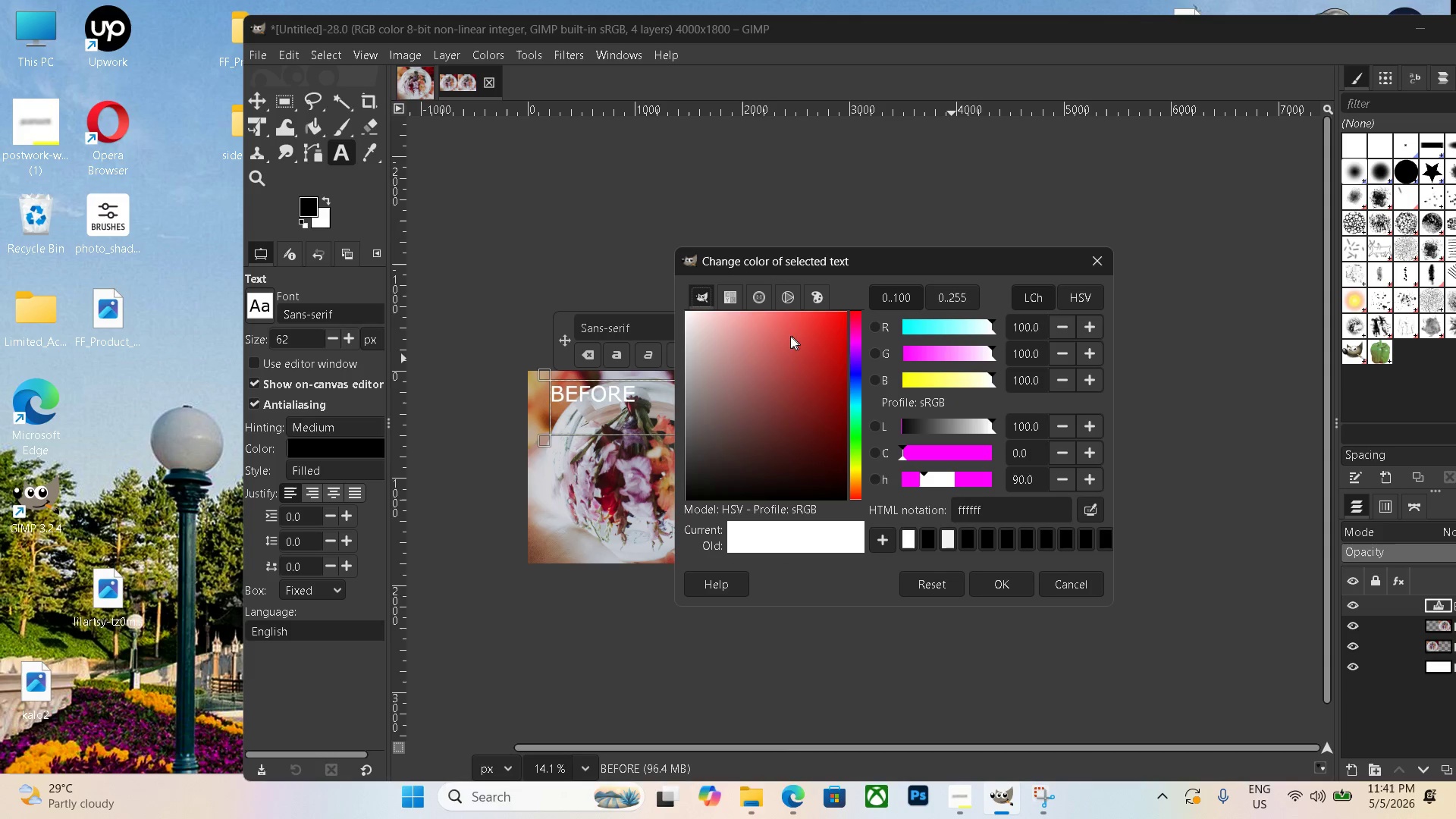 
left_click_drag(start_coordinate=[774, 363], to_coordinate=[791, 494])
 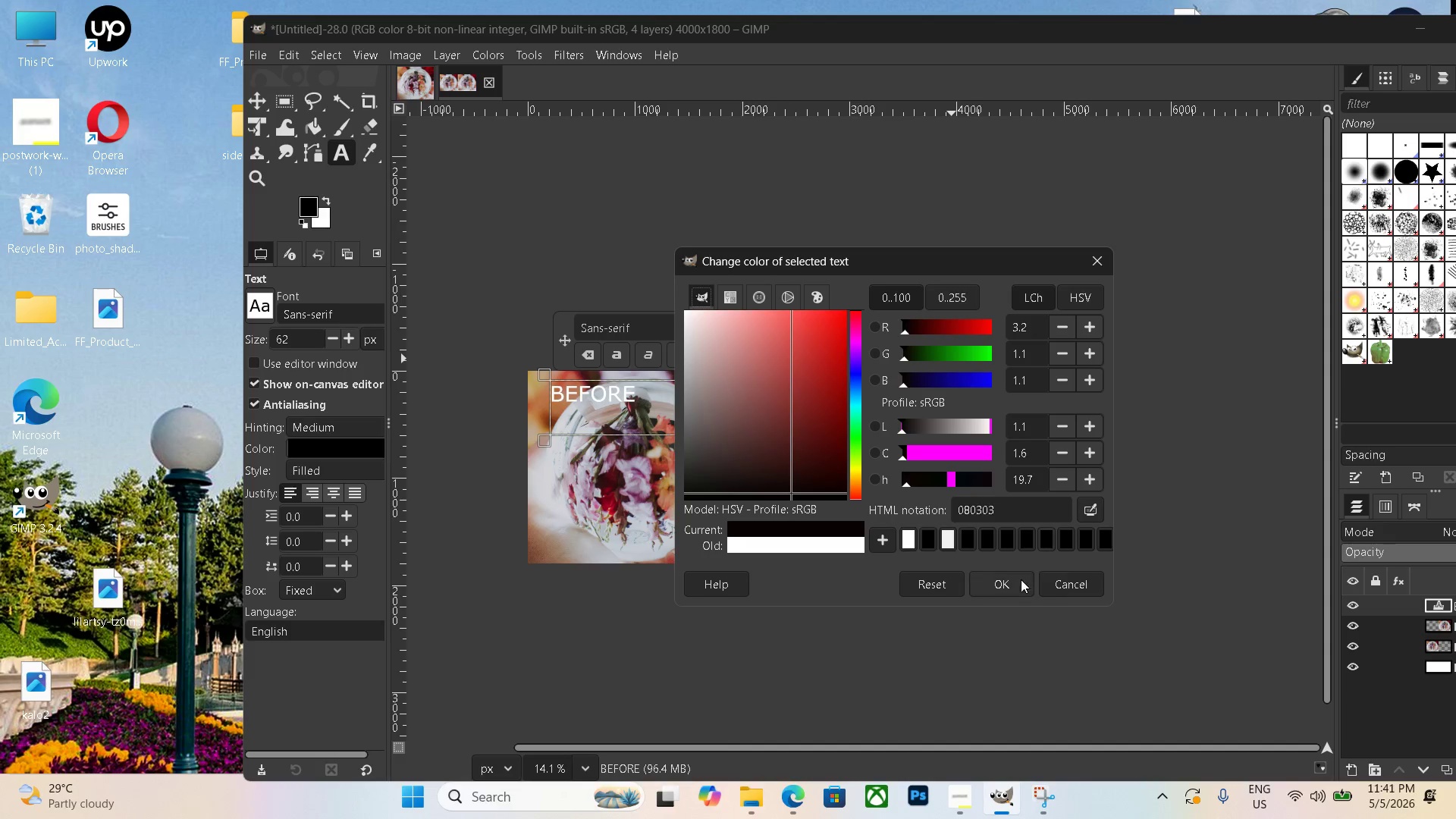 
left_click([1013, 586])
 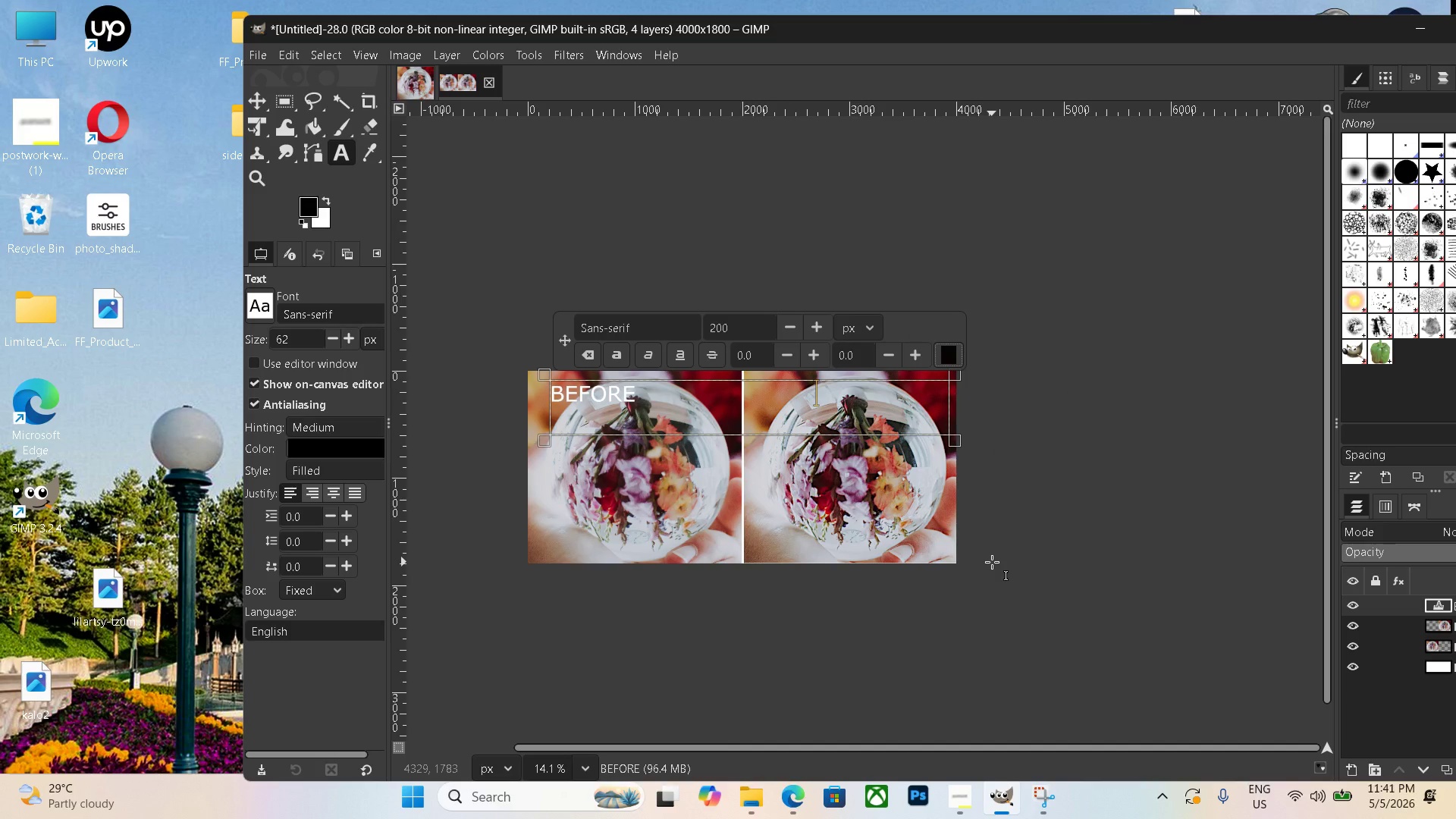 
type(SFT)
key(Backspace)
key(Backspace)
key(Backspace)
type(S)
key(Backspace)
 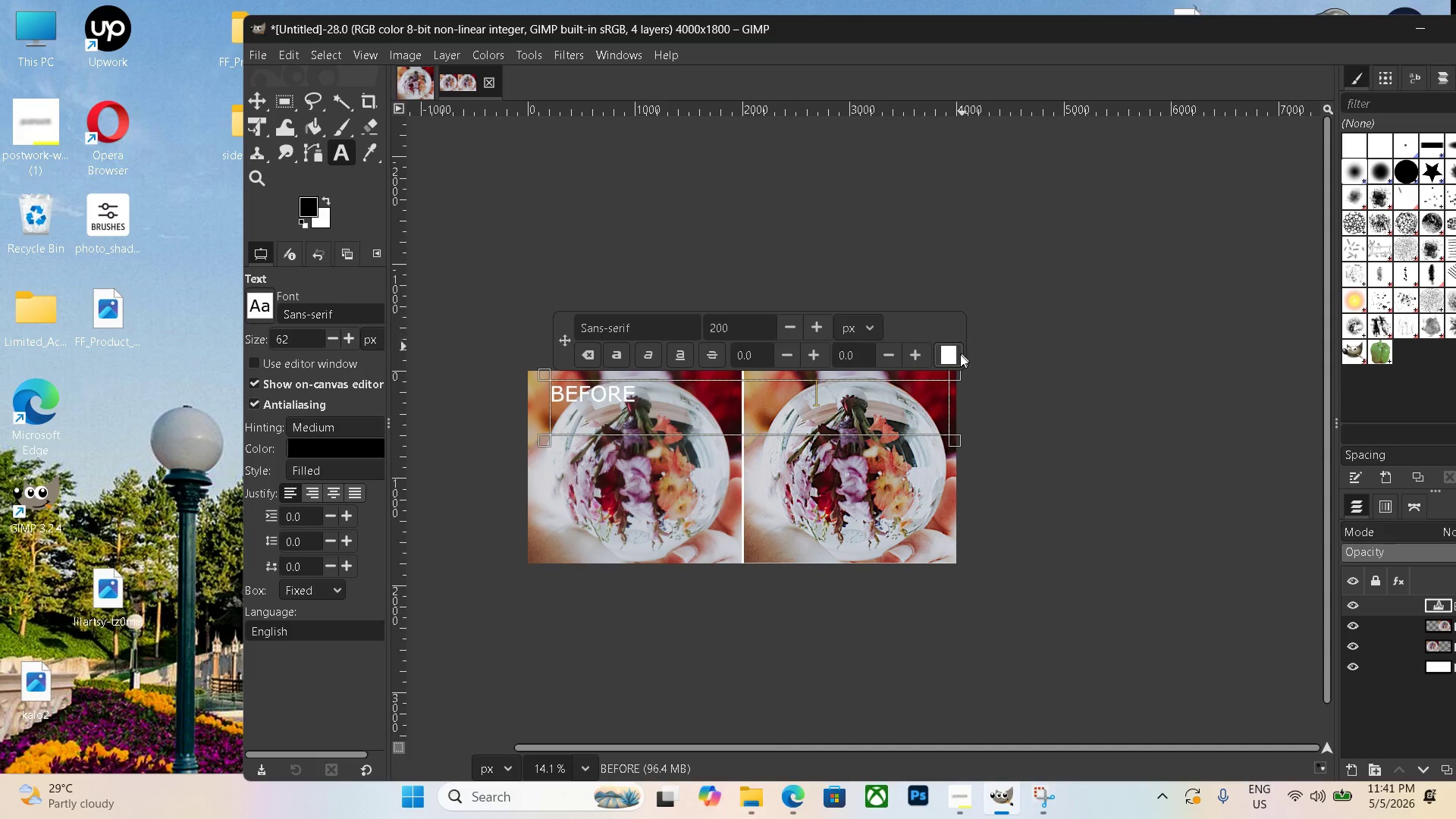 
left_click([950, 357])
 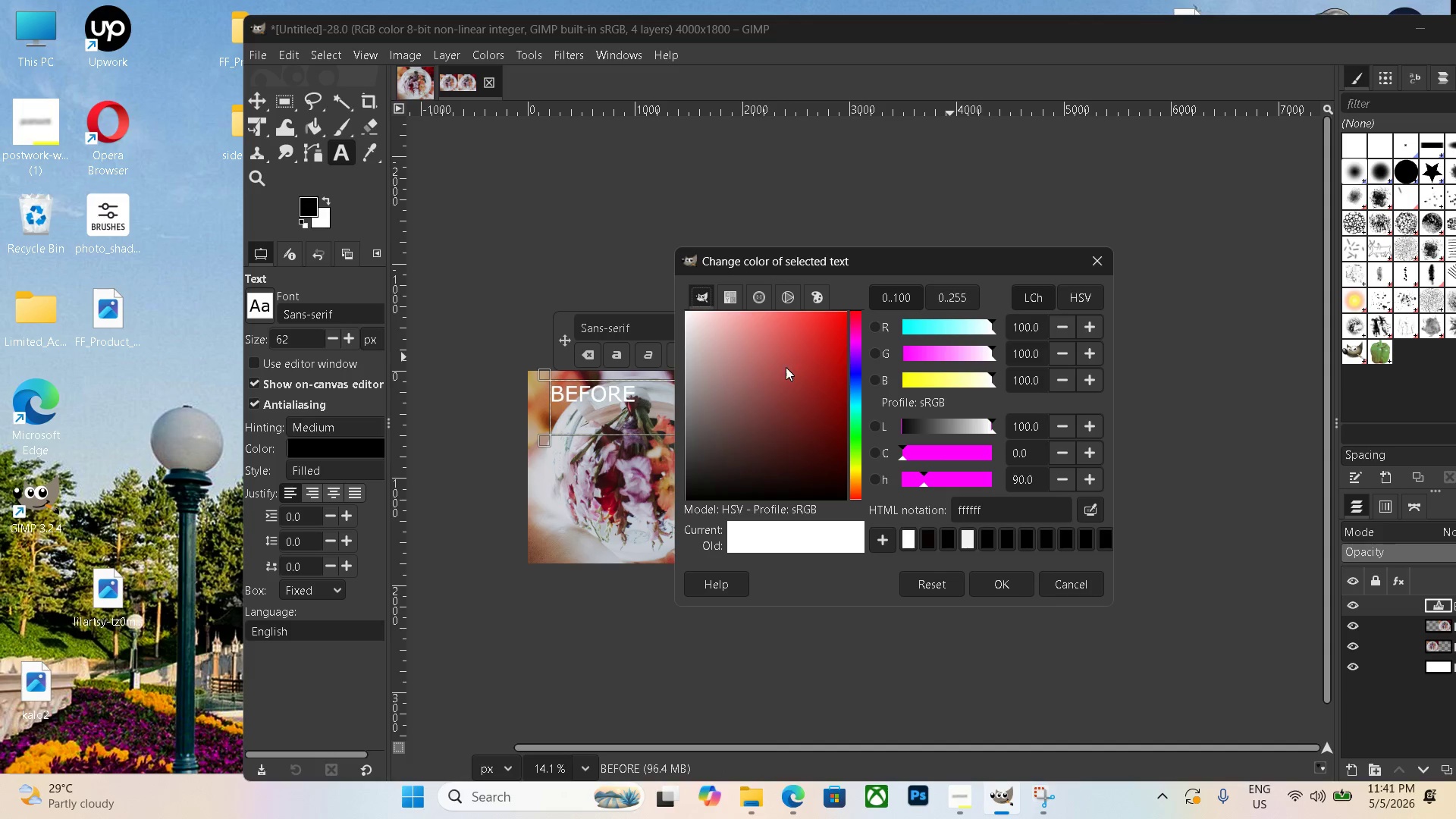 
left_click_drag(start_coordinate=[777, 372], to_coordinate=[864, 548])
 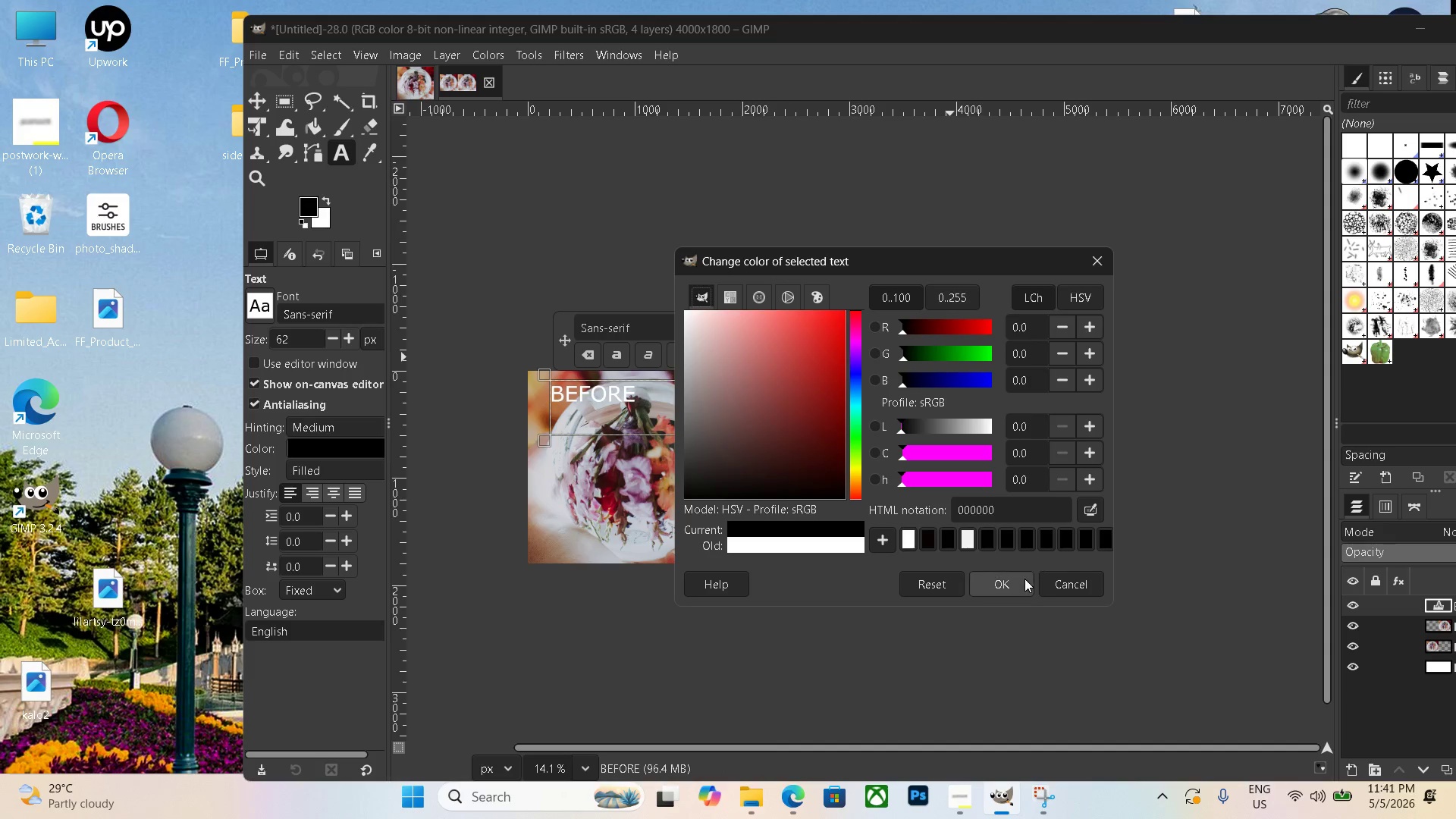 
left_click([1025, 579])
 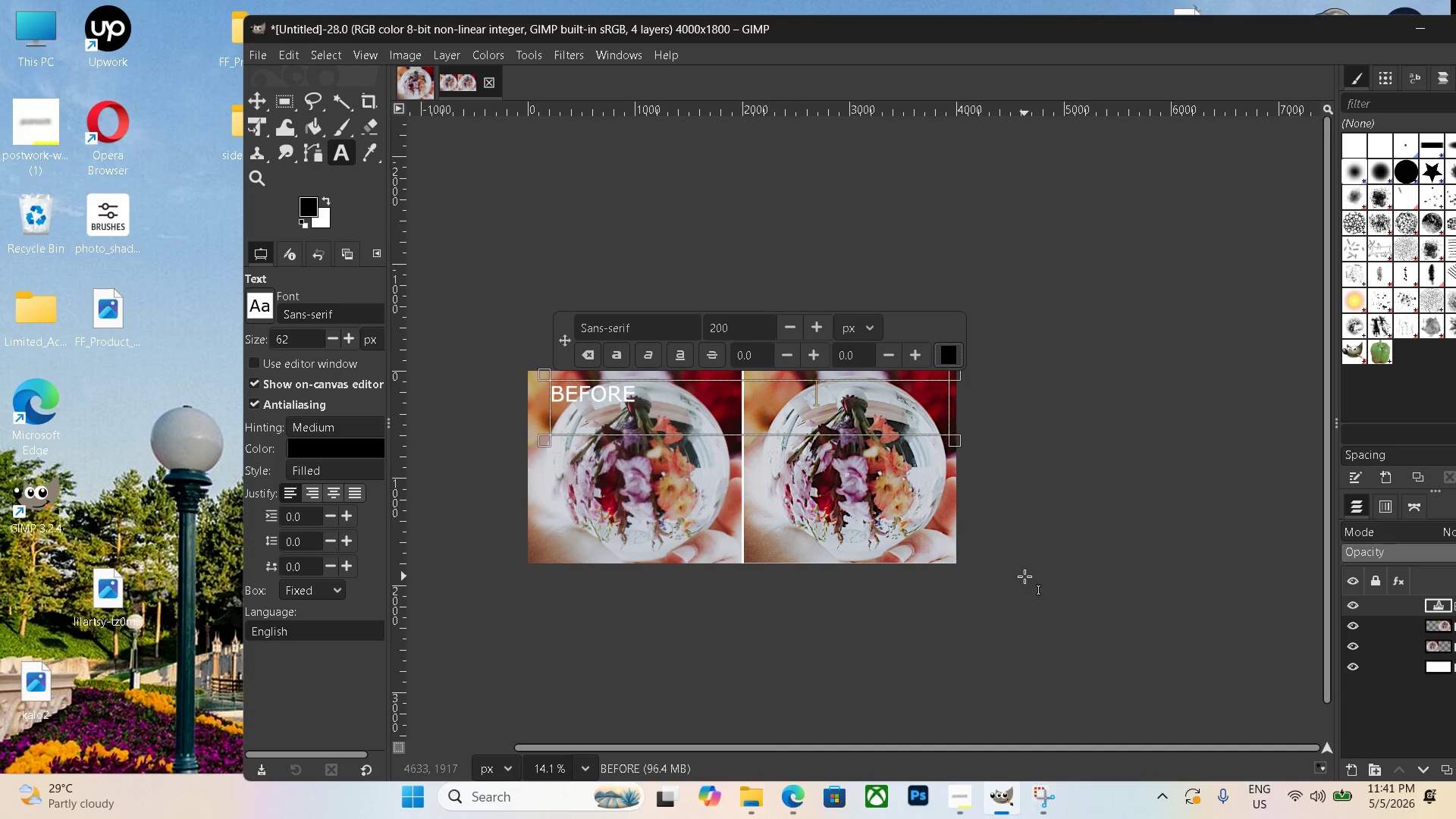 
type(AFTER)
 